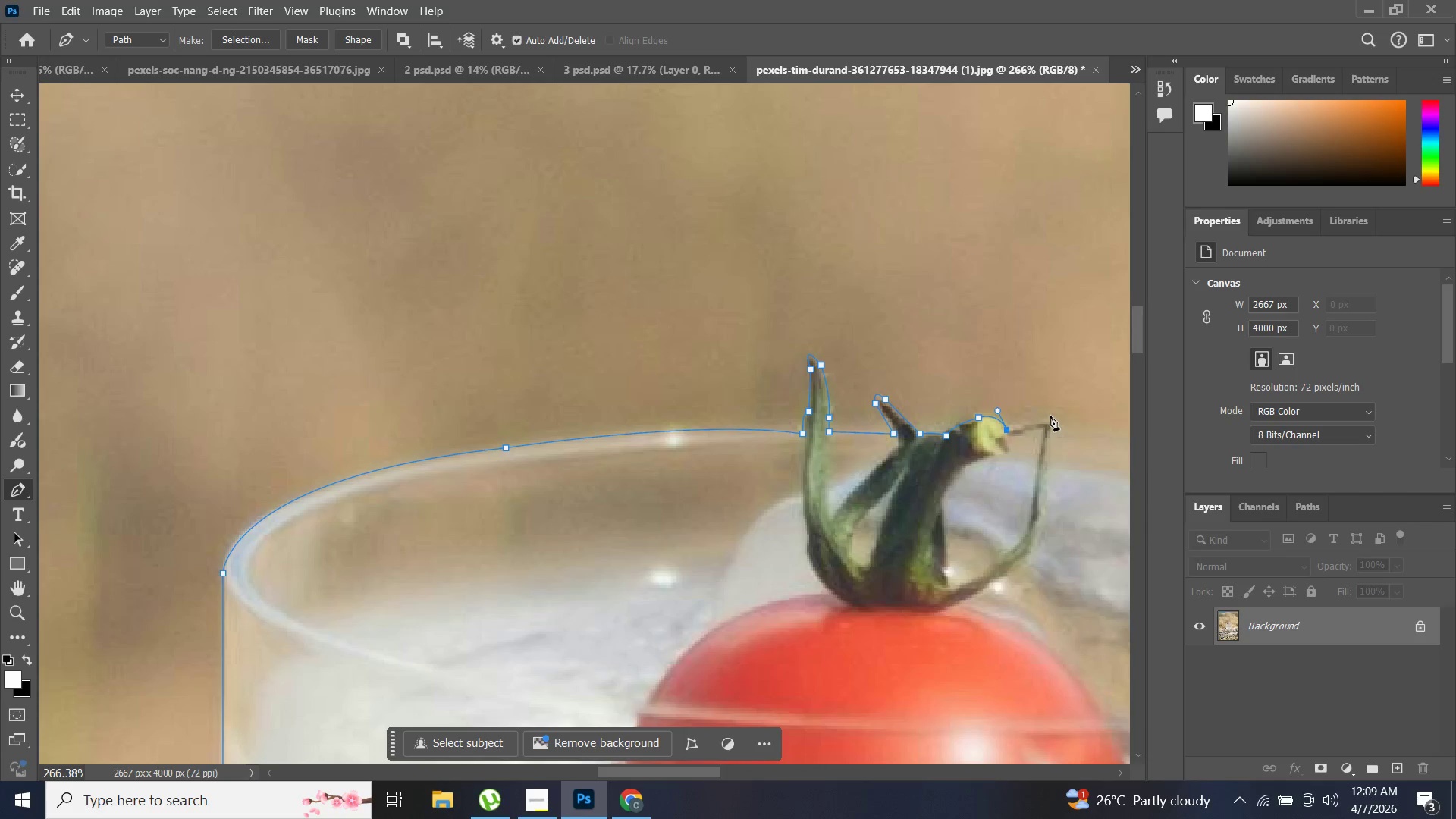 
hold_key(key=AltLeft, duration=5.09)
 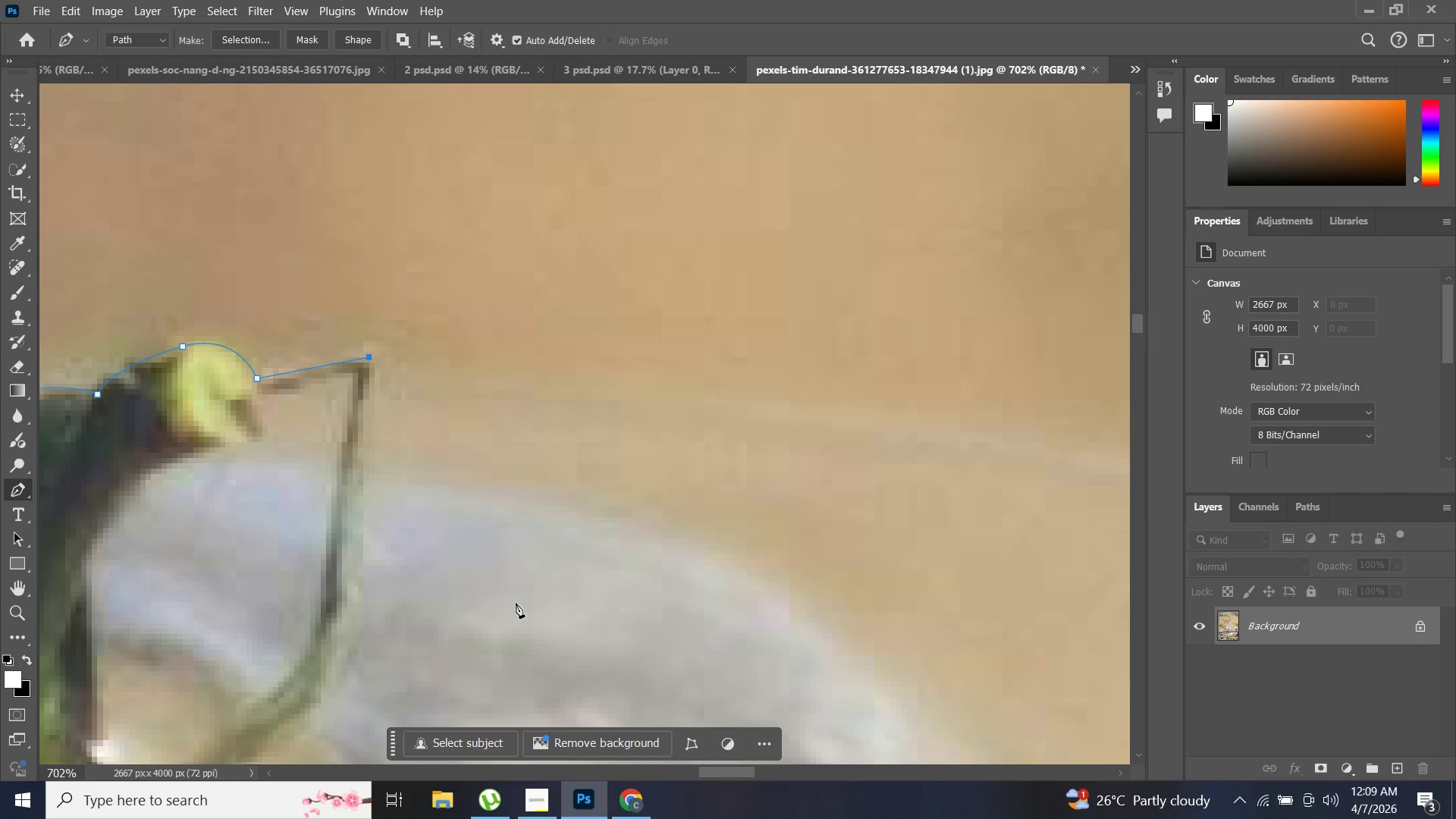 
scroll: coordinate [1003, 465], scroll_direction: down, amount: 15.0
 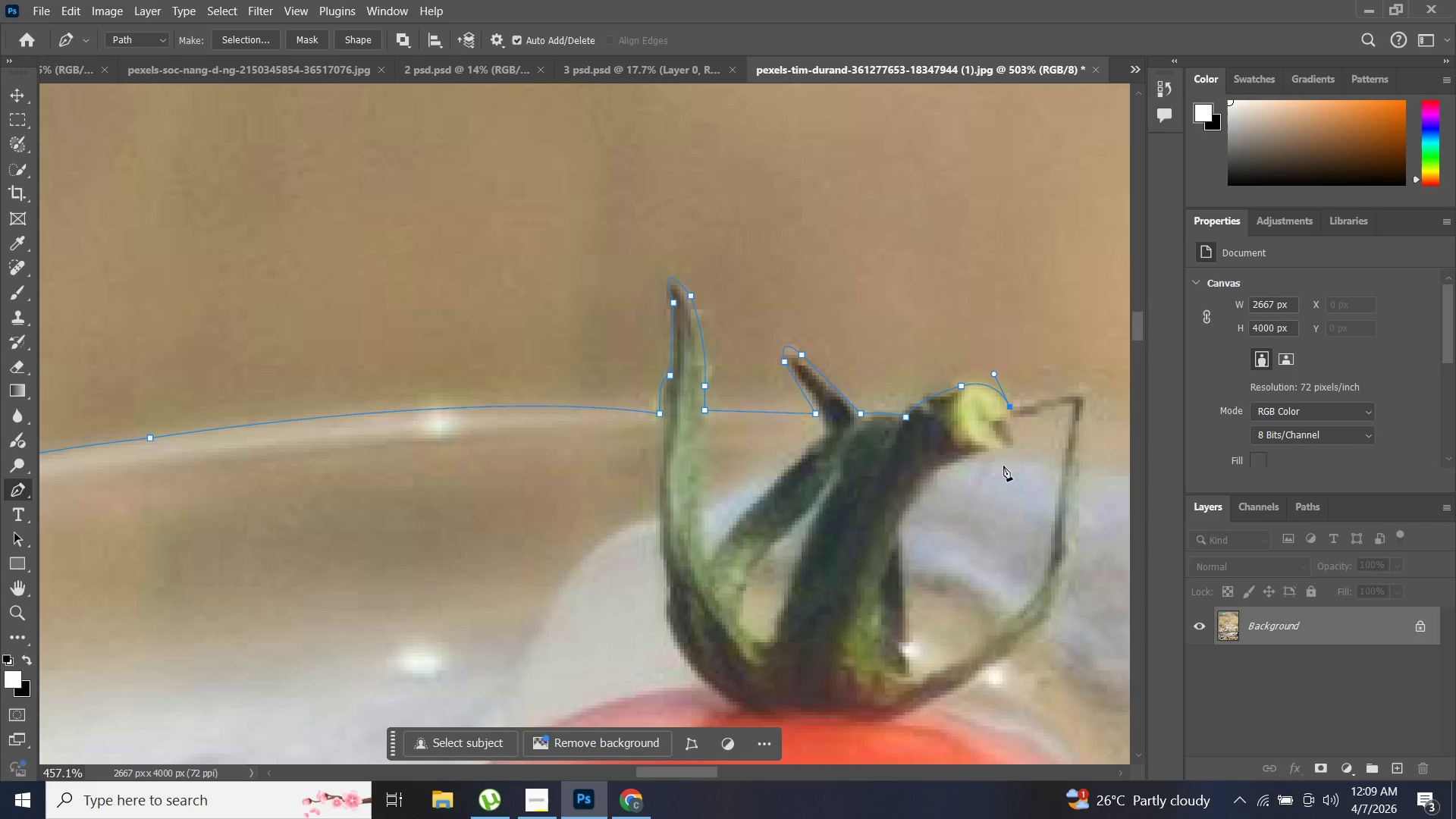 
left_click([1050, 422])
 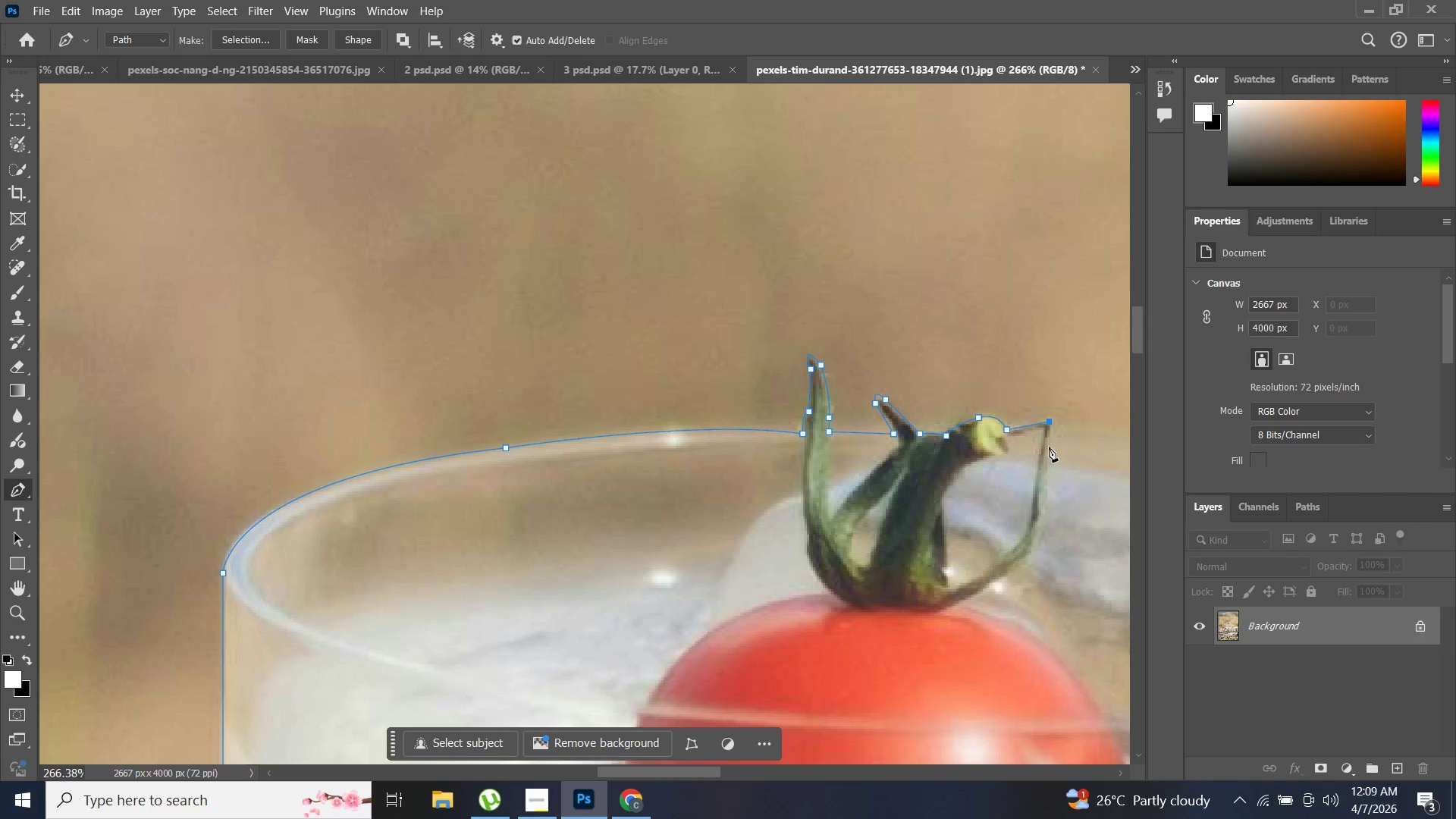 
scroll: coordinate [1074, 457], scroll_direction: up, amount: 7.0
 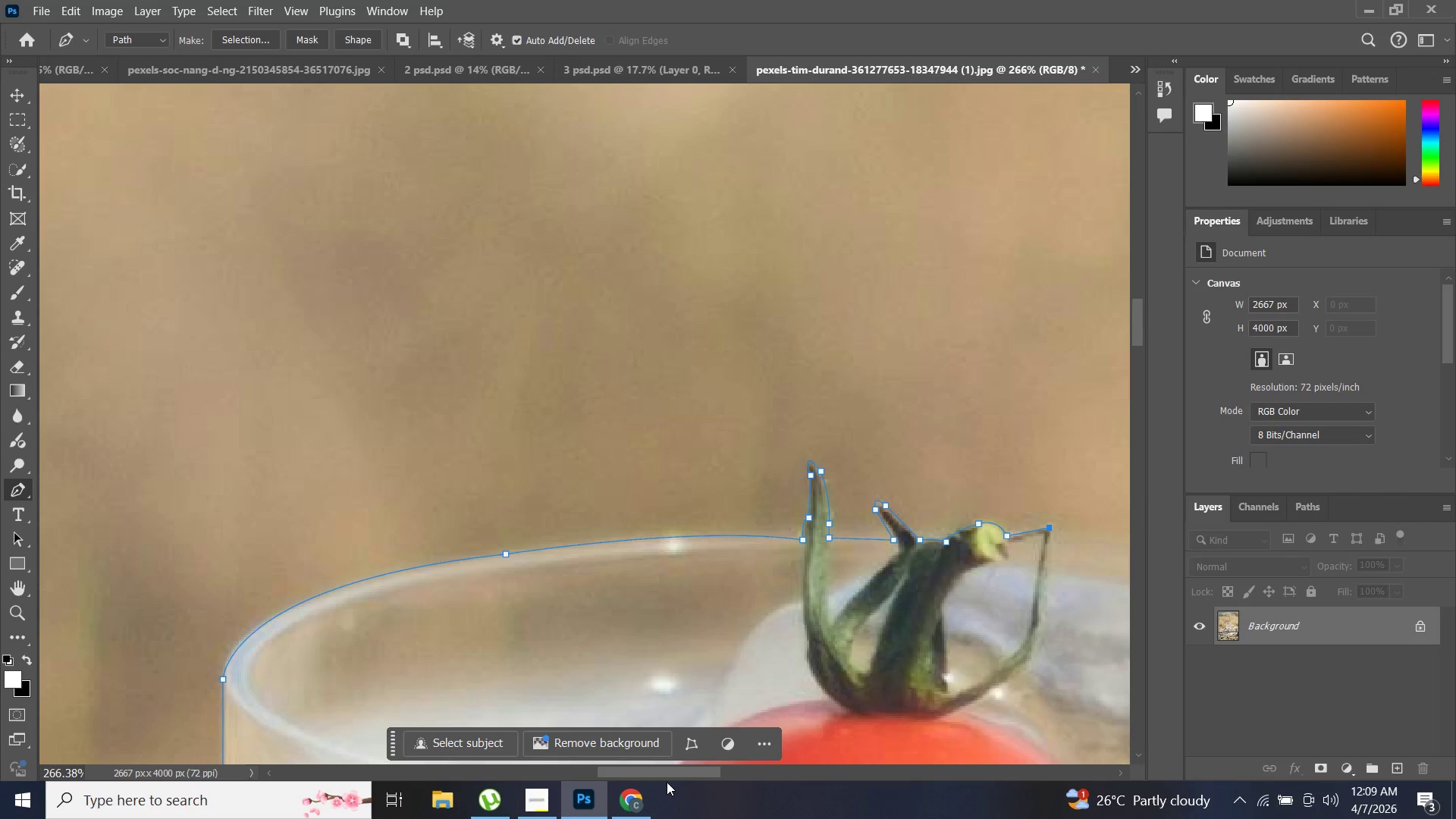 
left_click_drag(start_coordinate=[676, 777], to_coordinate=[738, 774])
 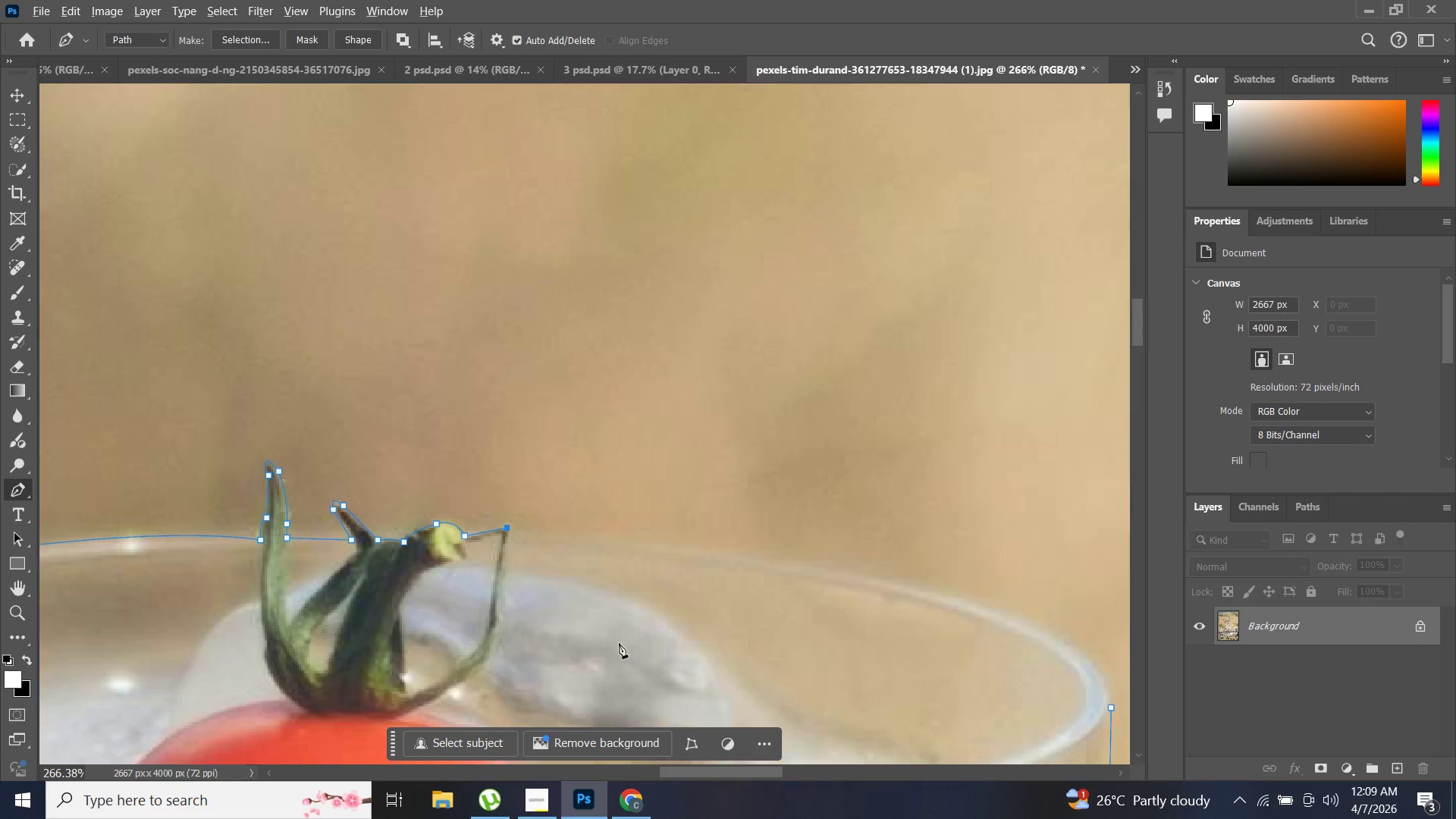 
hold_key(key=AltLeft, duration=1.5)
scroll: coordinate [513, 601], scroll_direction: up, amount: 11.0
 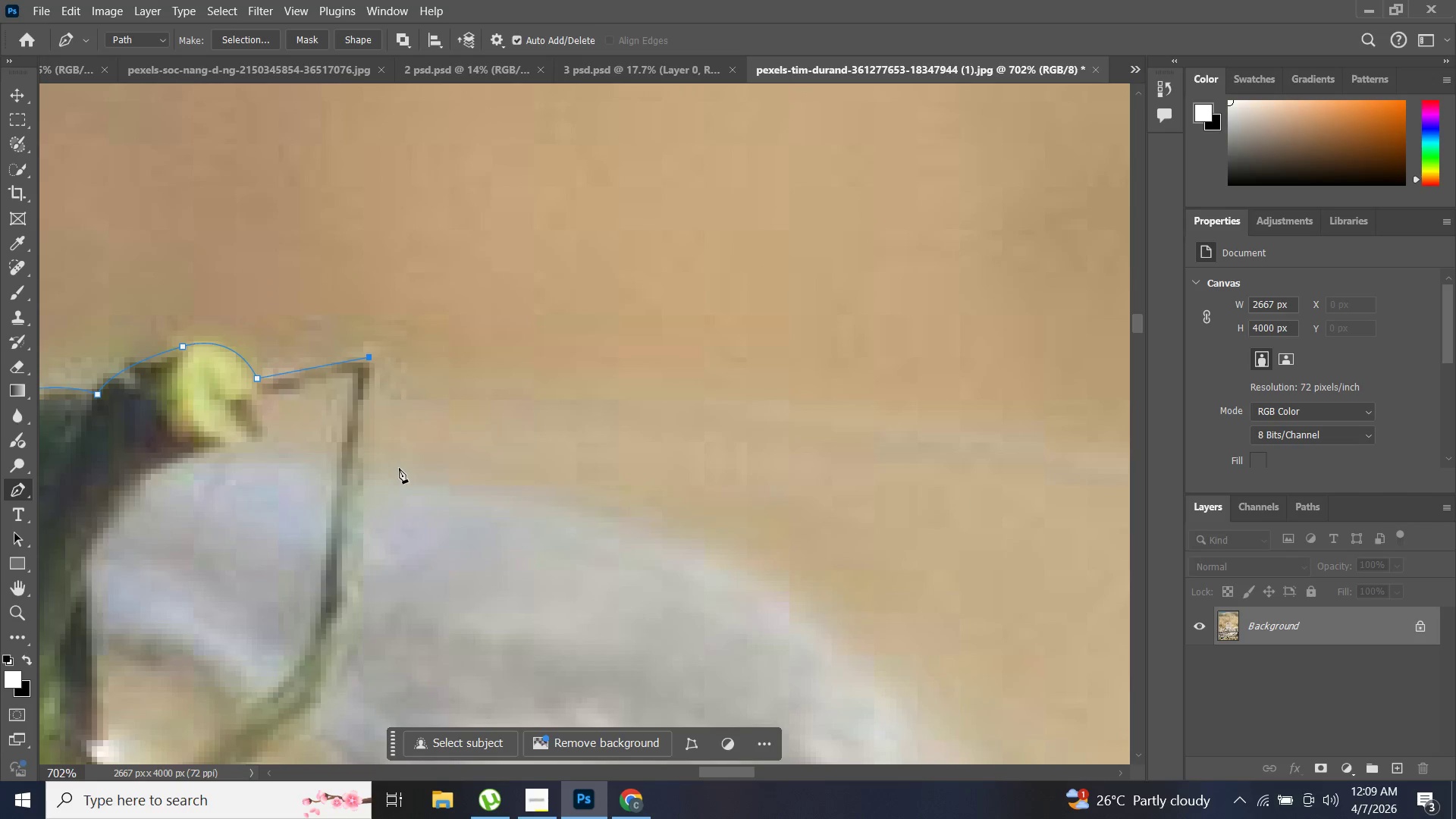 
hold_key(key=AltLeft, duration=0.91)
 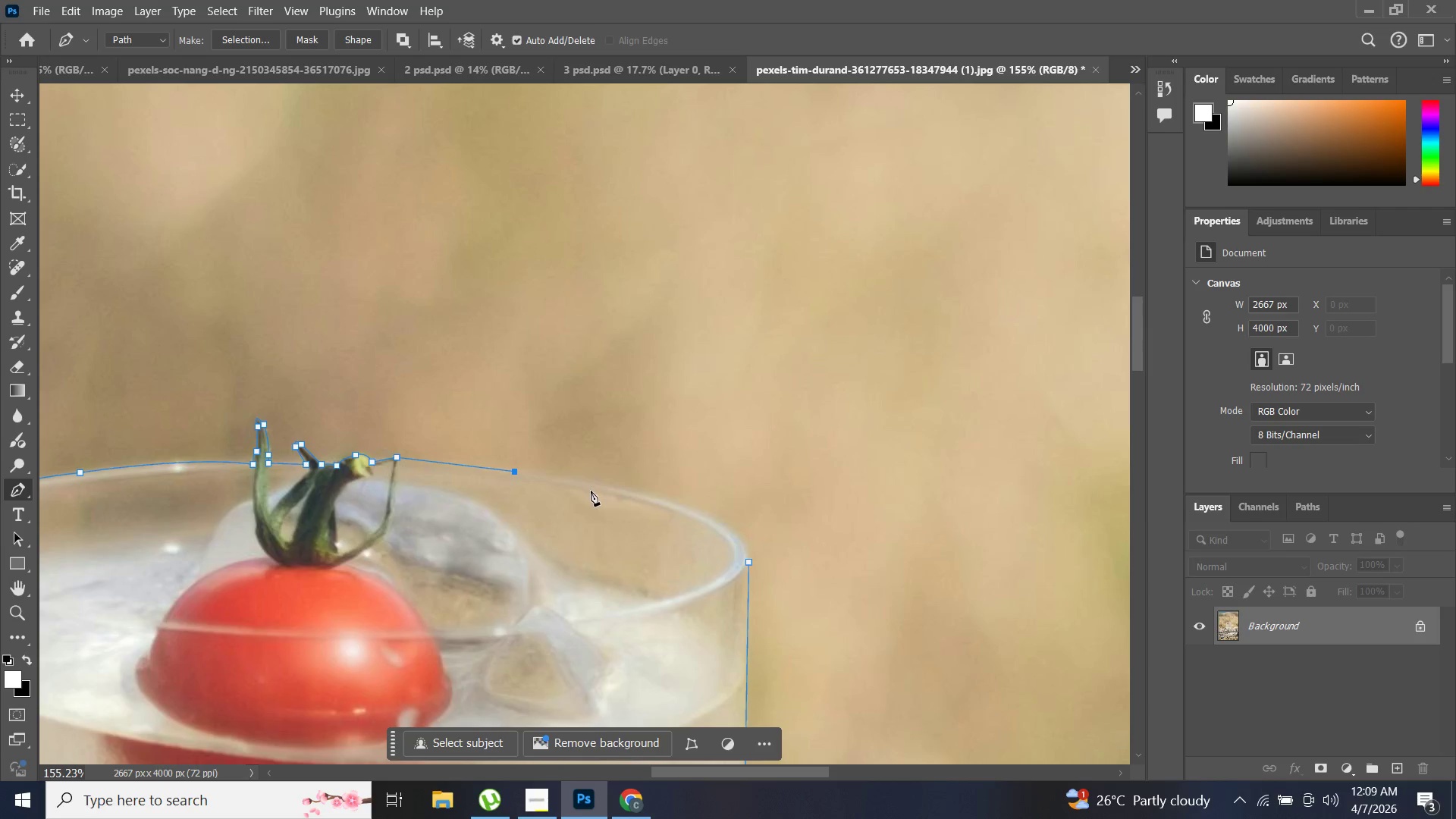 
scroll: coordinate [406, 492], scroll_direction: down, amount: 17.0
 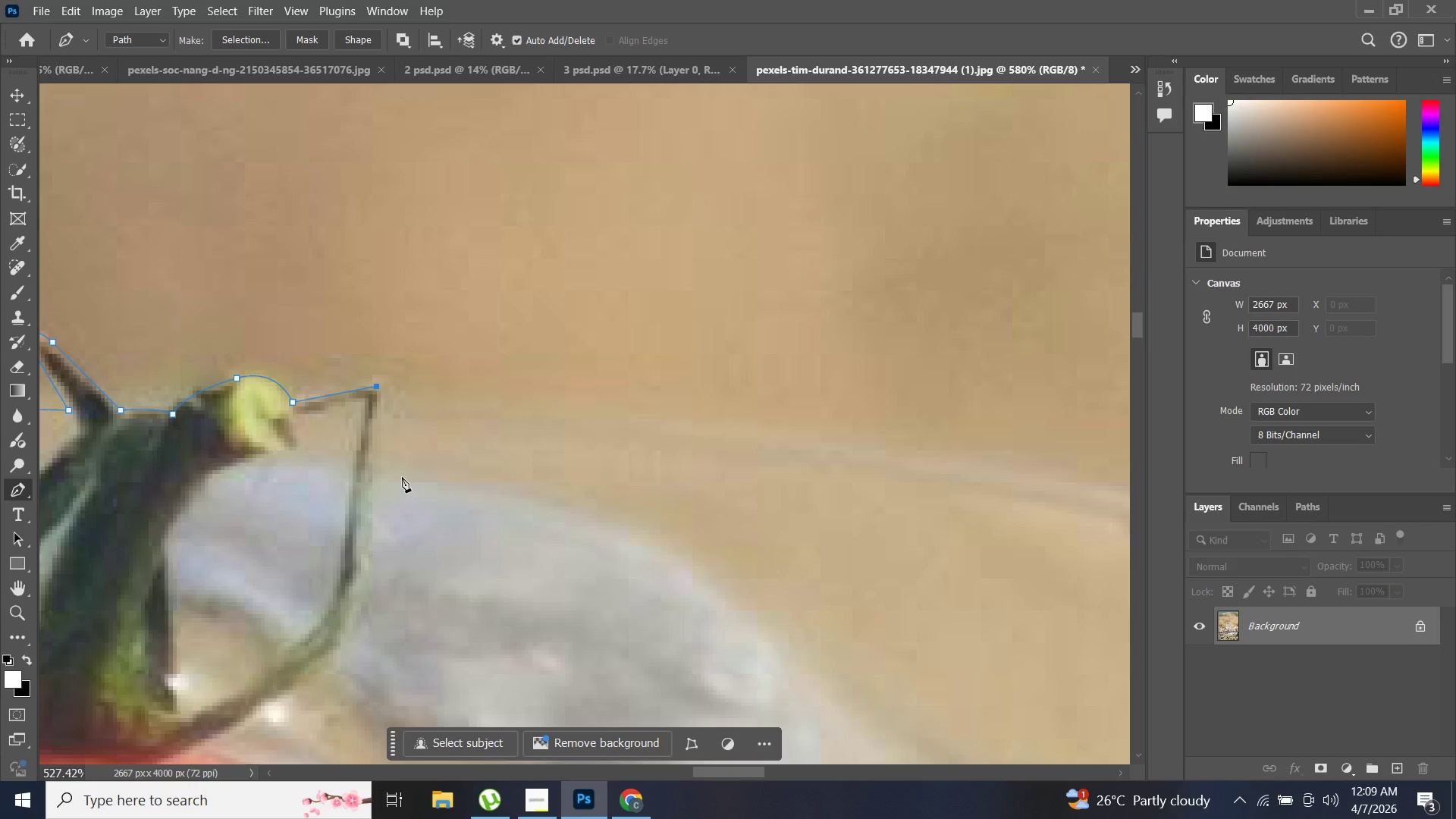 
key(Control+ControlLeft)
 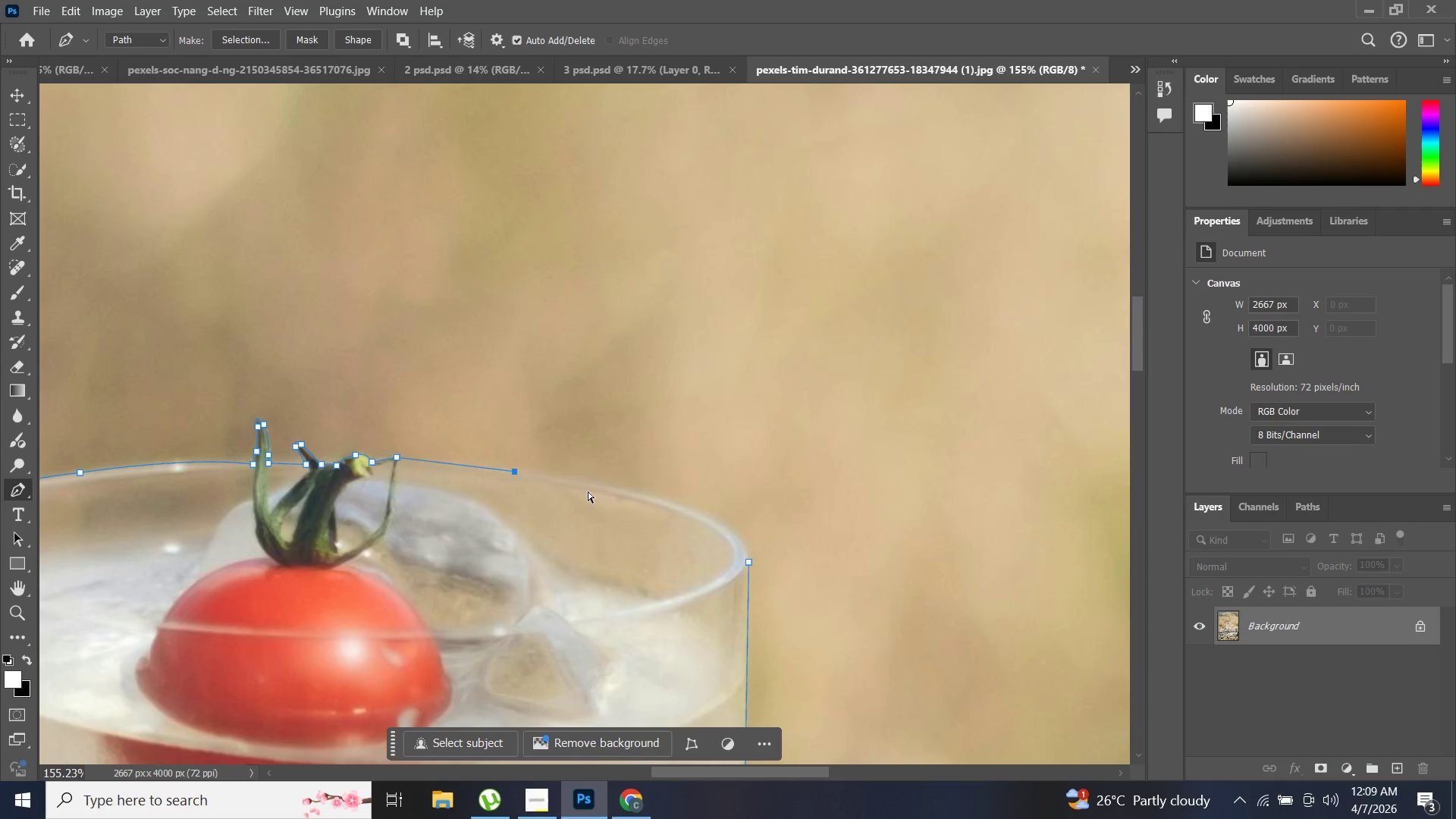 
key(Control+Z)
 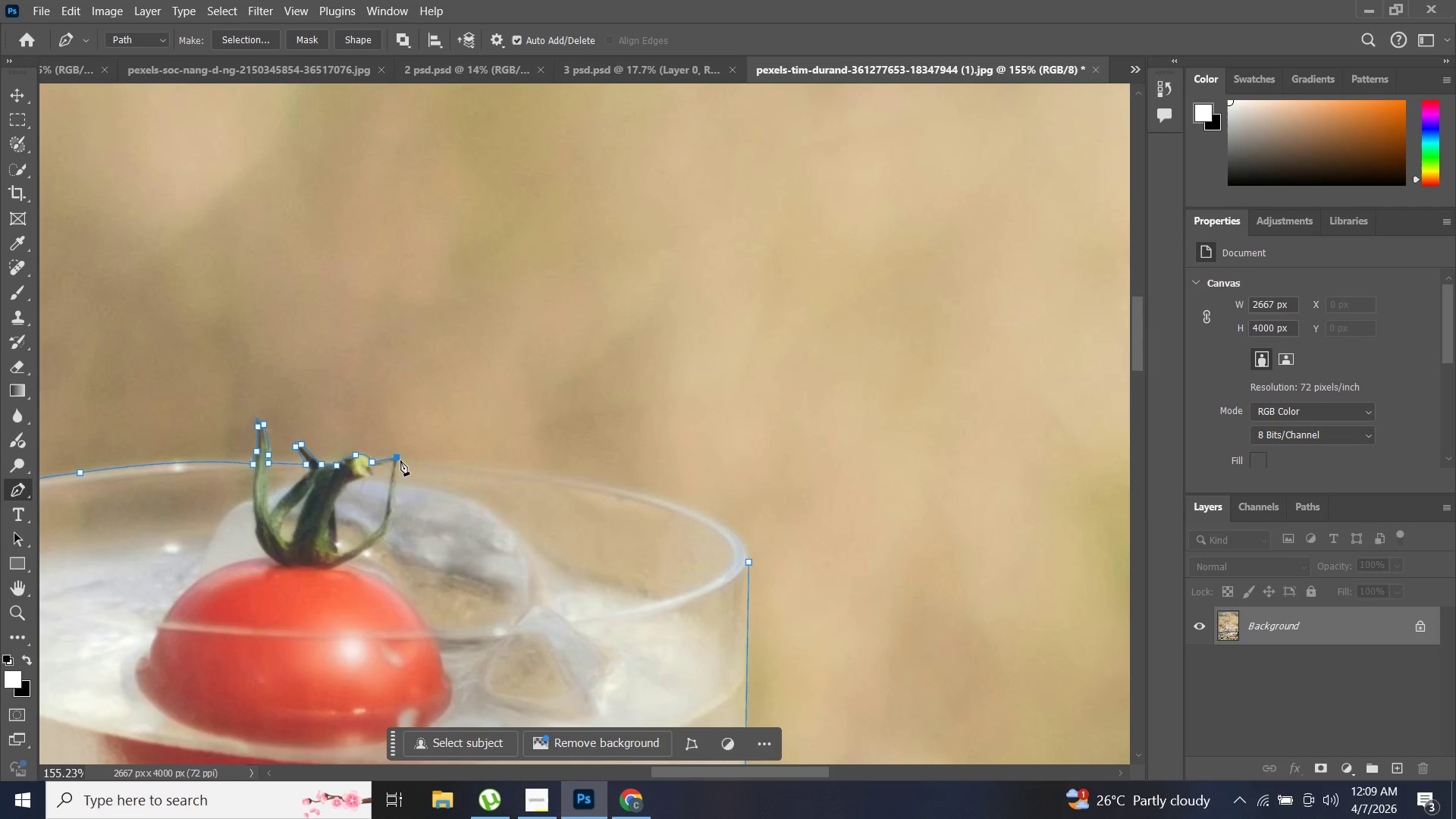 
left_click([399, 460])
 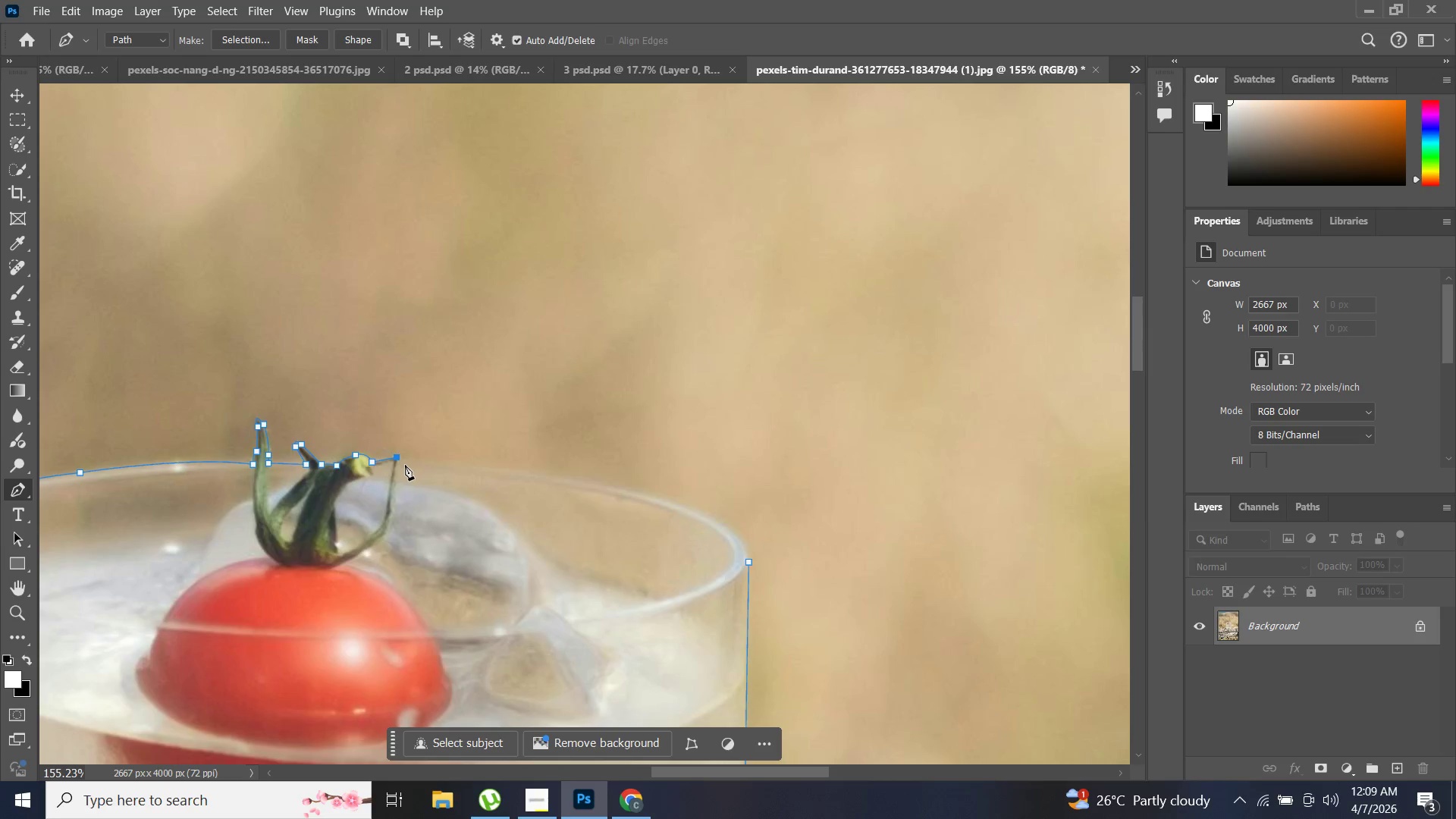 
hold_key(key=AltLeft, duration=0.98)
scroll: coordinate [403, 488], scroll_direction: up, amount: 13.0
 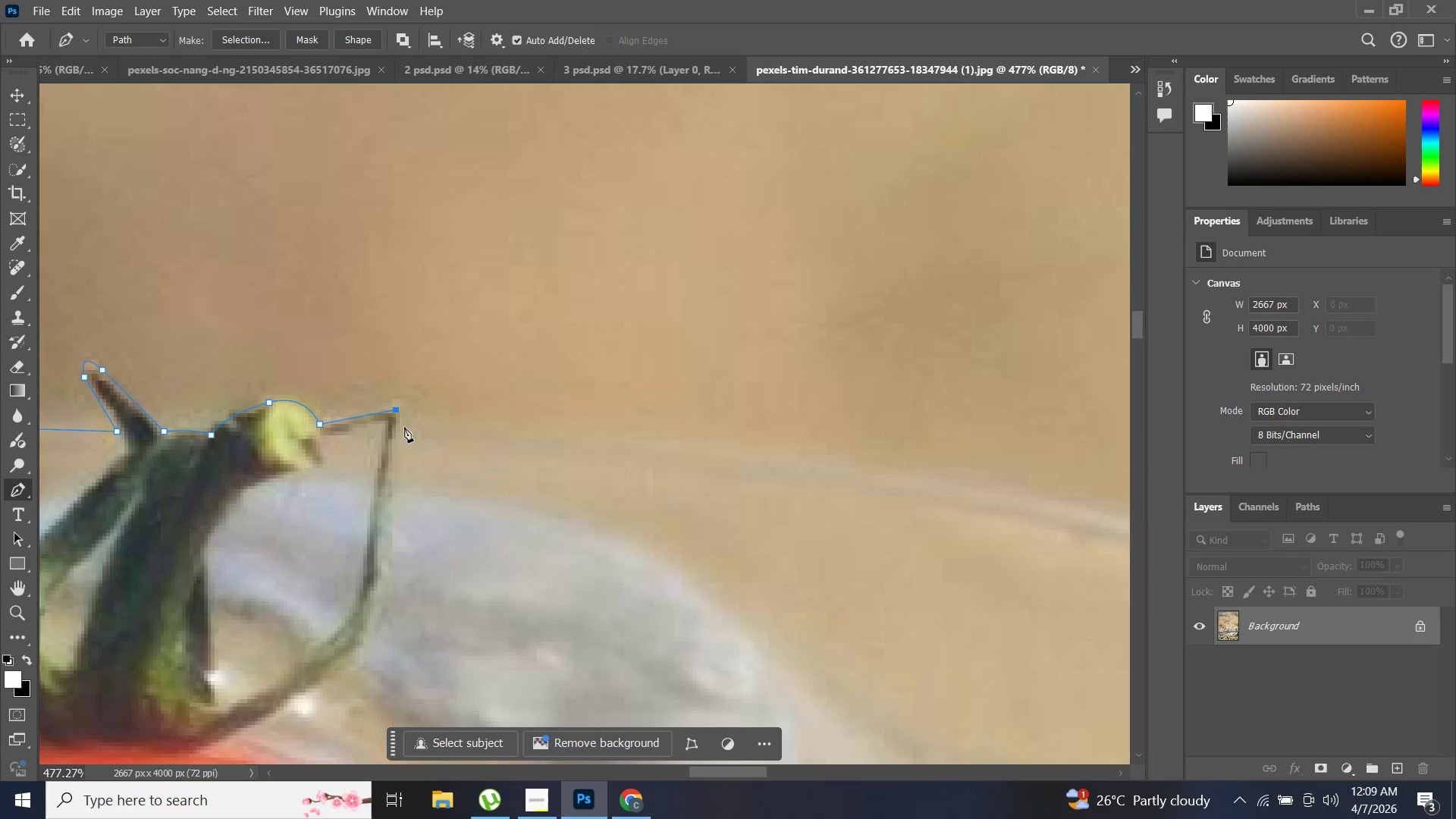 
left_click([404, 427])
 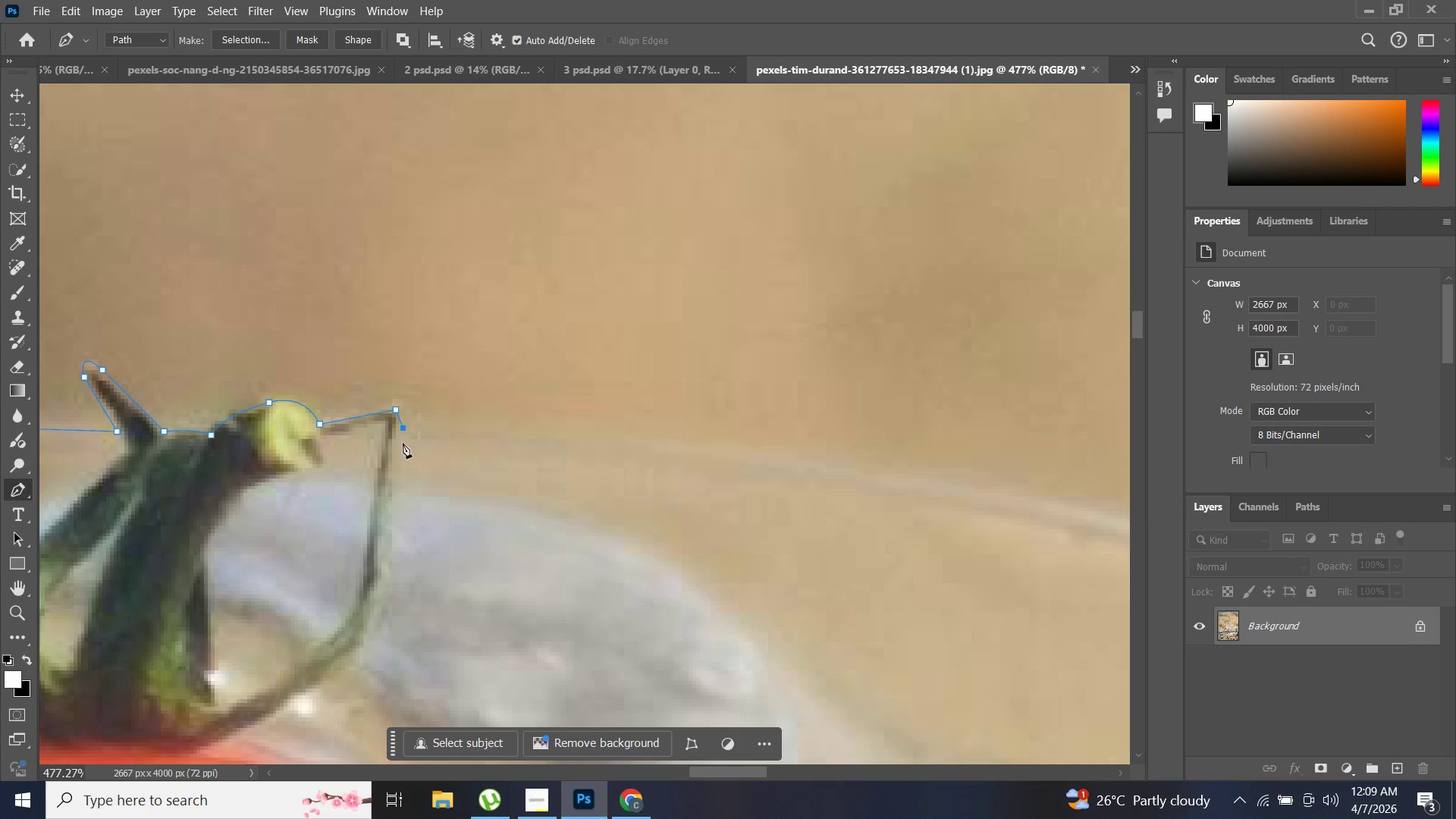 
key(Control+ControlLeft)
 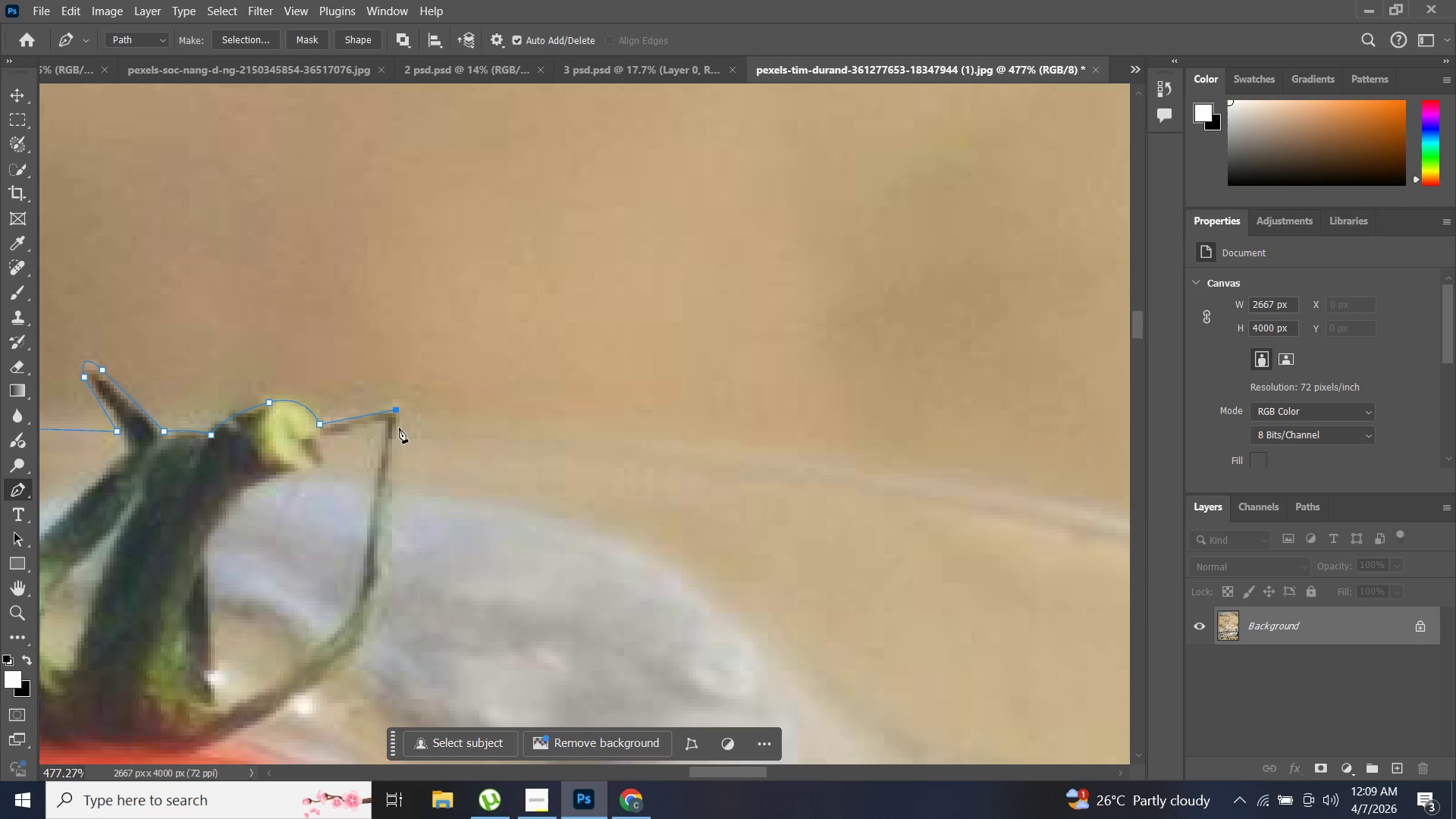 
key(Control+Z)
 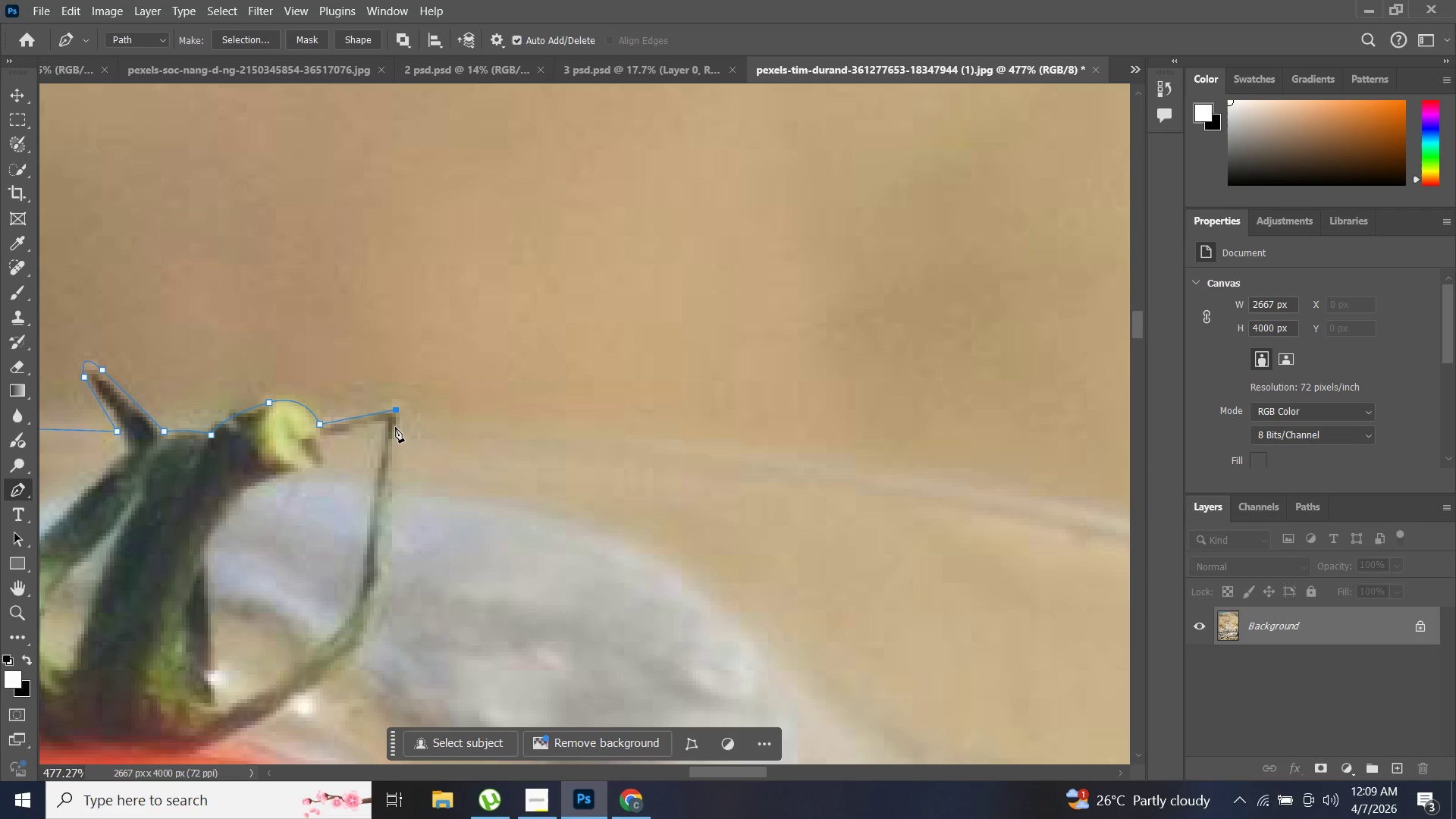 
left_click([395, 427])
 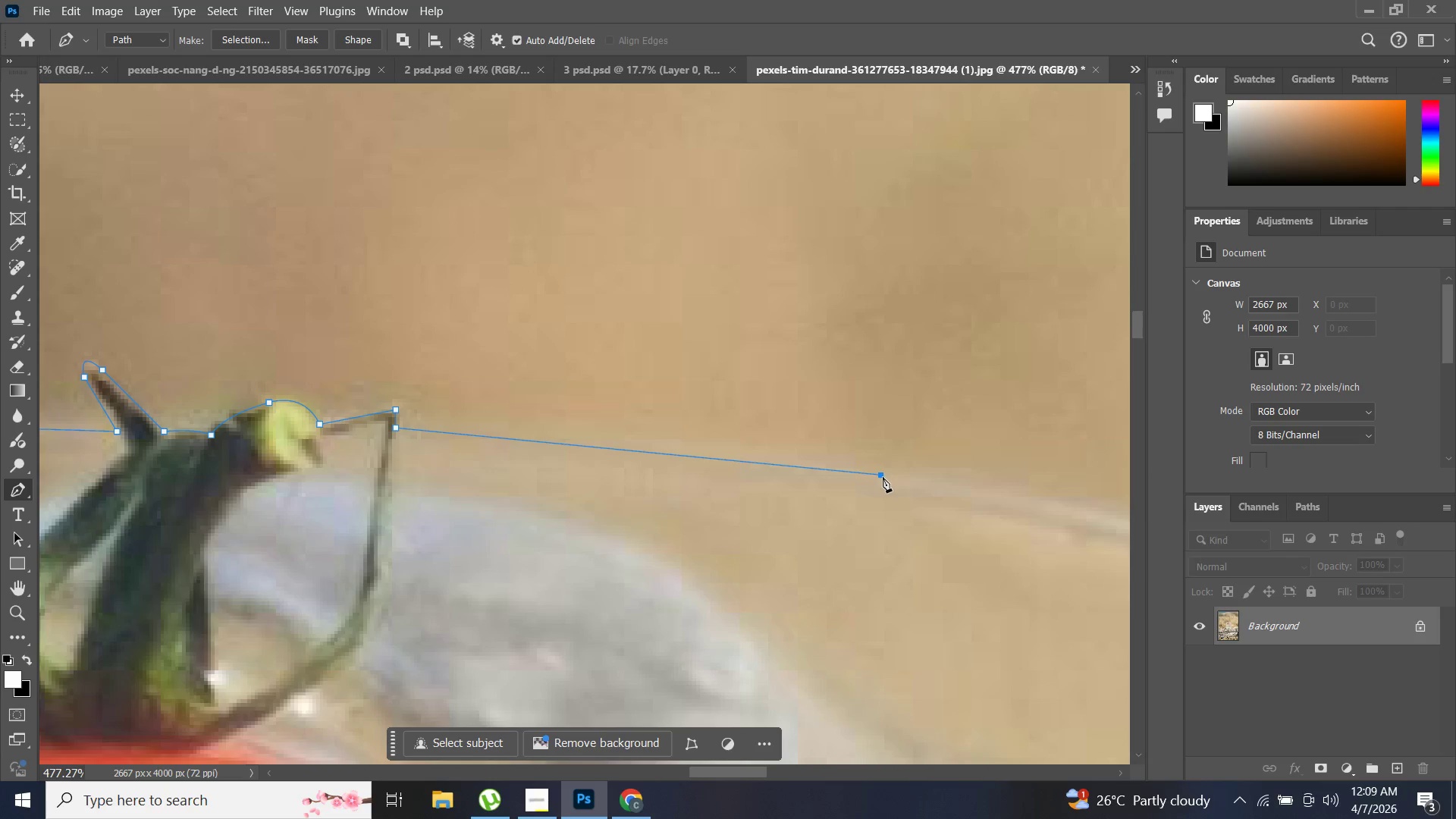 
key(Control+ControlLeft)
 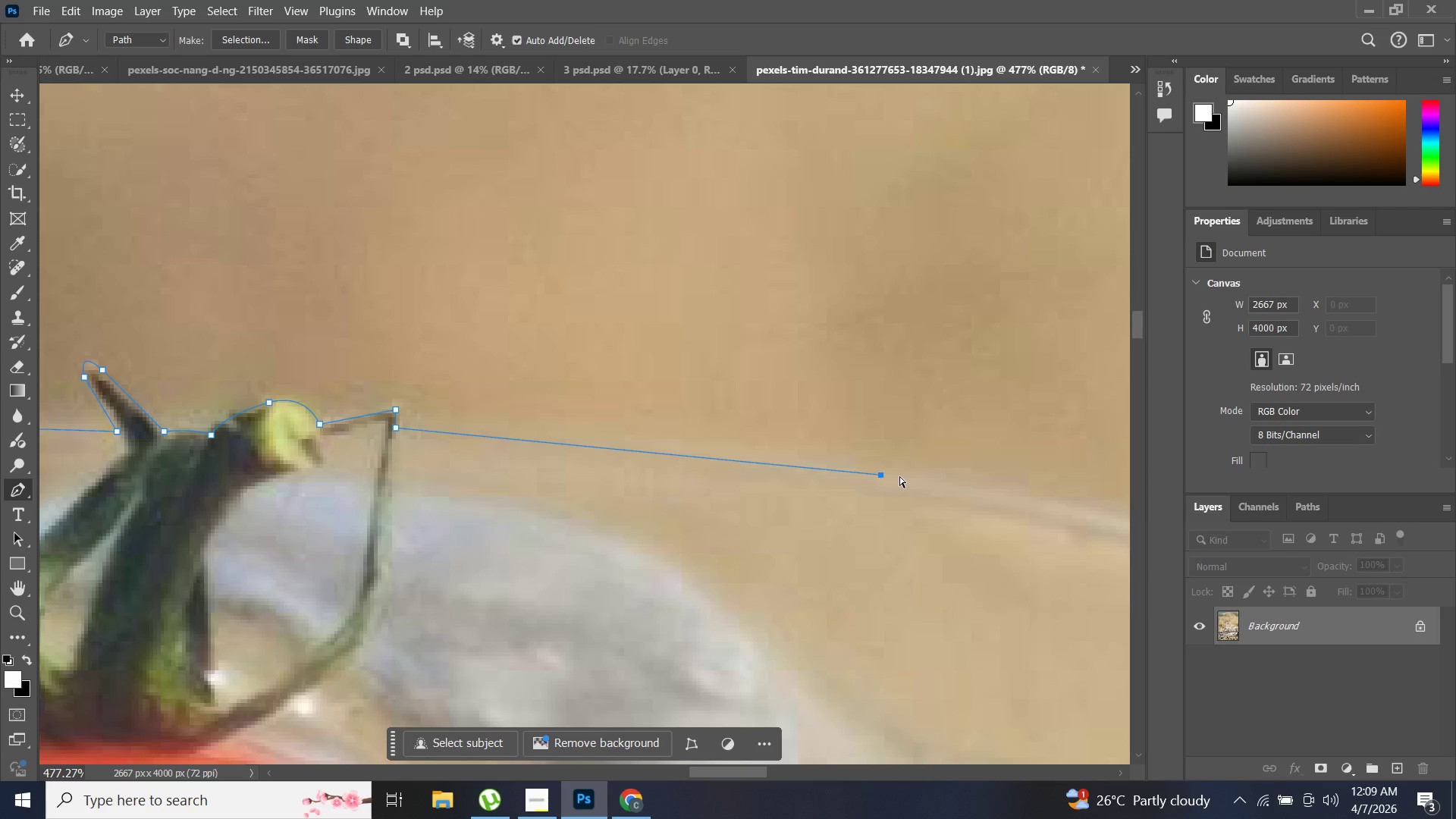 
key(Control+Z)
 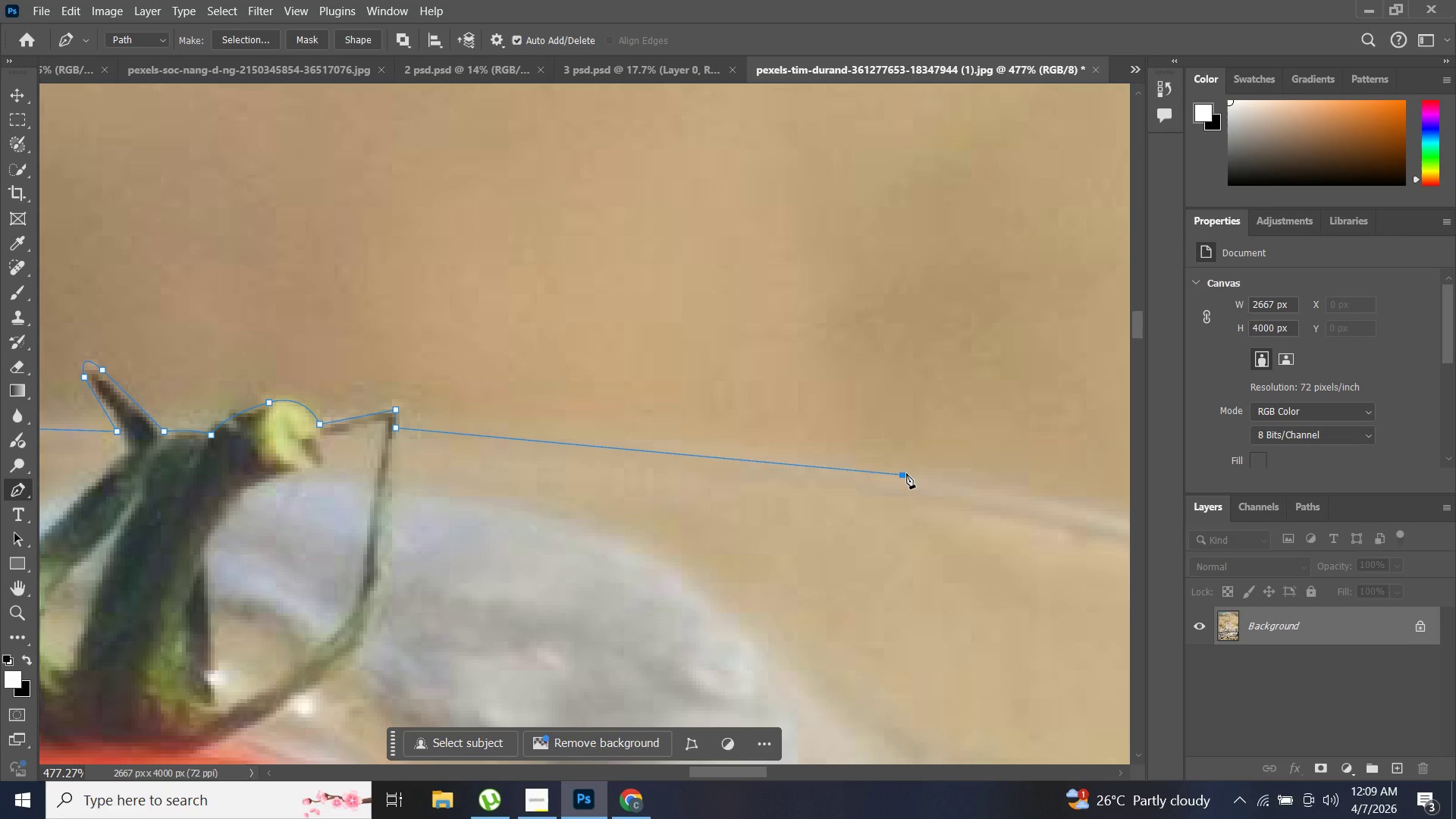 
left_click_drag(start_coordinate=[904, 473], to_coordinate=[957, 502])
 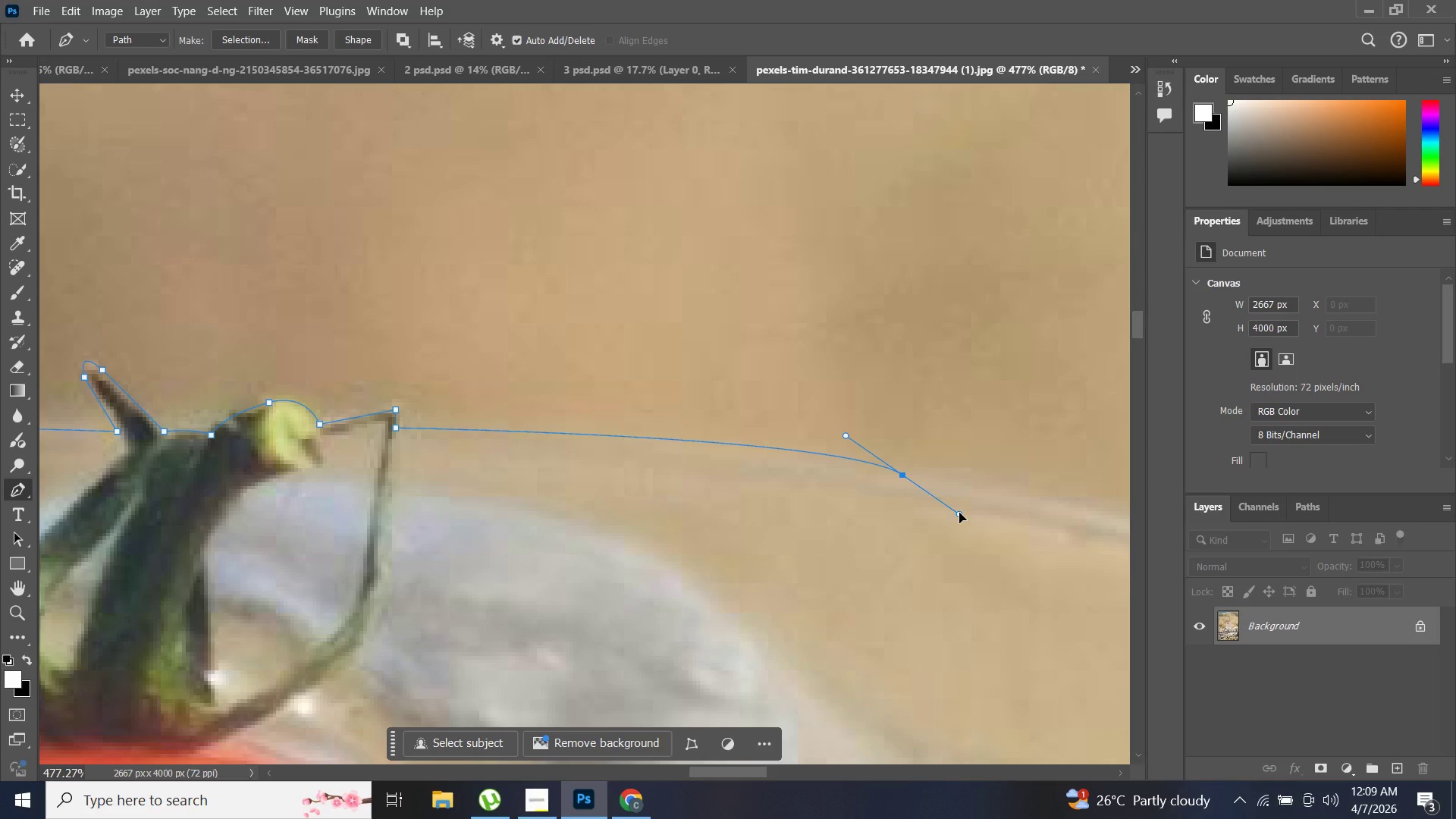 
hold_key(key=AltLeft, duration=1.14)
left_click([903, 473])
 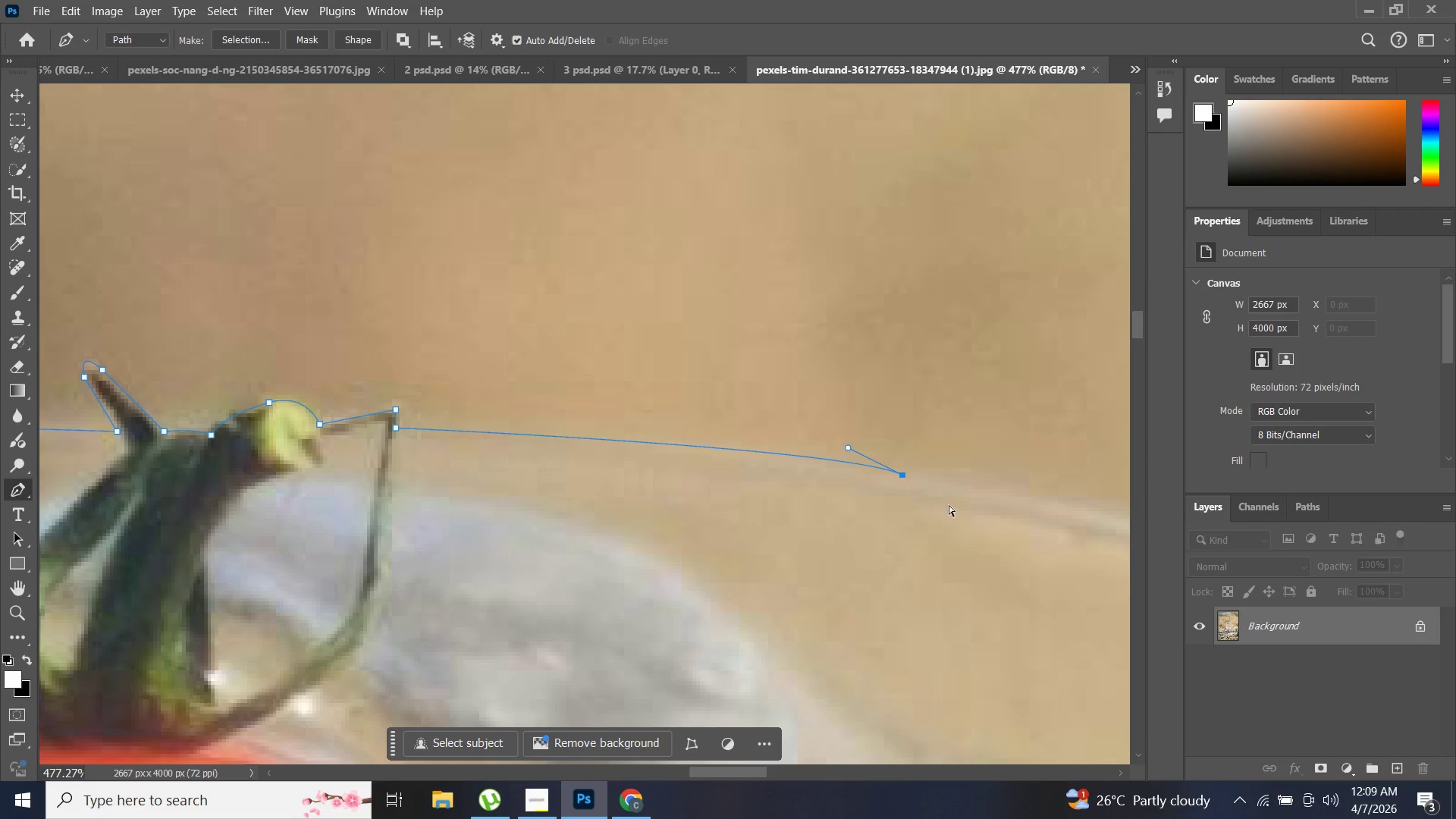 
hold_key(key=ControlLeft, duration=0.33)
hold_key(key=AltLeft, duration=0.66)
scroll: coordinate [1064, 611], scroll_direction: down, amount: 34.0
 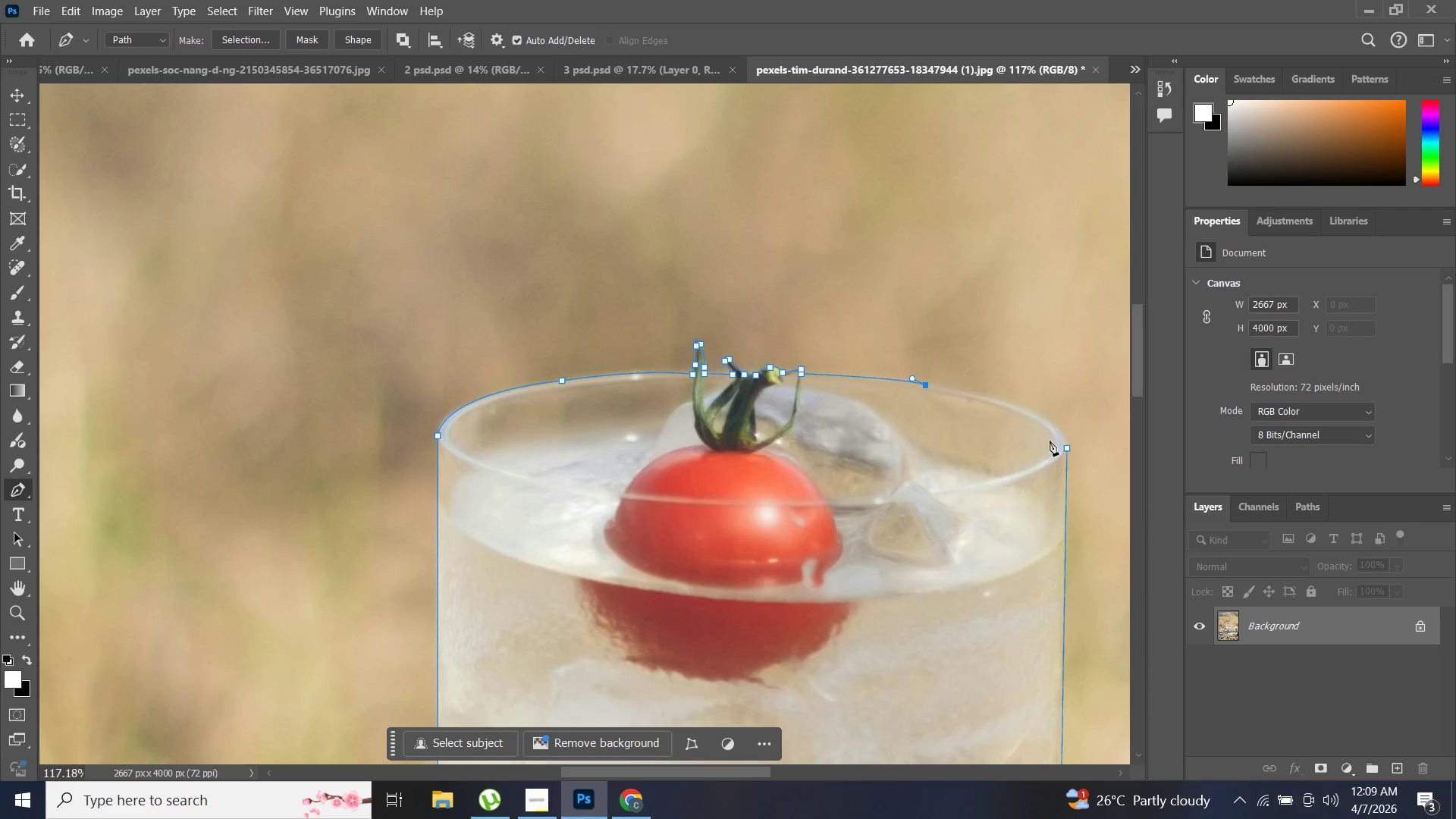 
left_click_drag(start_coordinate=[1067, 449], to_coordinate=[1056, 495])
 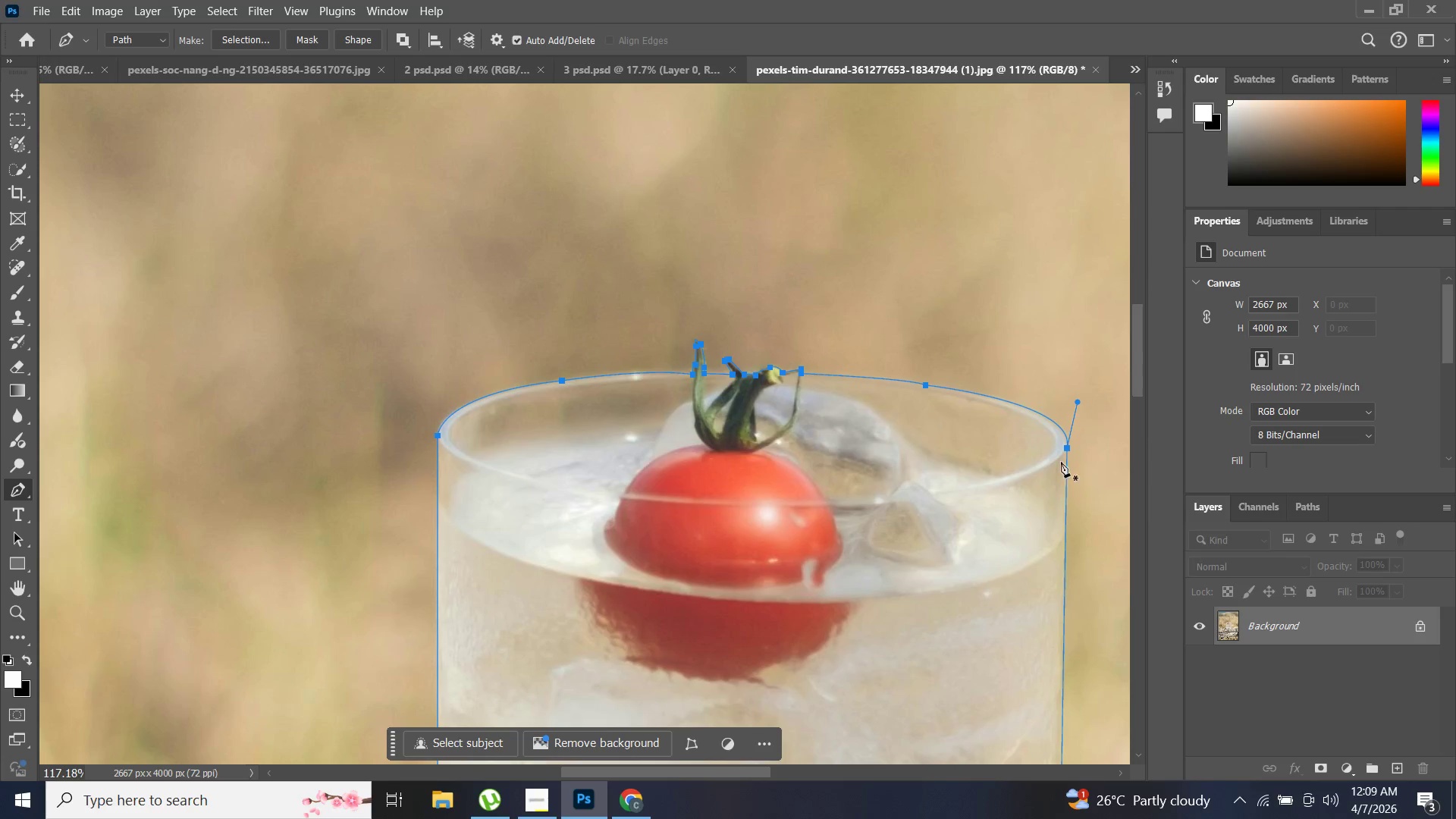 
hold_key(key=AltLeft, duration=1.16)
 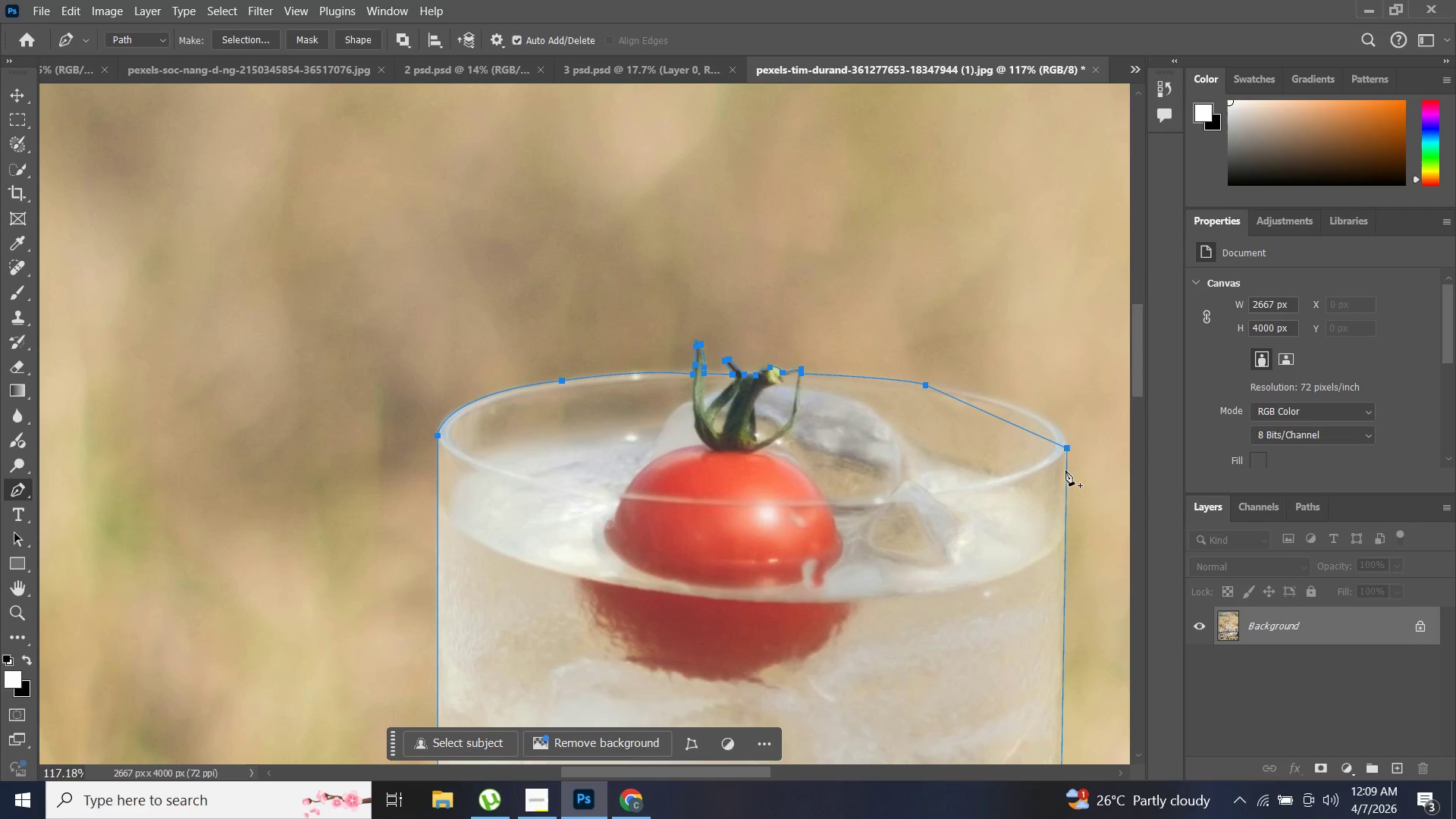 
key(Control+Z)
 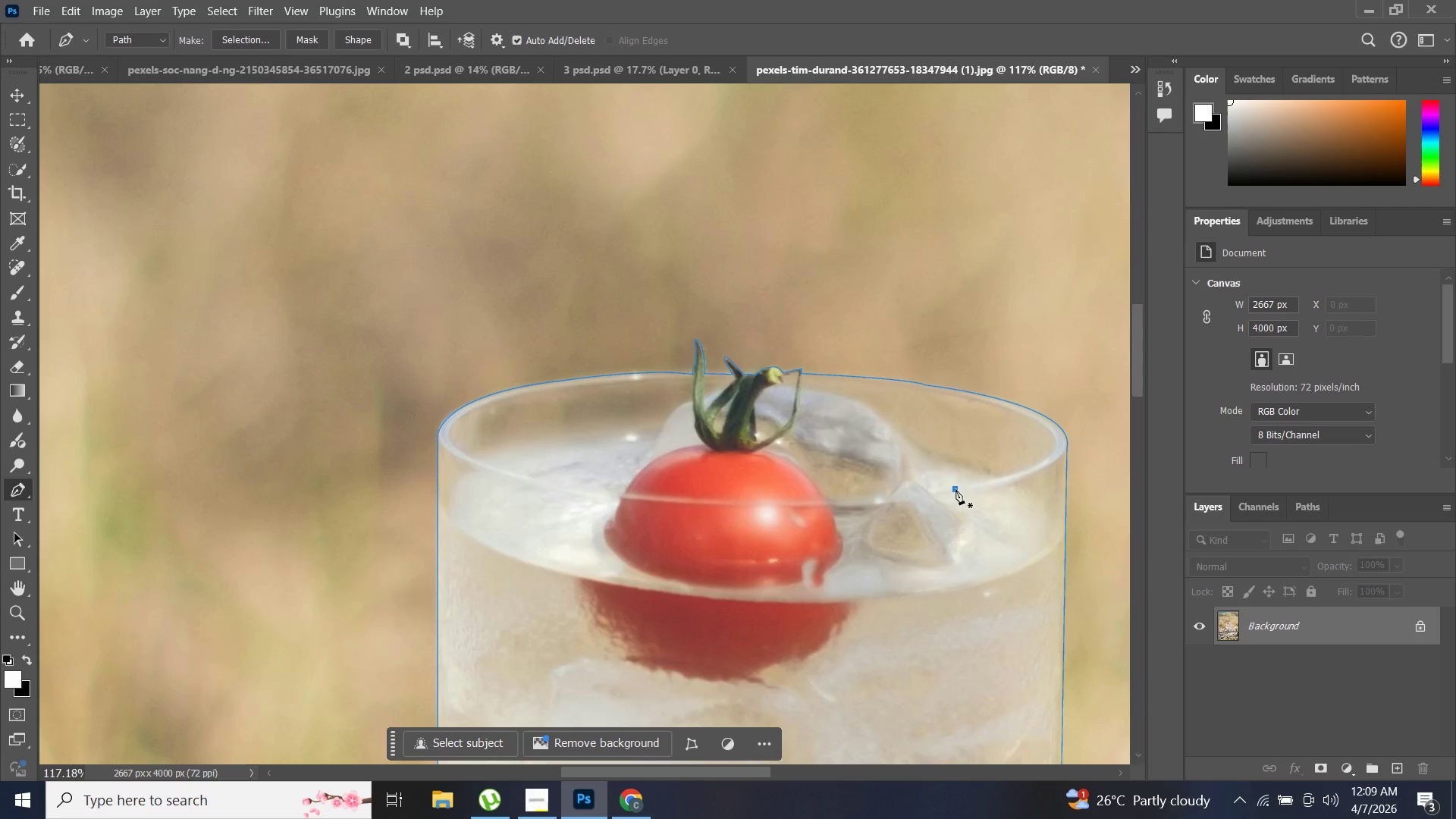 
left_click([956, 489])
 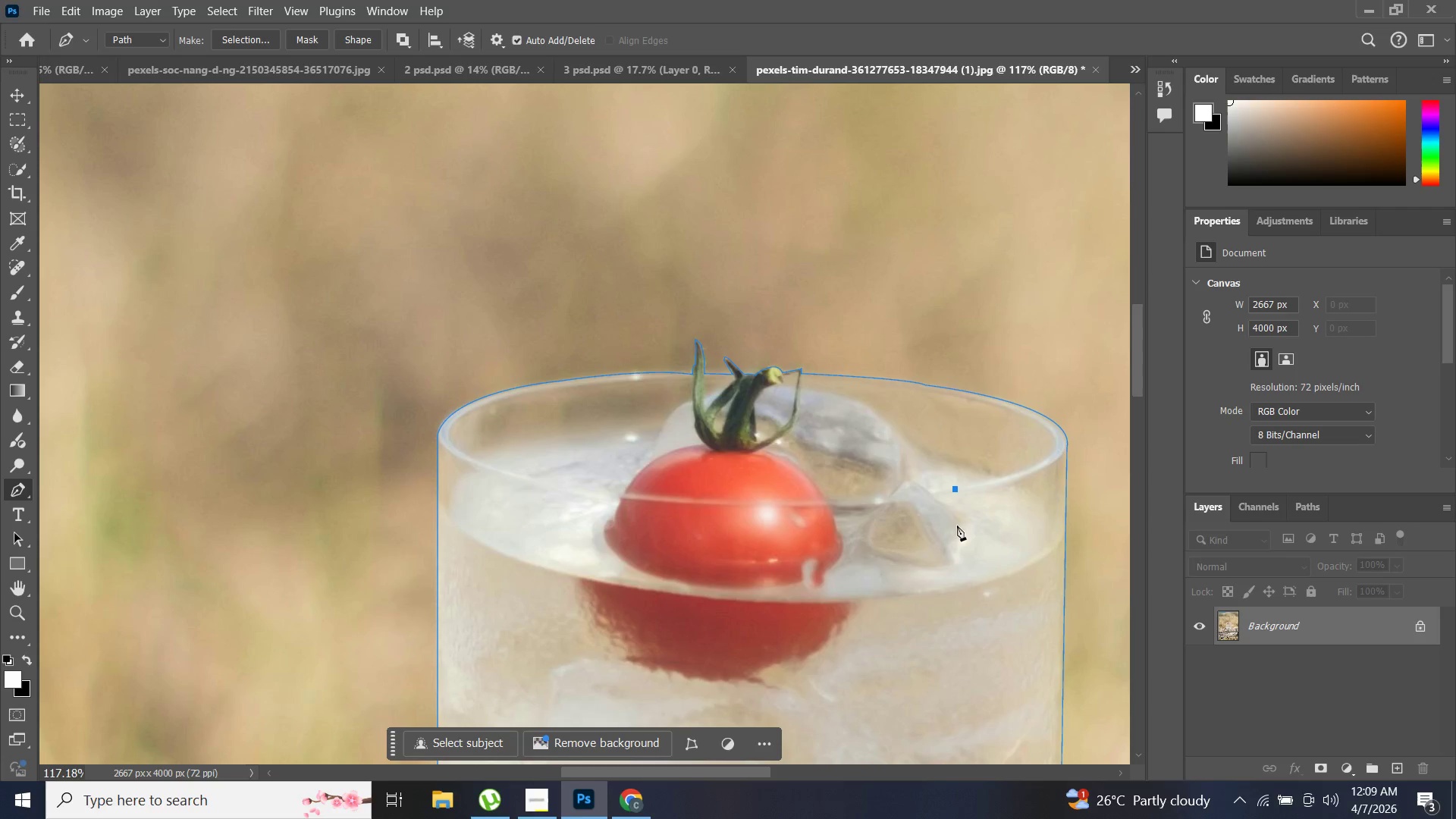 
hold_key(key=AltLeft, duration=0.77)
scroll: coordinate [1009, 620], scroll_direction: down, amount: 26.0
 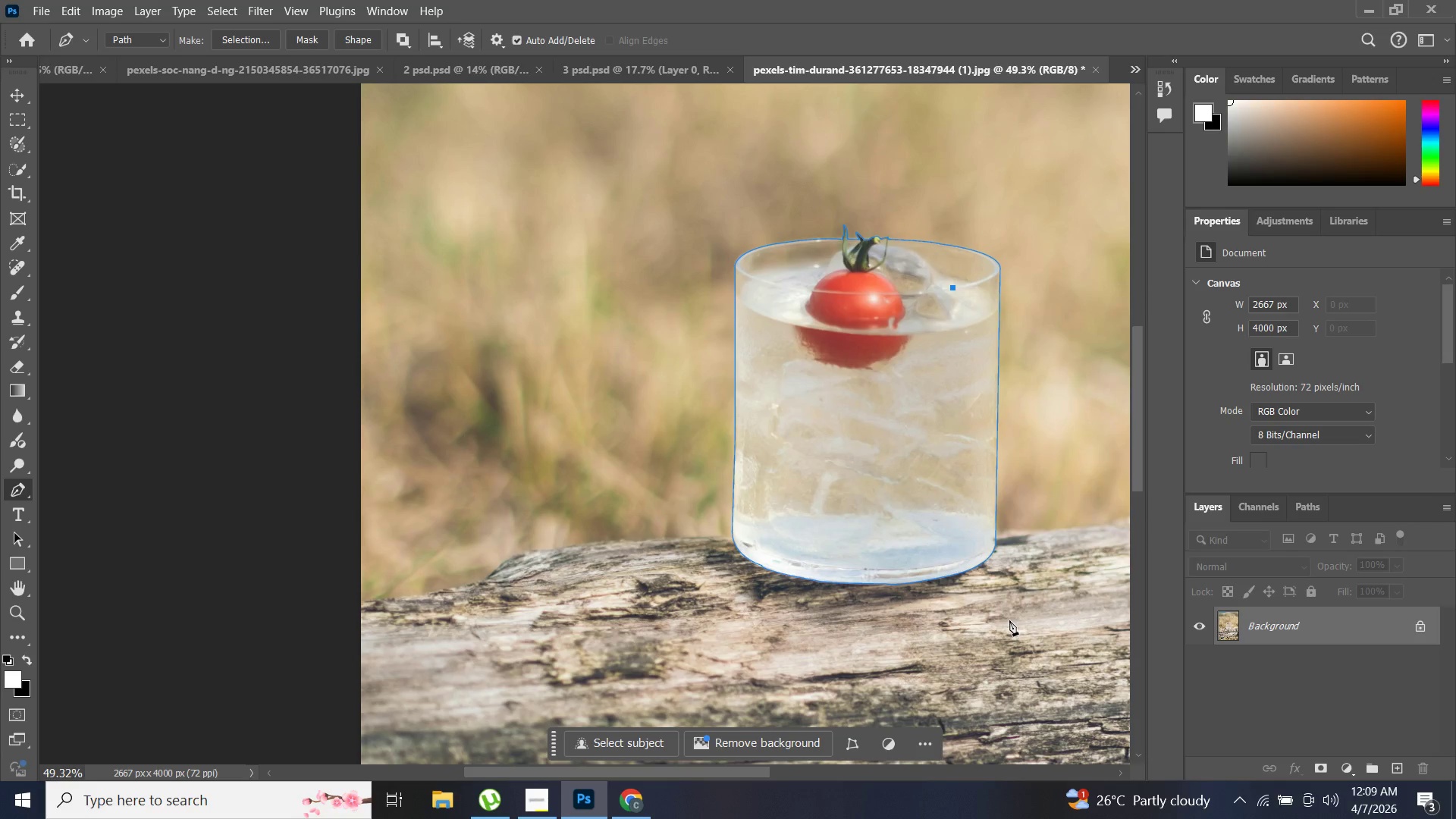 
key(Control+Enter)
 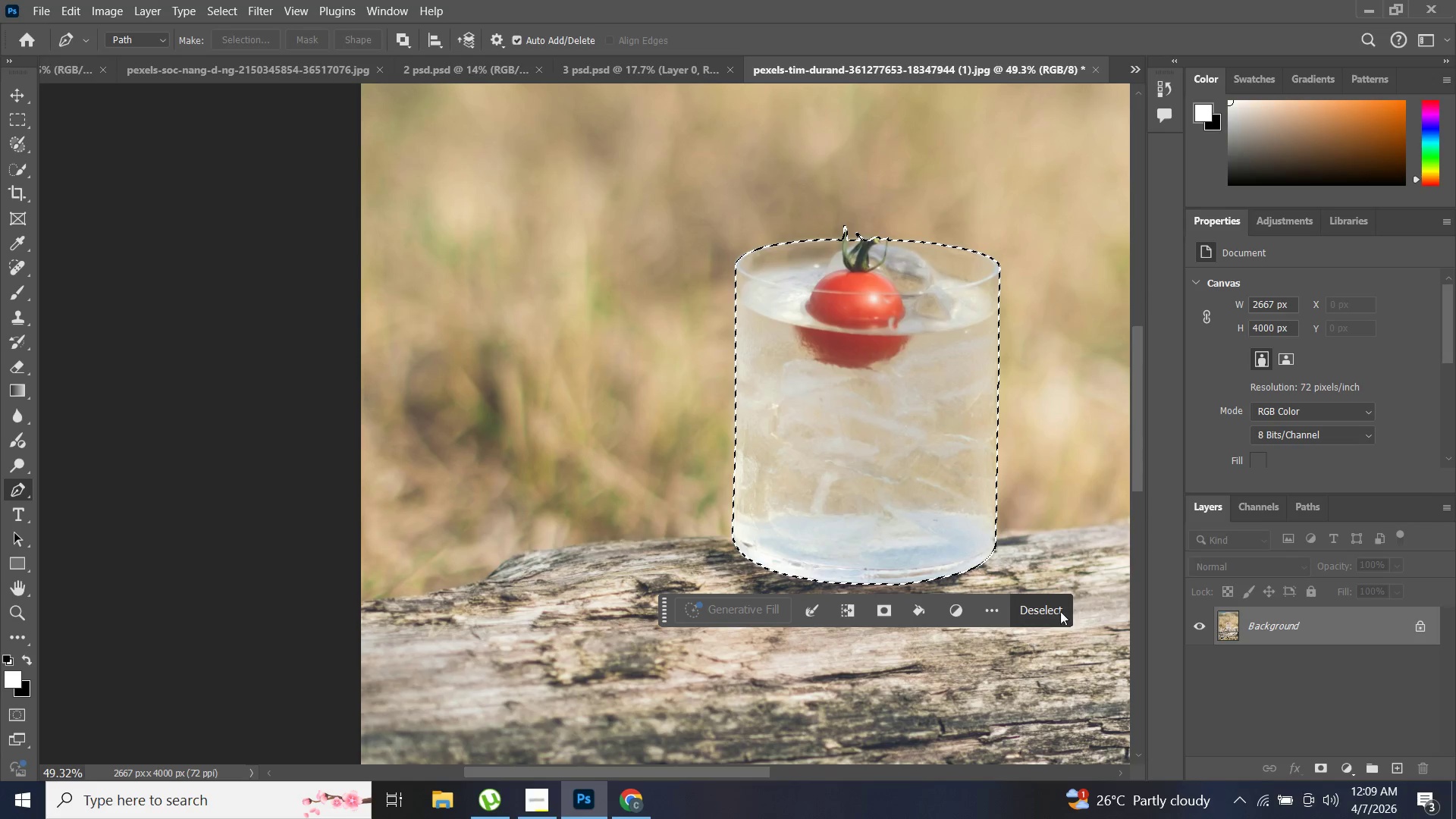 
right_click([1311, 610])
 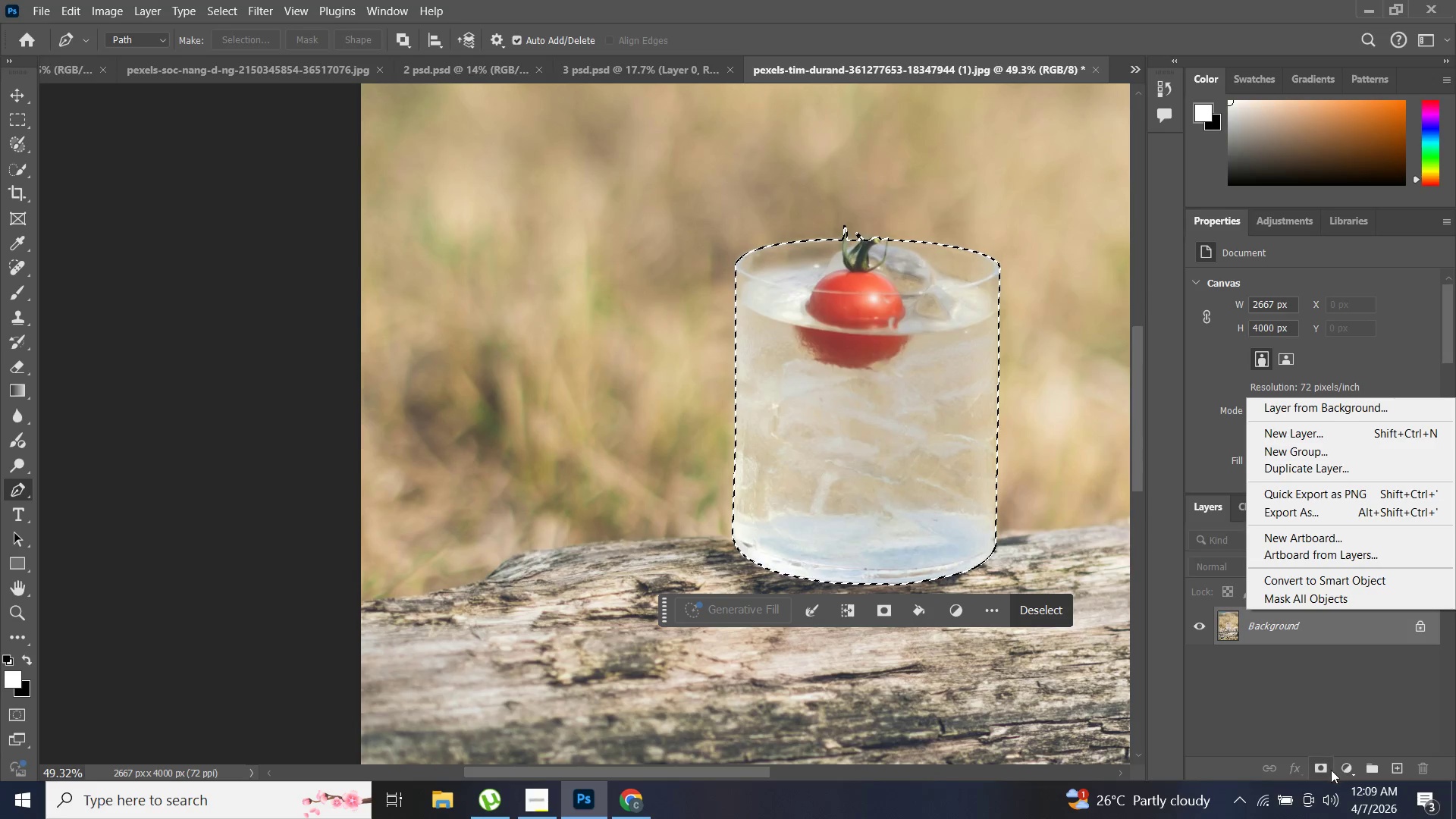 
left_click([1329, 770])
 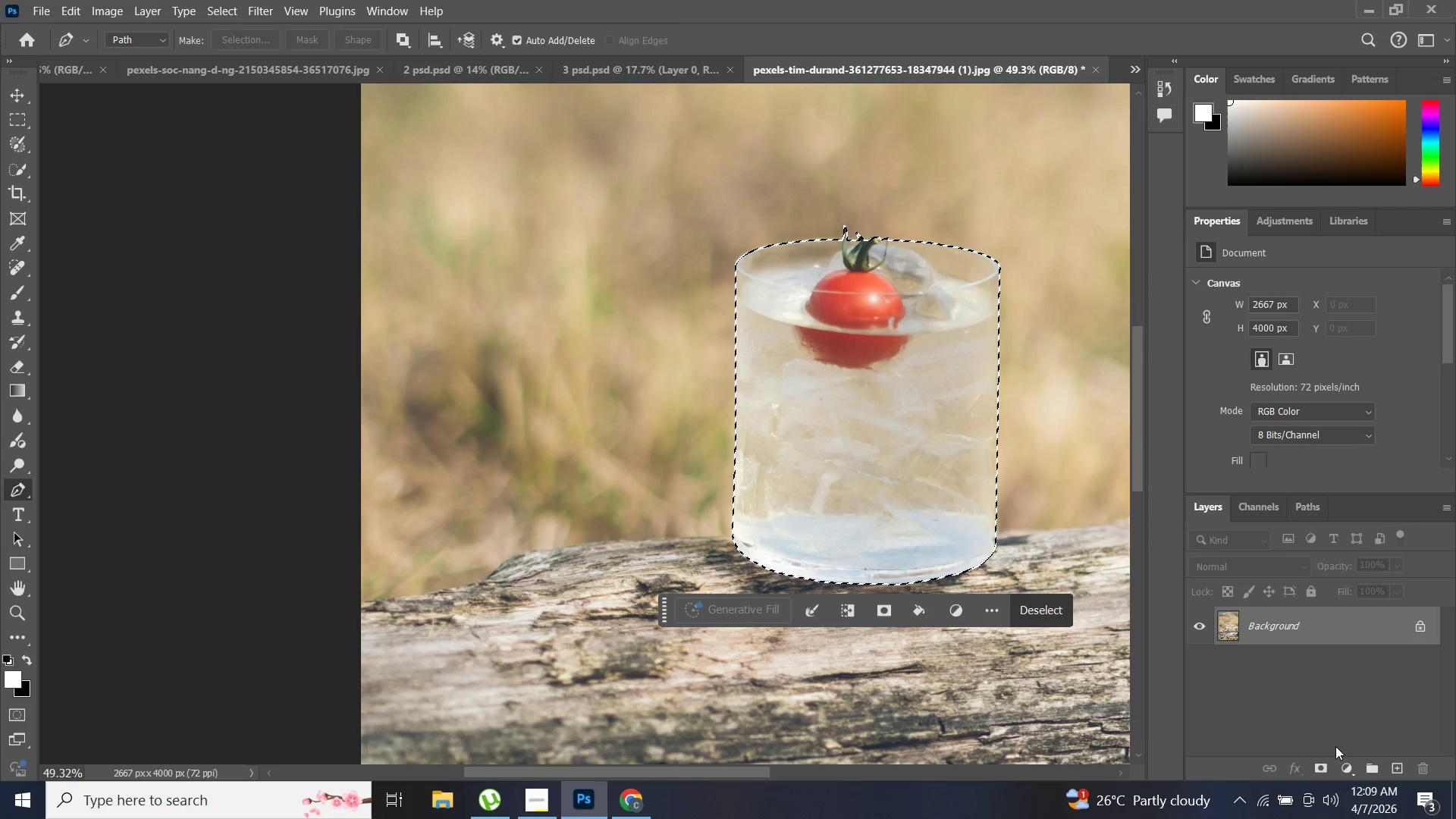 
left_click([1328, 767])
 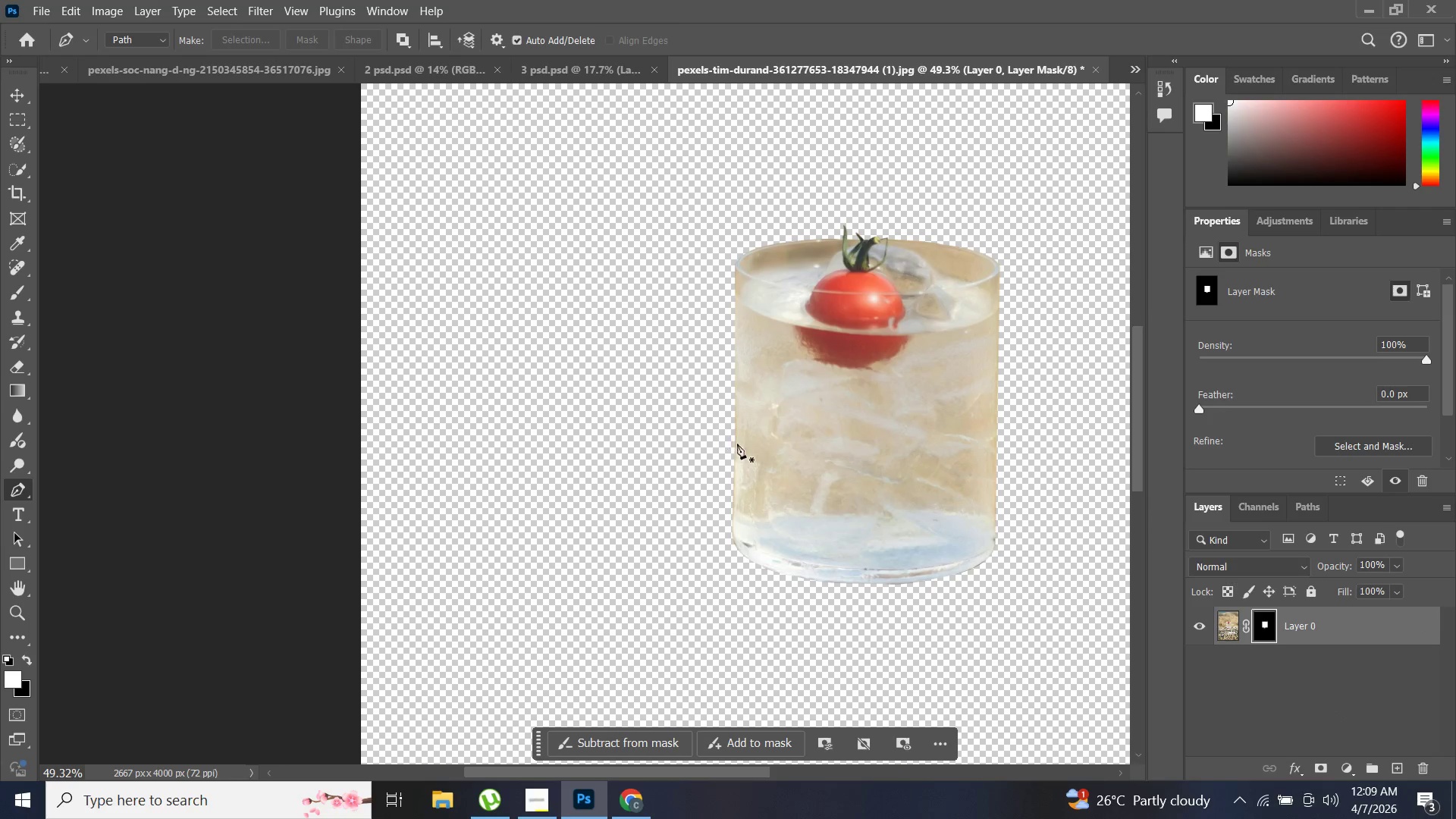 
wait(5.67)
 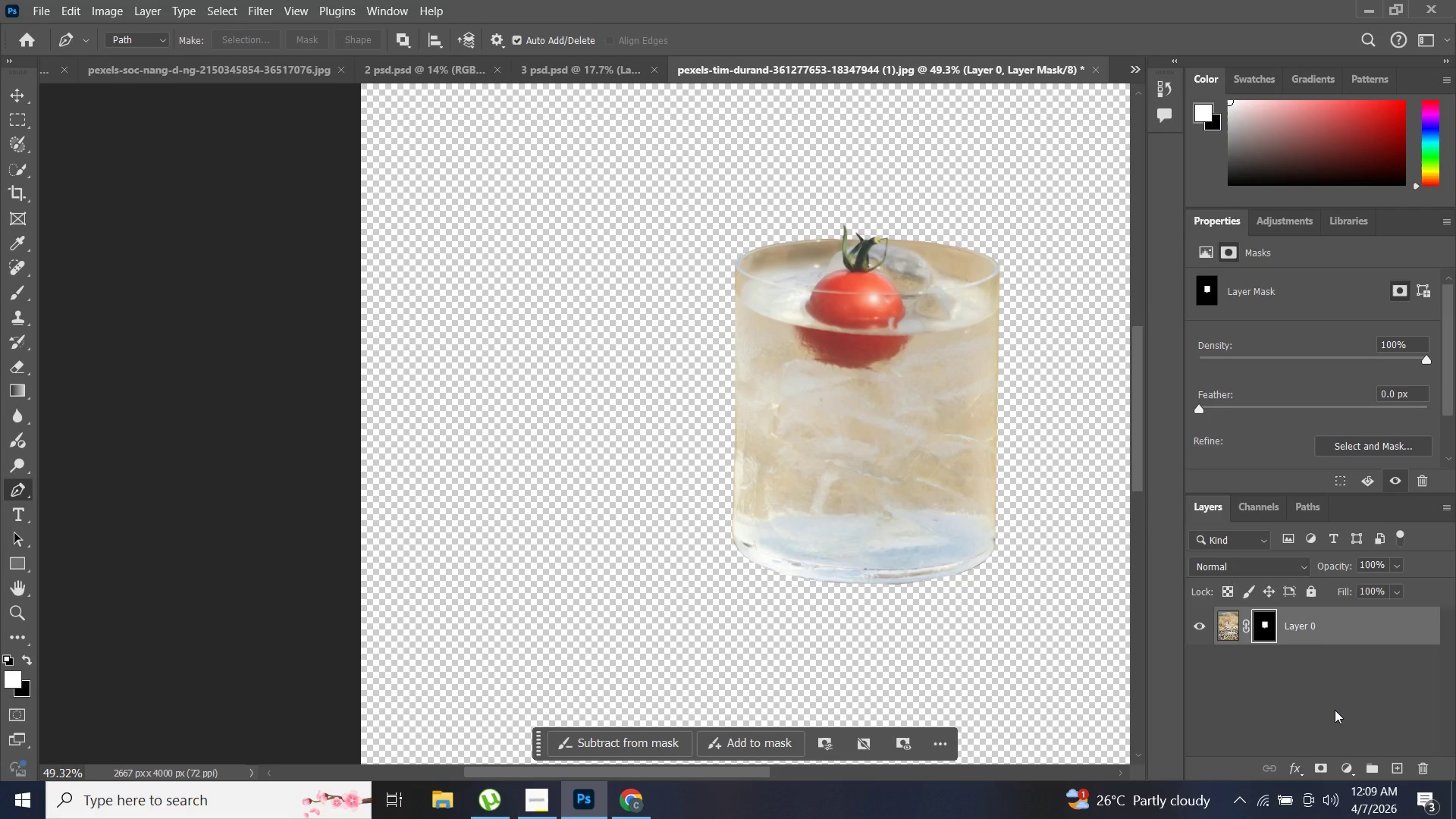 
left_click([7, 101])
 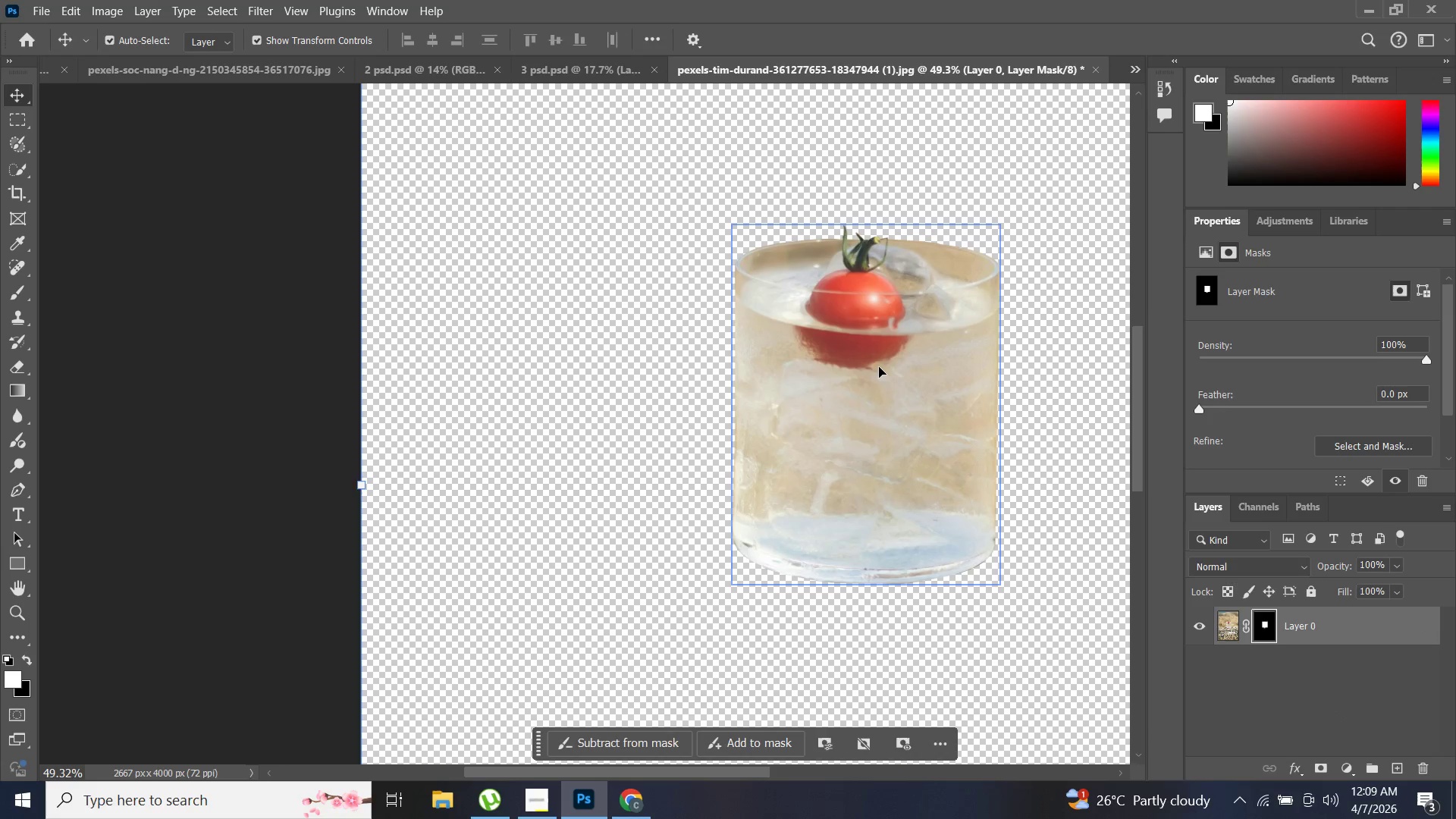 
left_click_drag(start_coordinate=[877, 366], to_coordinate=[768, 379])
 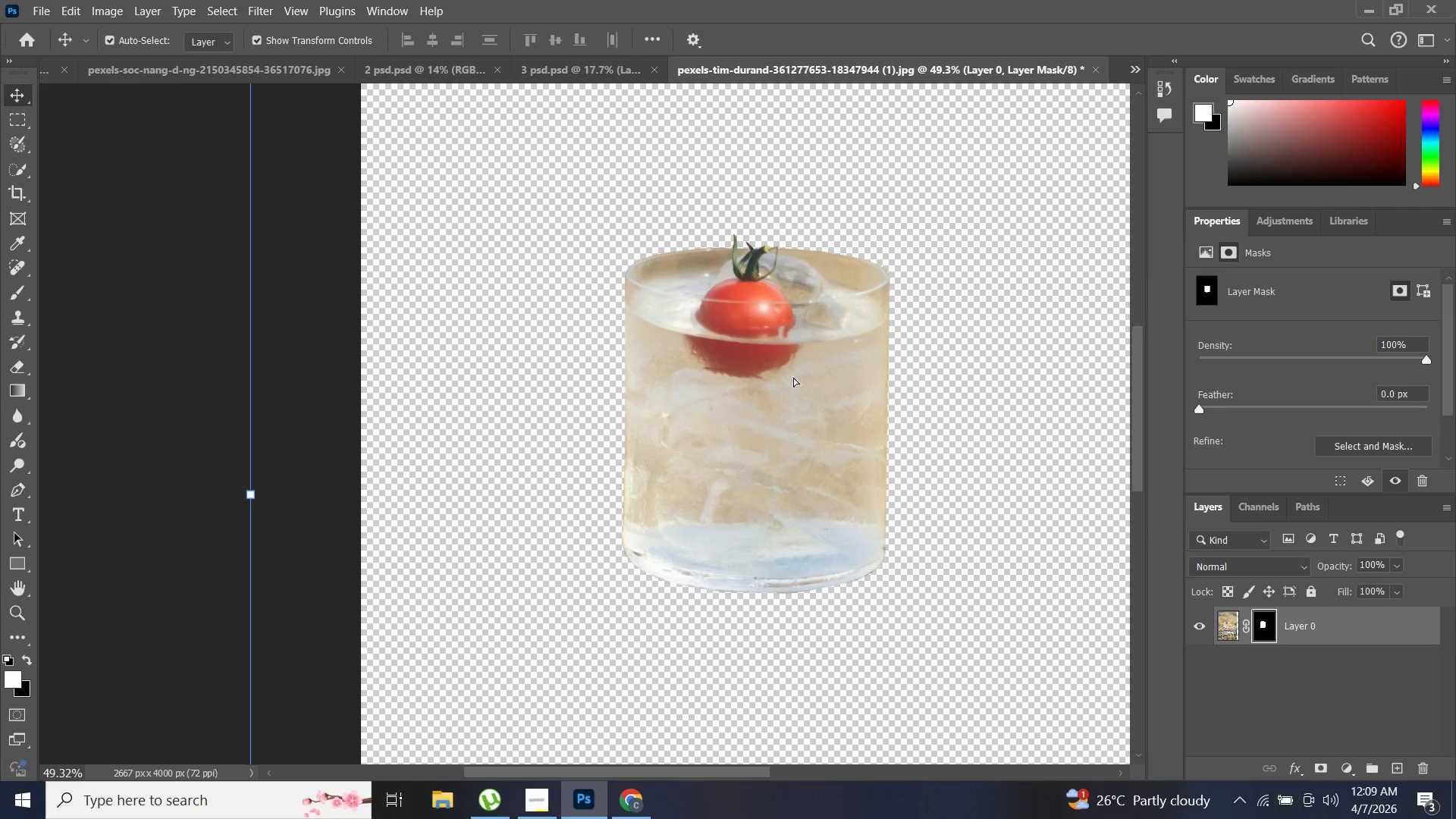 
hold_key(key=AltLeft, duration=0.81)
scroll: coordinate [820, 389], scroll_direction: down, amount: 13.0
 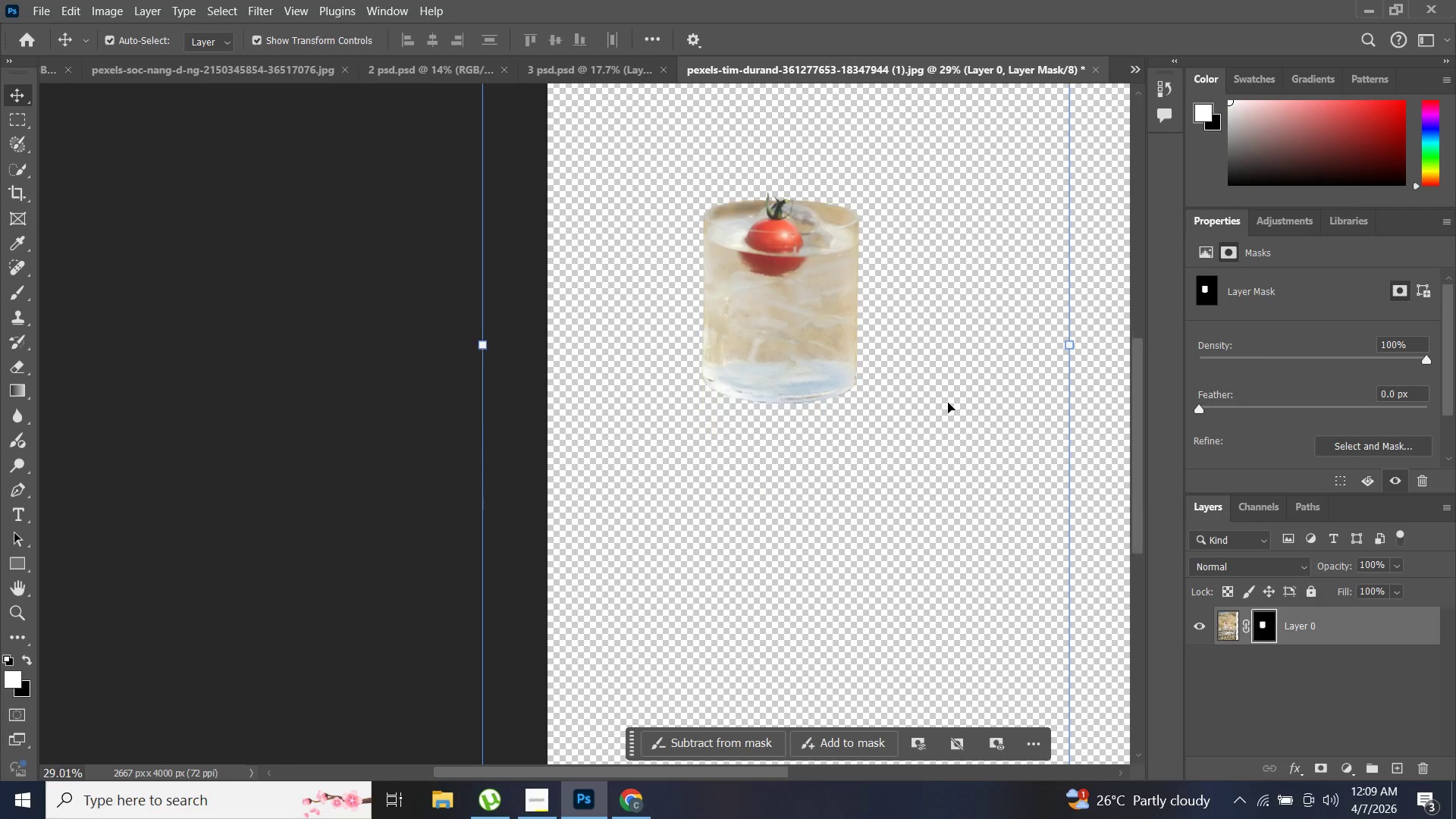 
hold_key(key=AltLeft, duration=0.62)
scroll: coordinate [970, 401], scroll_direction: down, amount: 8.0
 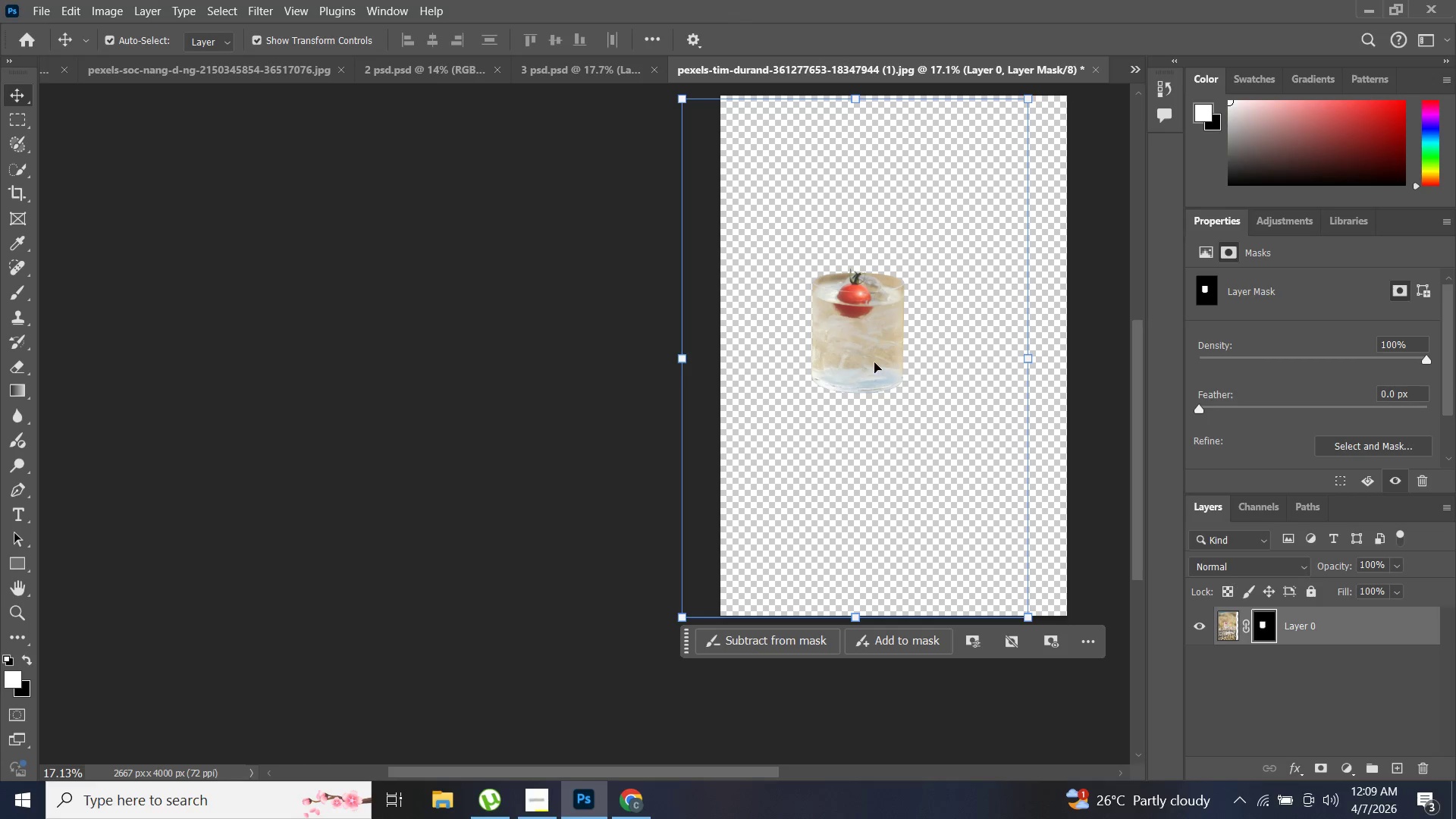 
left_click_drag(start_coordinate=[869, 352], to_coordinate=[908, 349])
 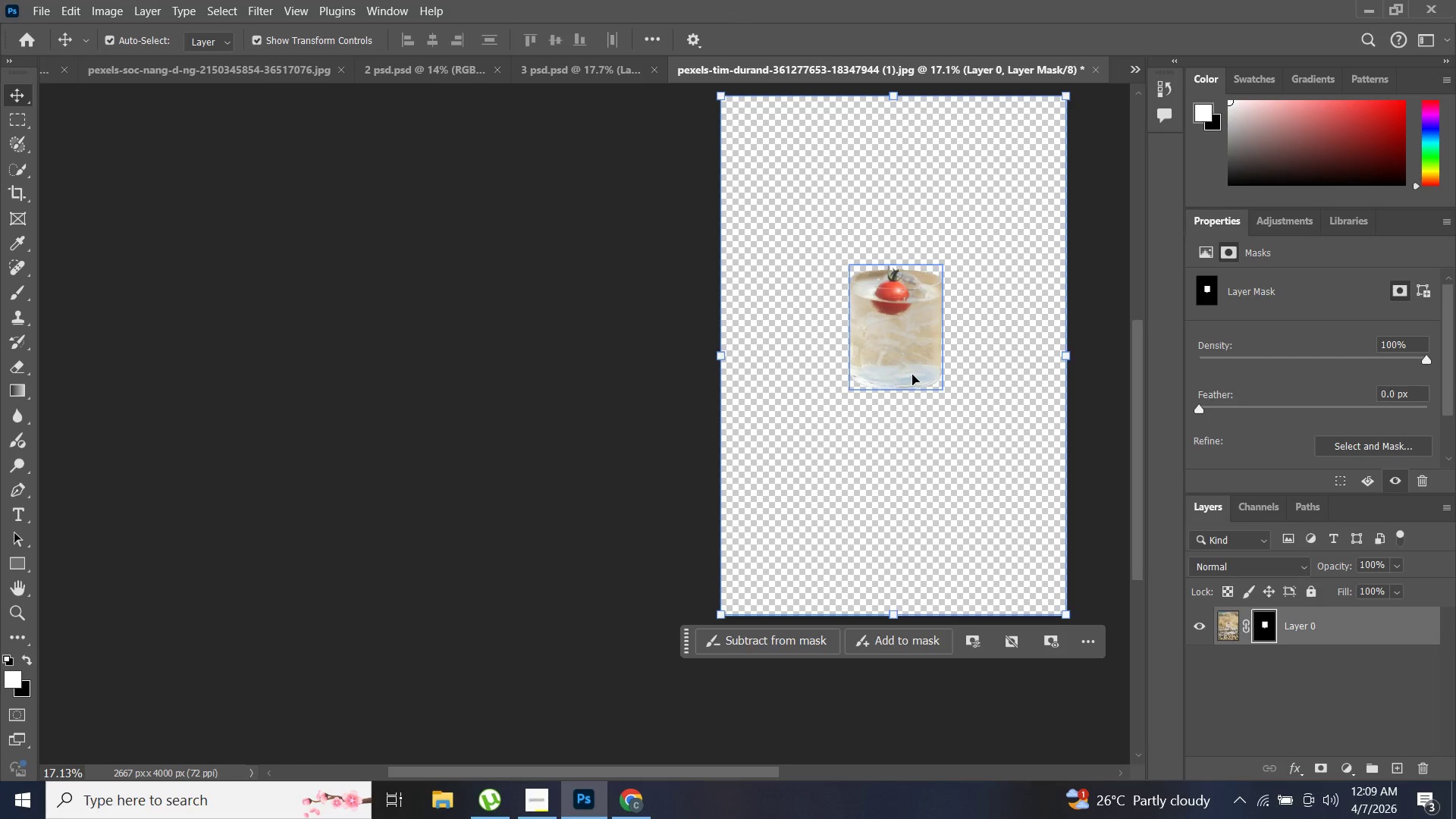 
left_click_drag(start_coordinate=[913, 349], to_coordinate=[915, 381])
 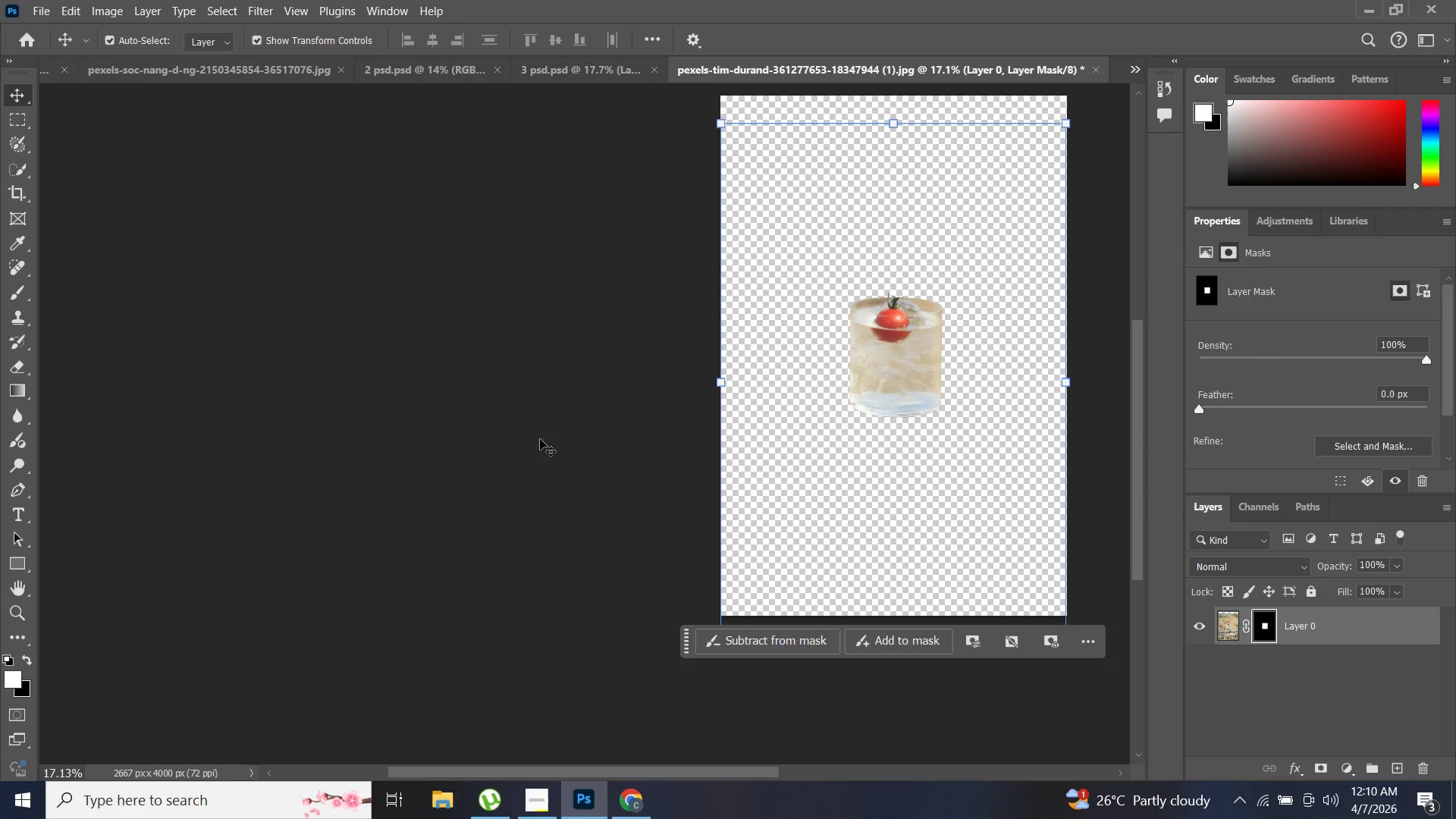 
left_click([501, 438])
 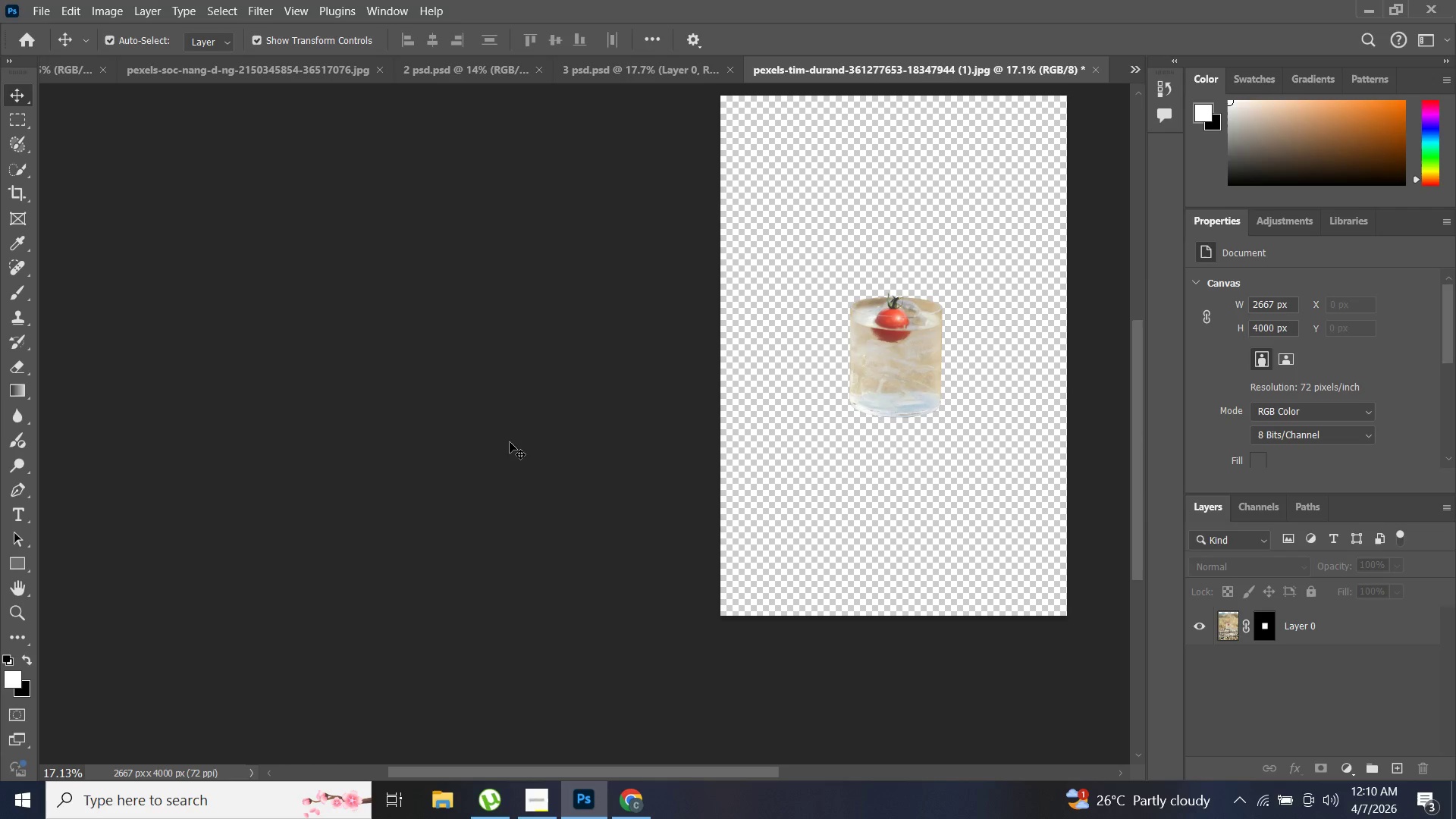 
hold_key(key=ControlLeft, duration=0.89)
 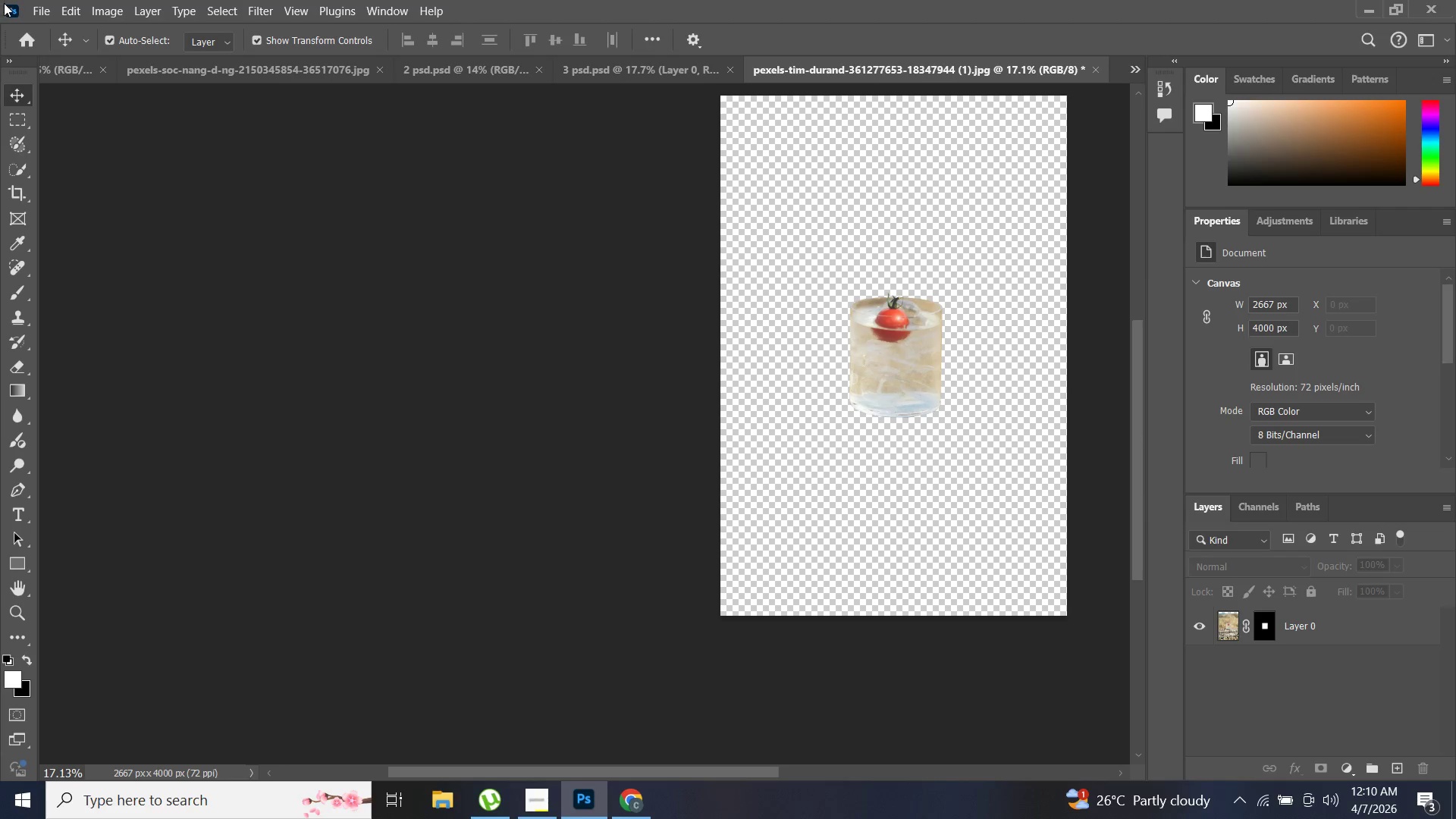 
hold_key(key=ShiftLeft, duration=0.73)
 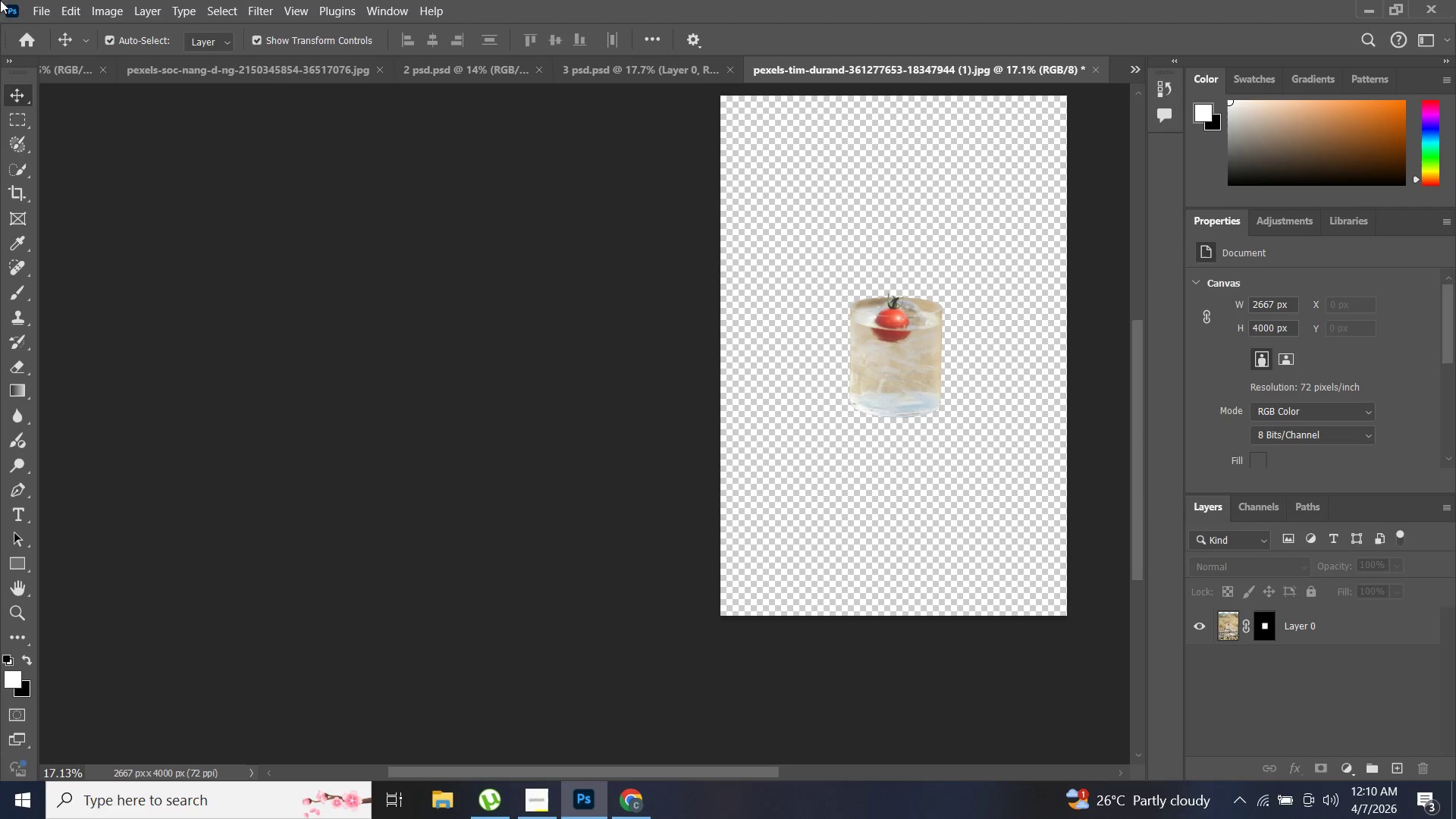 
hold_key(key=AltLeft, duration=0.39)
 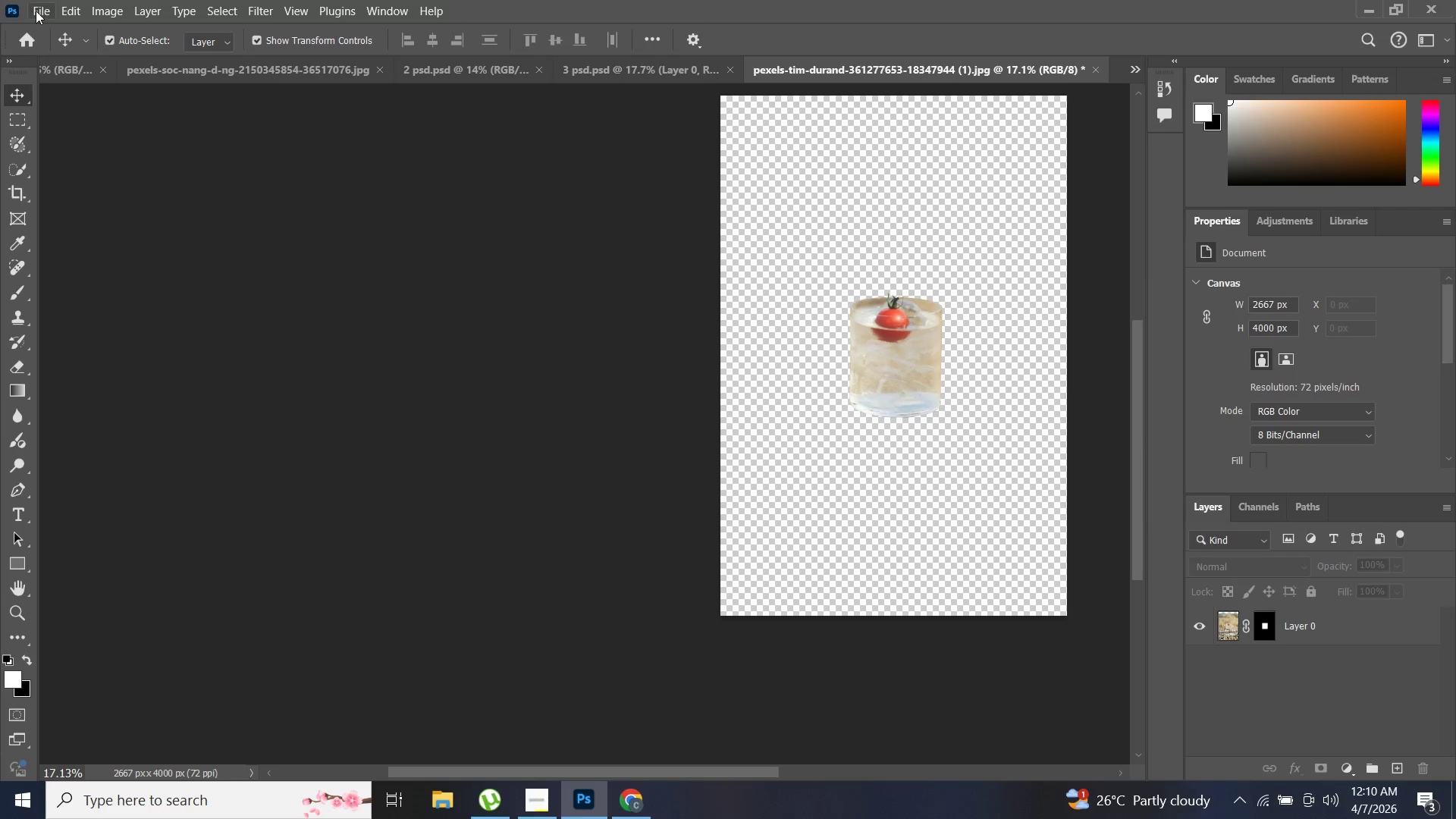 
left_click([38, 7])
 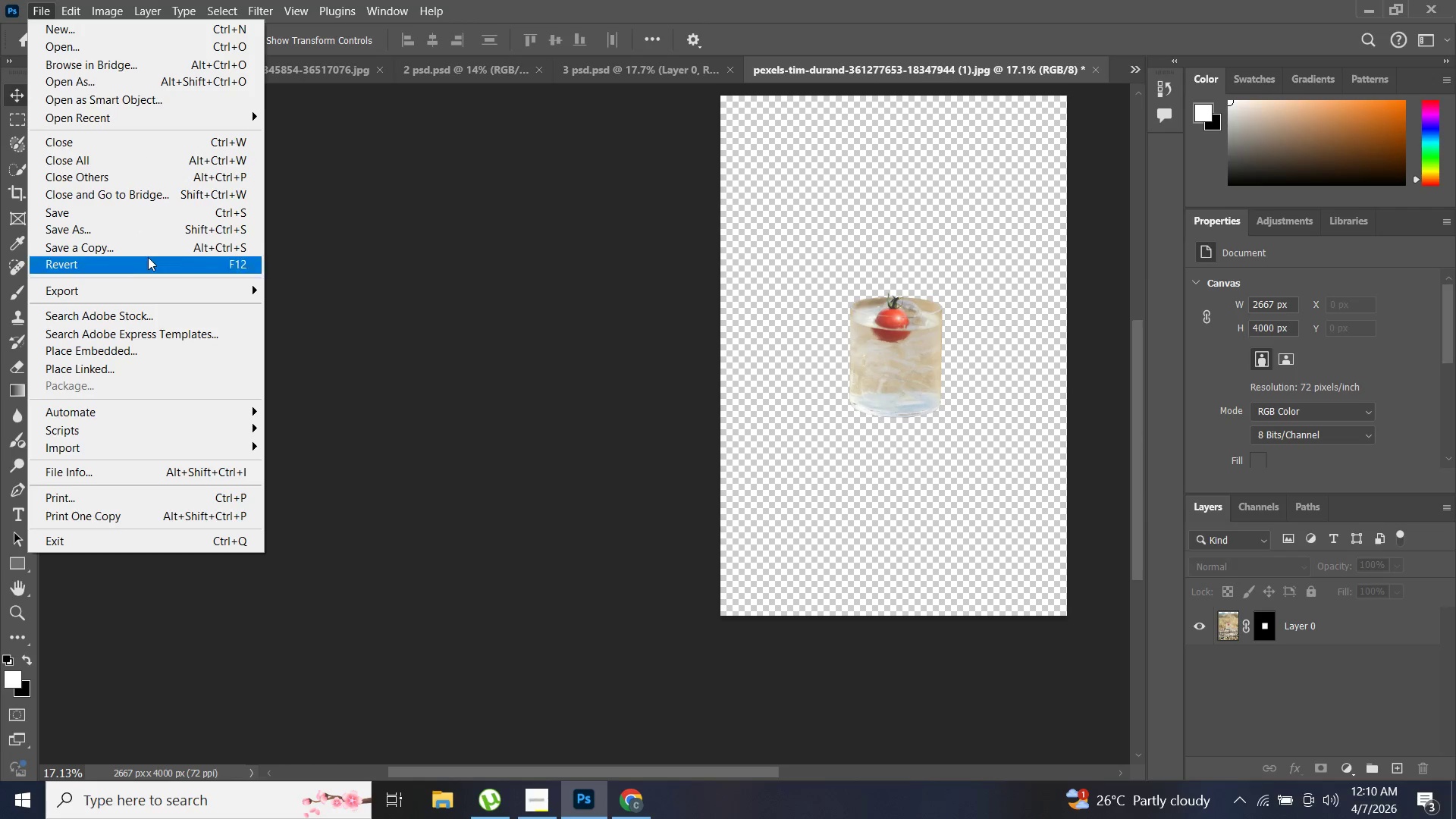 
left_click([115, 224])
 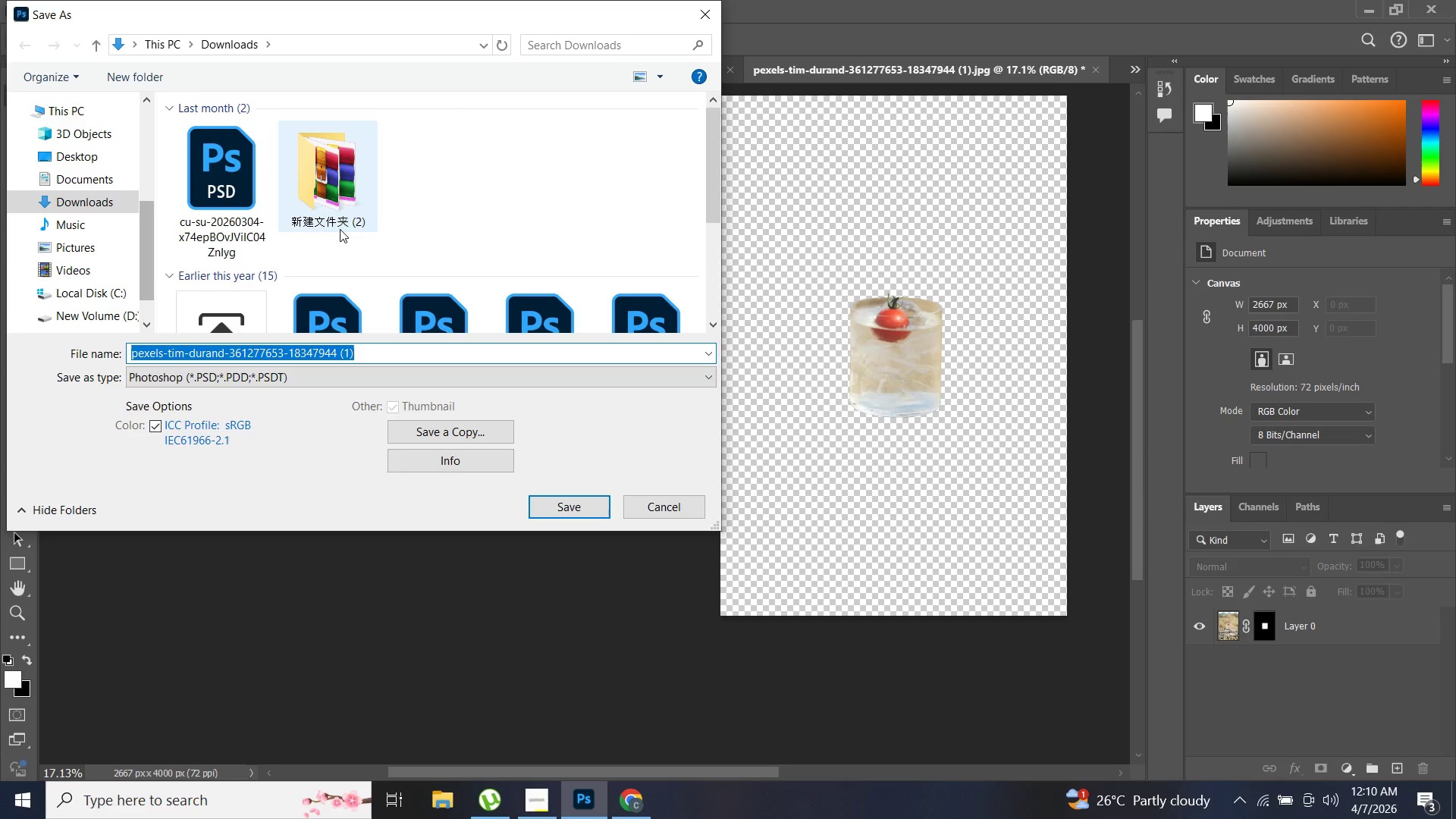 
left_click([90, 155])
 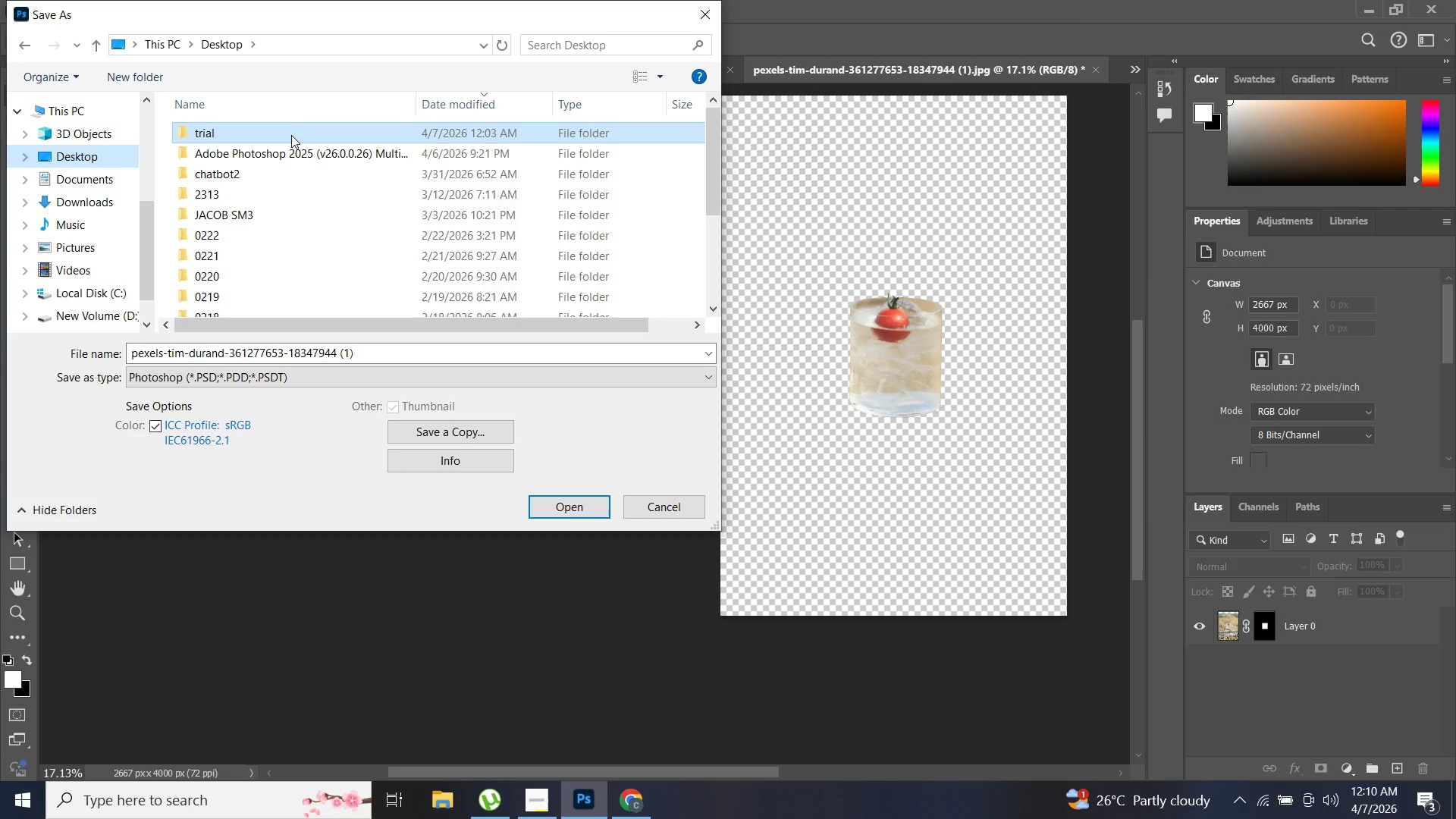 
double_click([291, 135])
 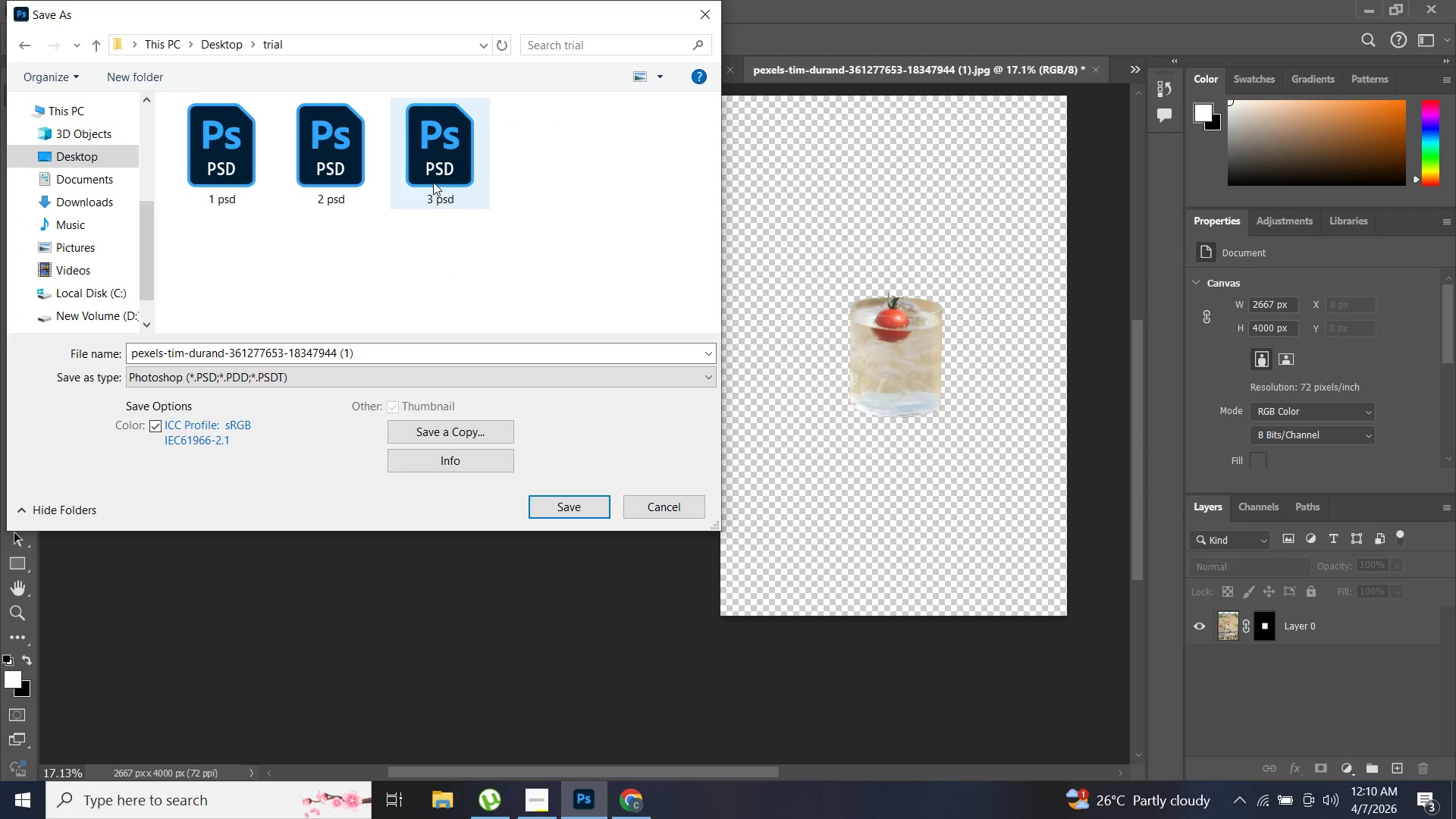 
key(4)
 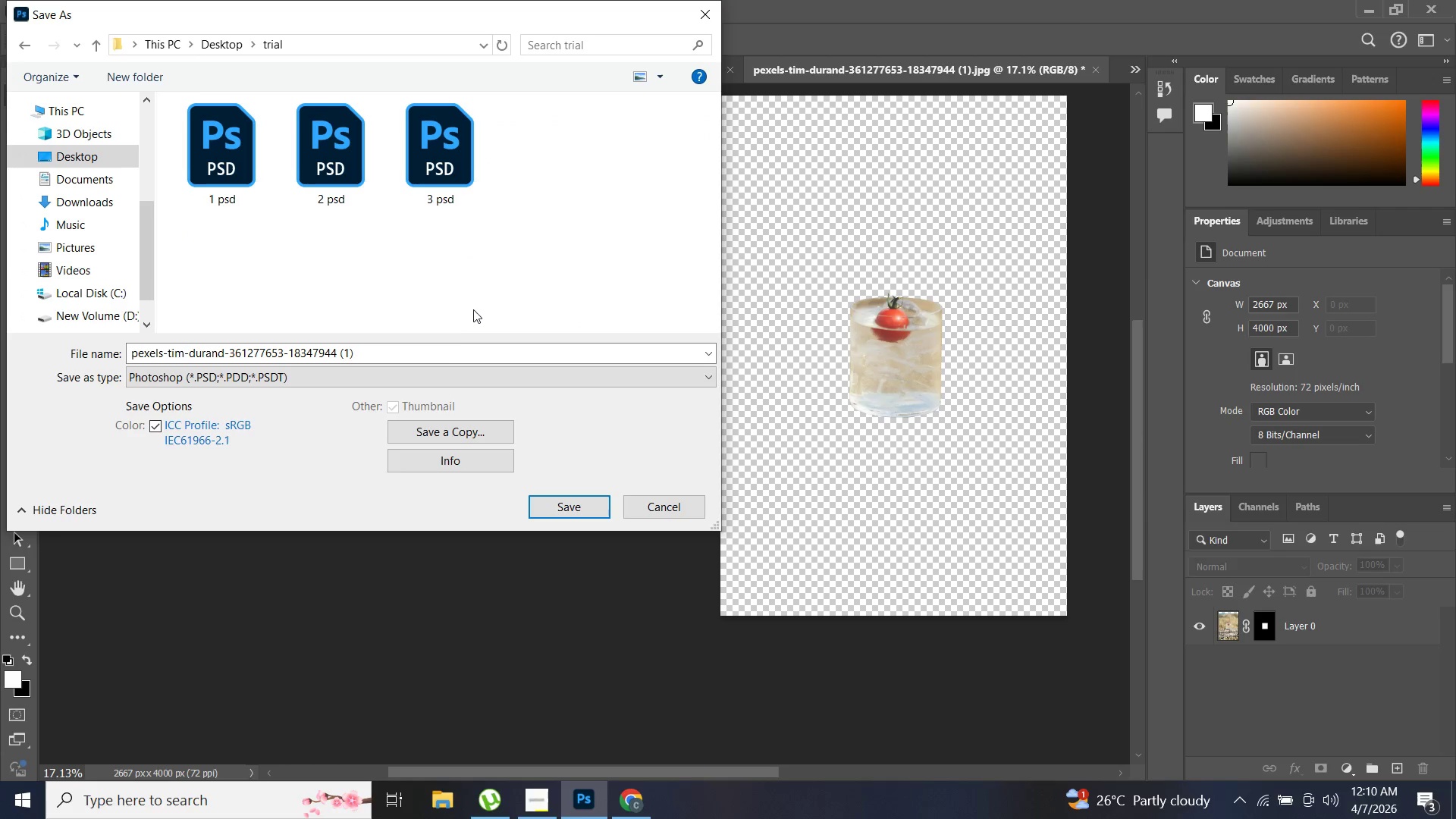 
left_click([438, 350])
 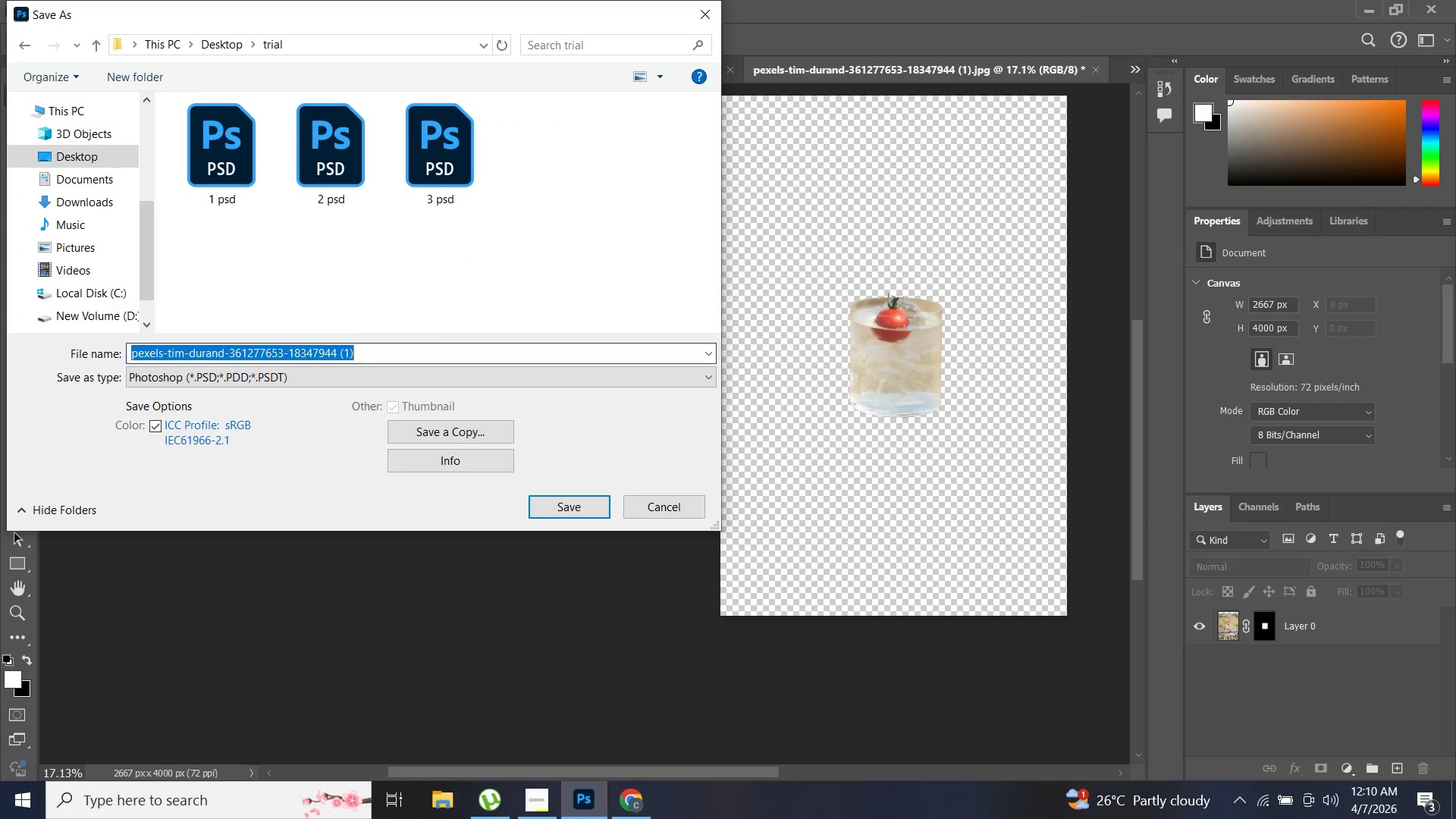 
type(4 pd)
key(Backspace)
key(Backspace)
key(Backspace)
type(PD)
 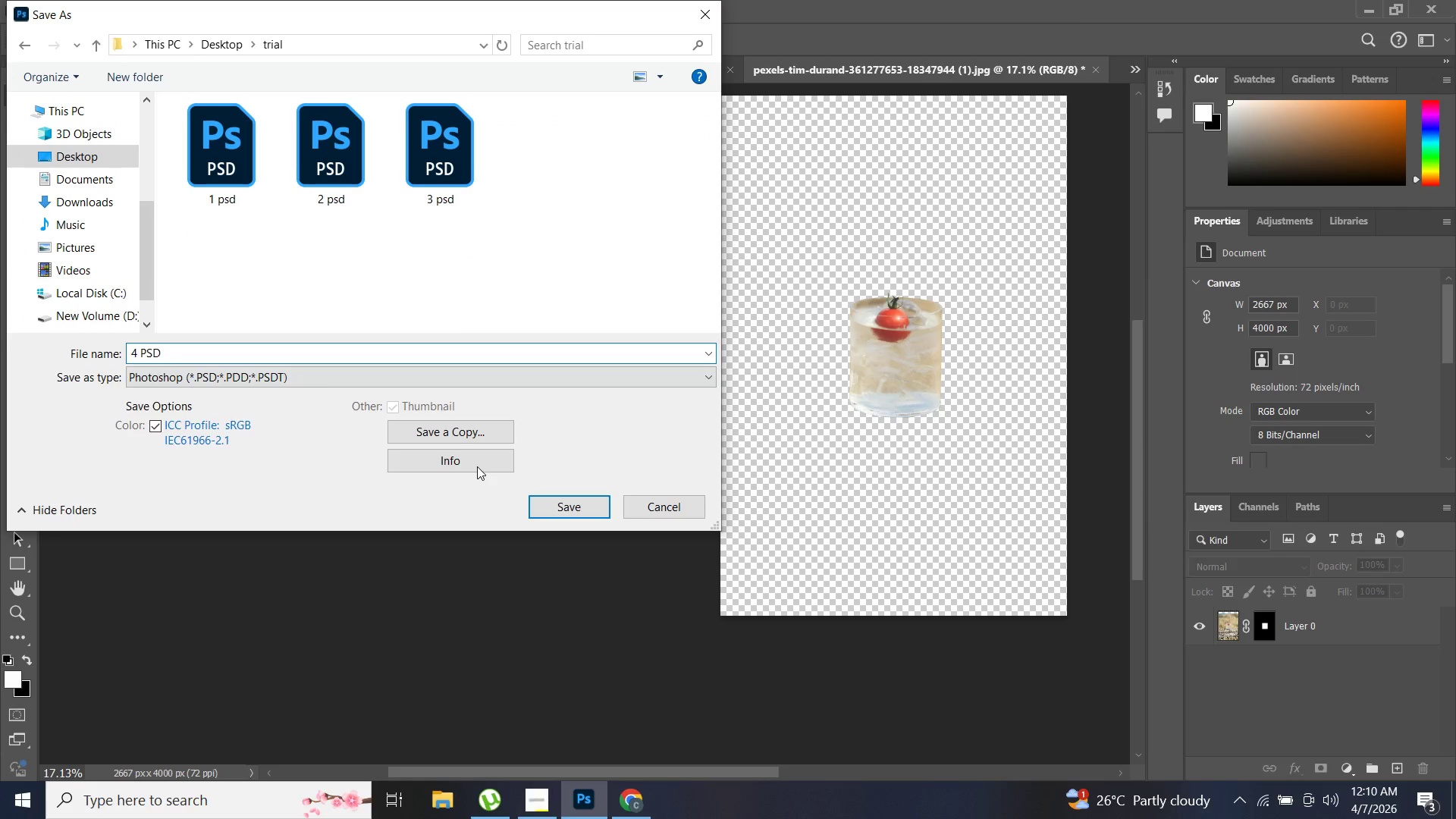 
hold_key(key=S, duration=0.33)
 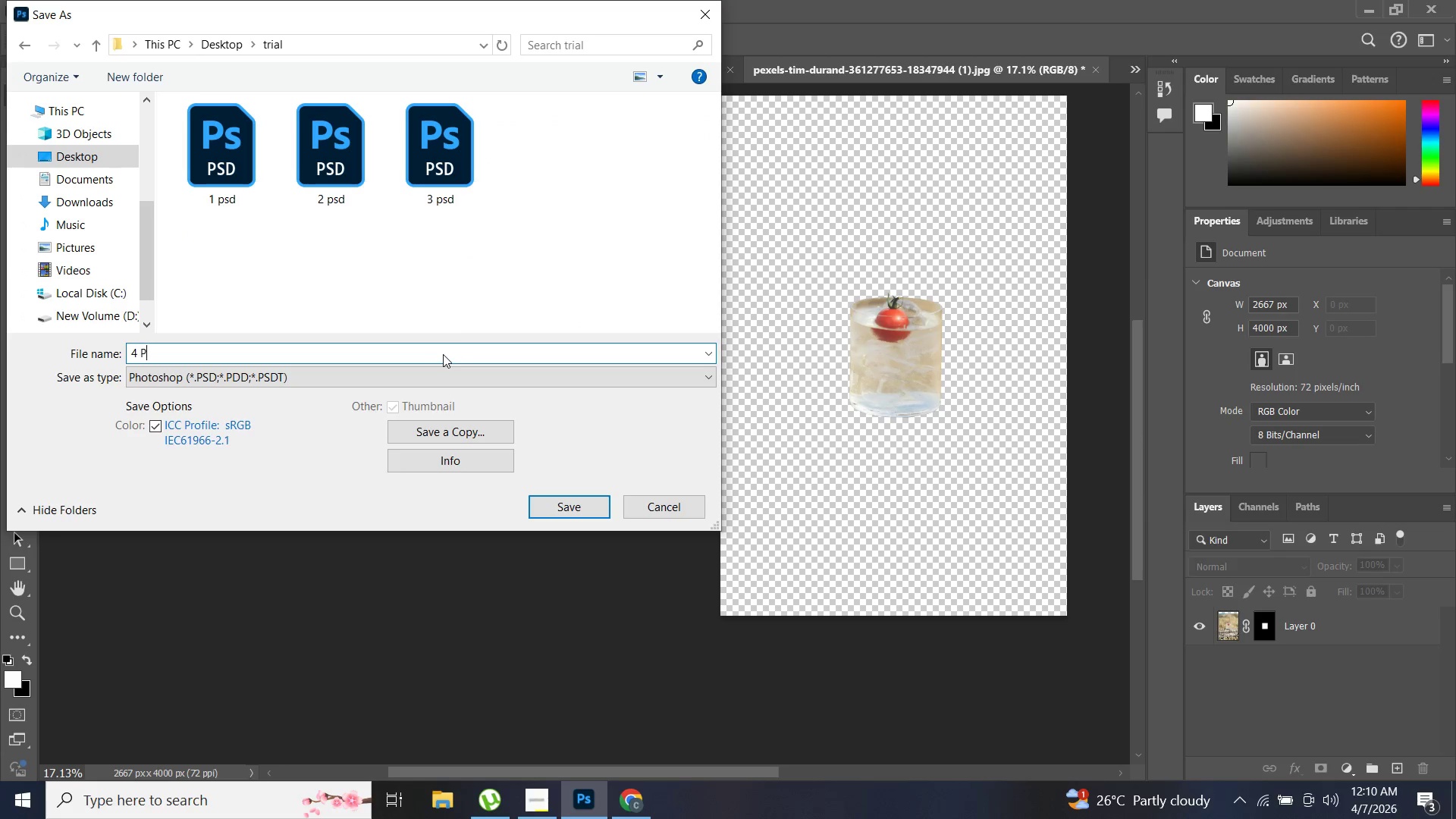 
hold_key(key=S, duration=0.33)
 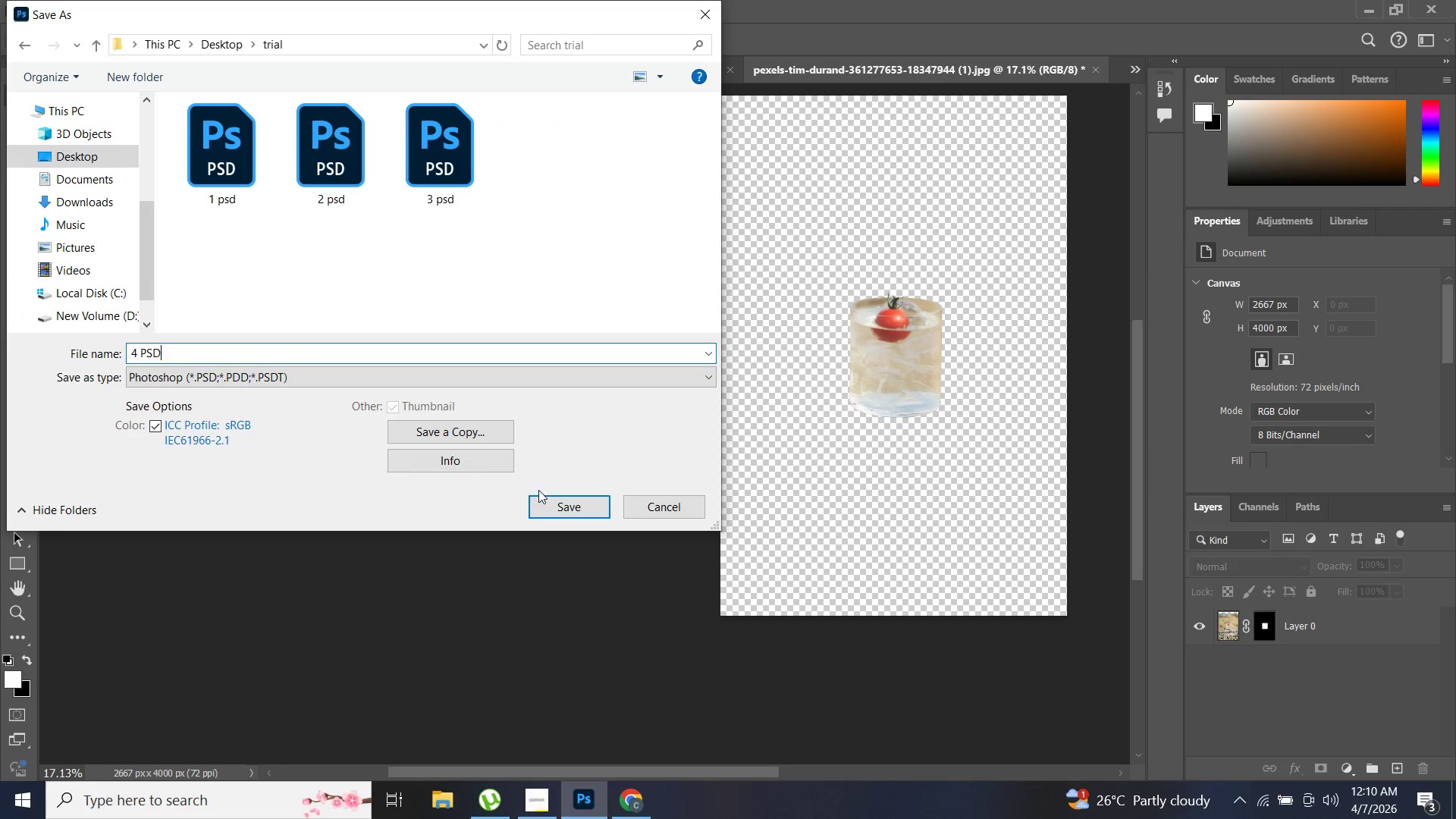 
left_click([544, 504])
 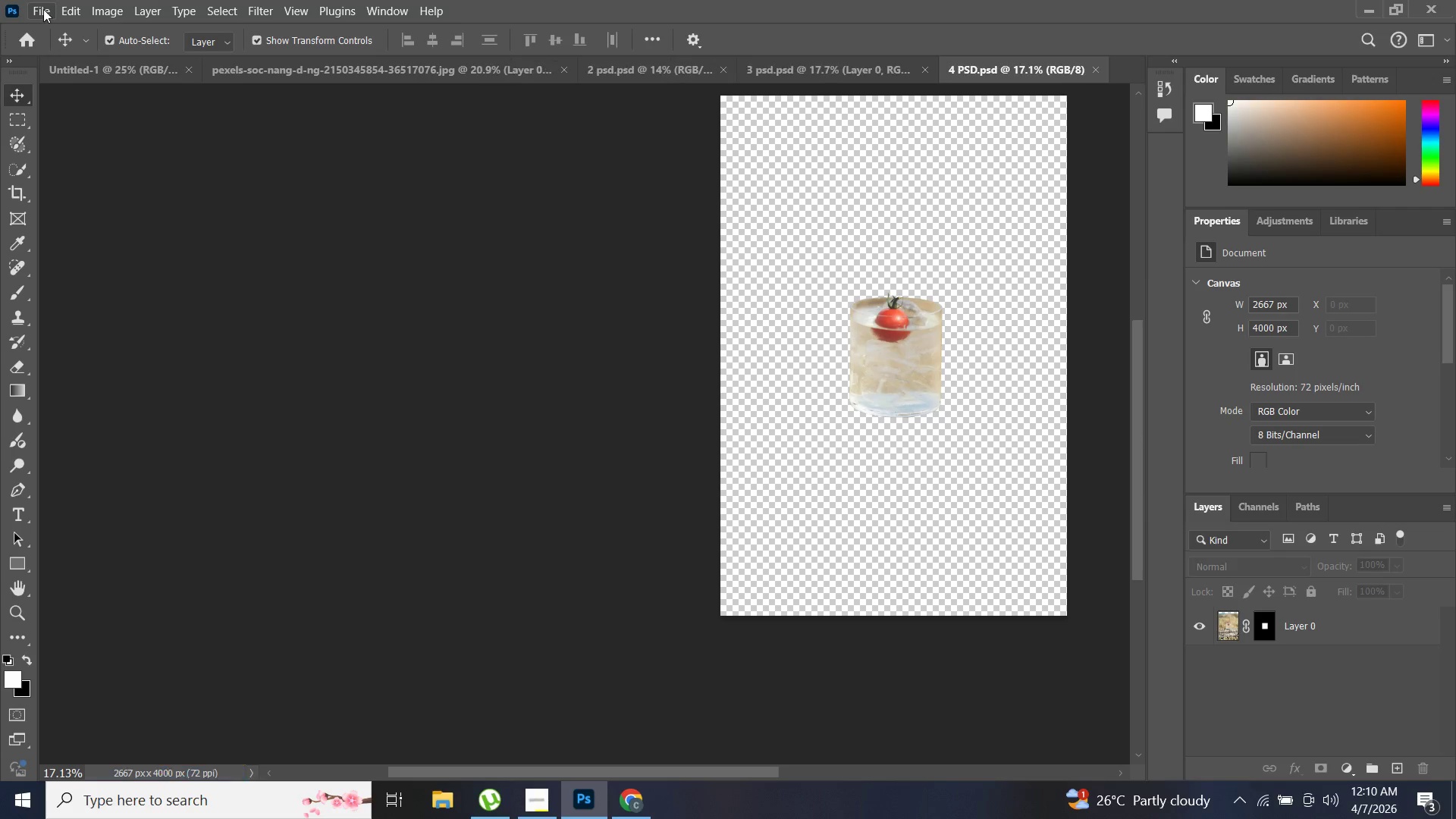 
wait(5.03)
 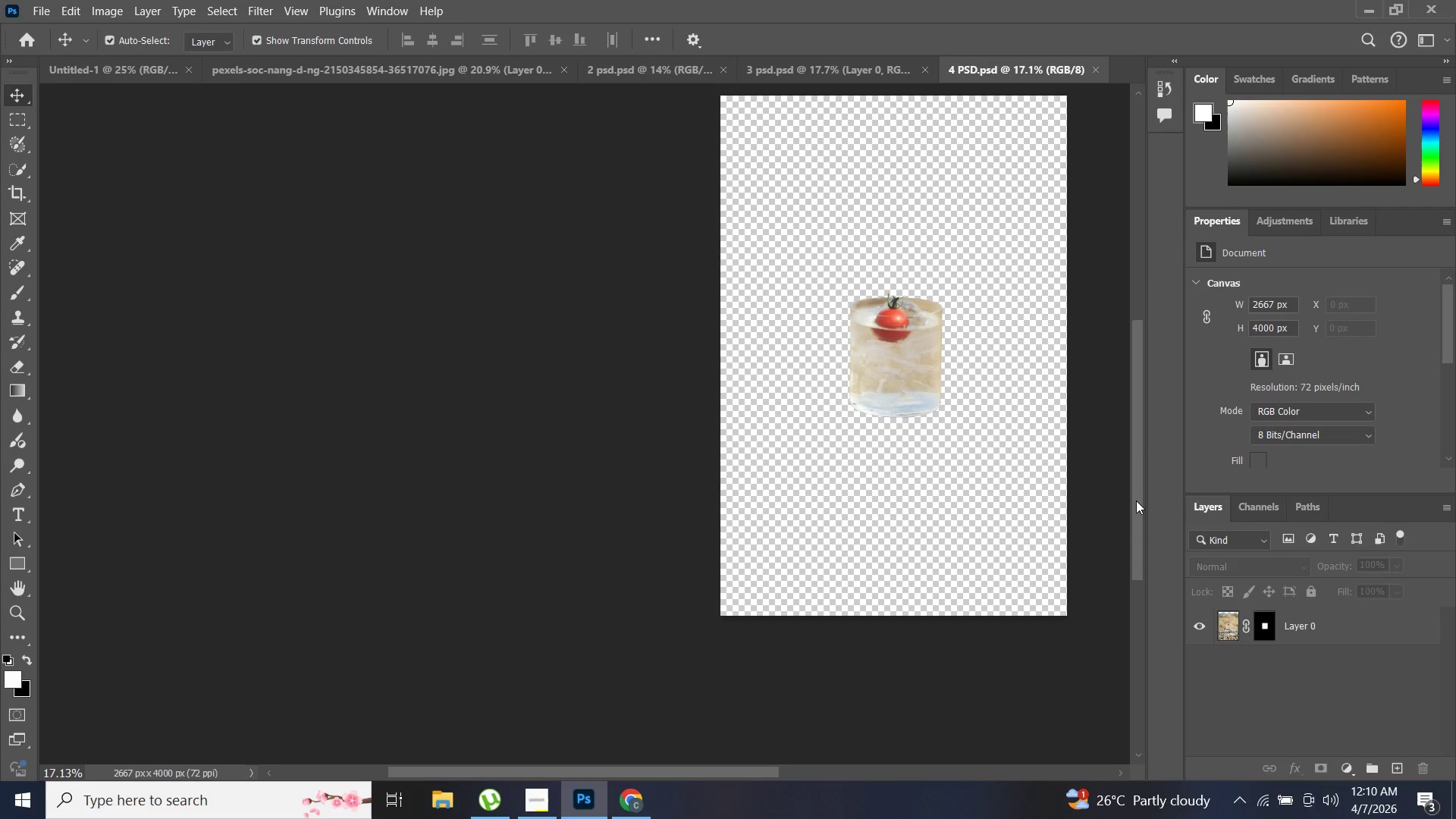 
key(Alt+Control+Shift+AltLeft)
 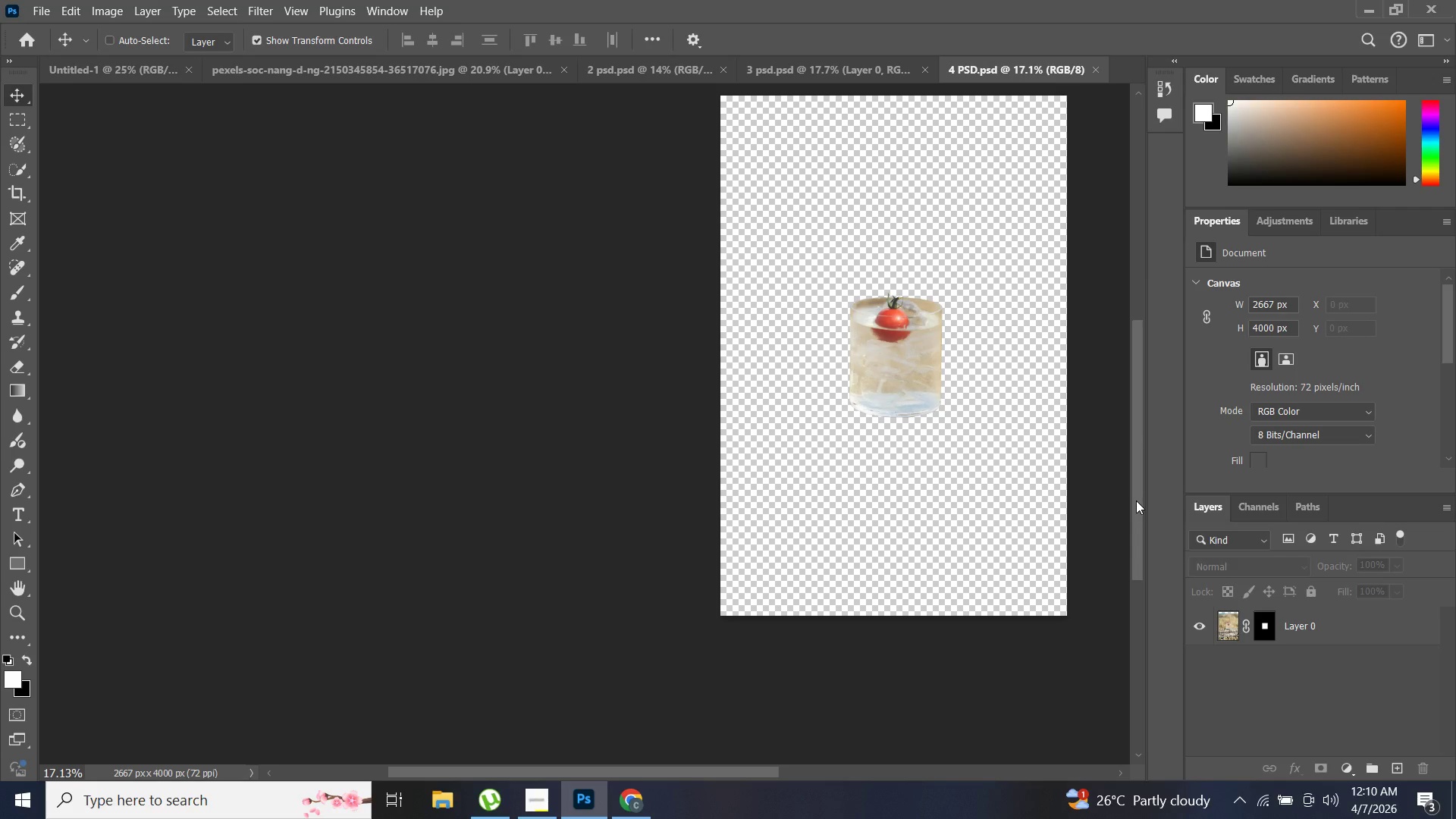 
key(Alt+Control+Shift+W)
 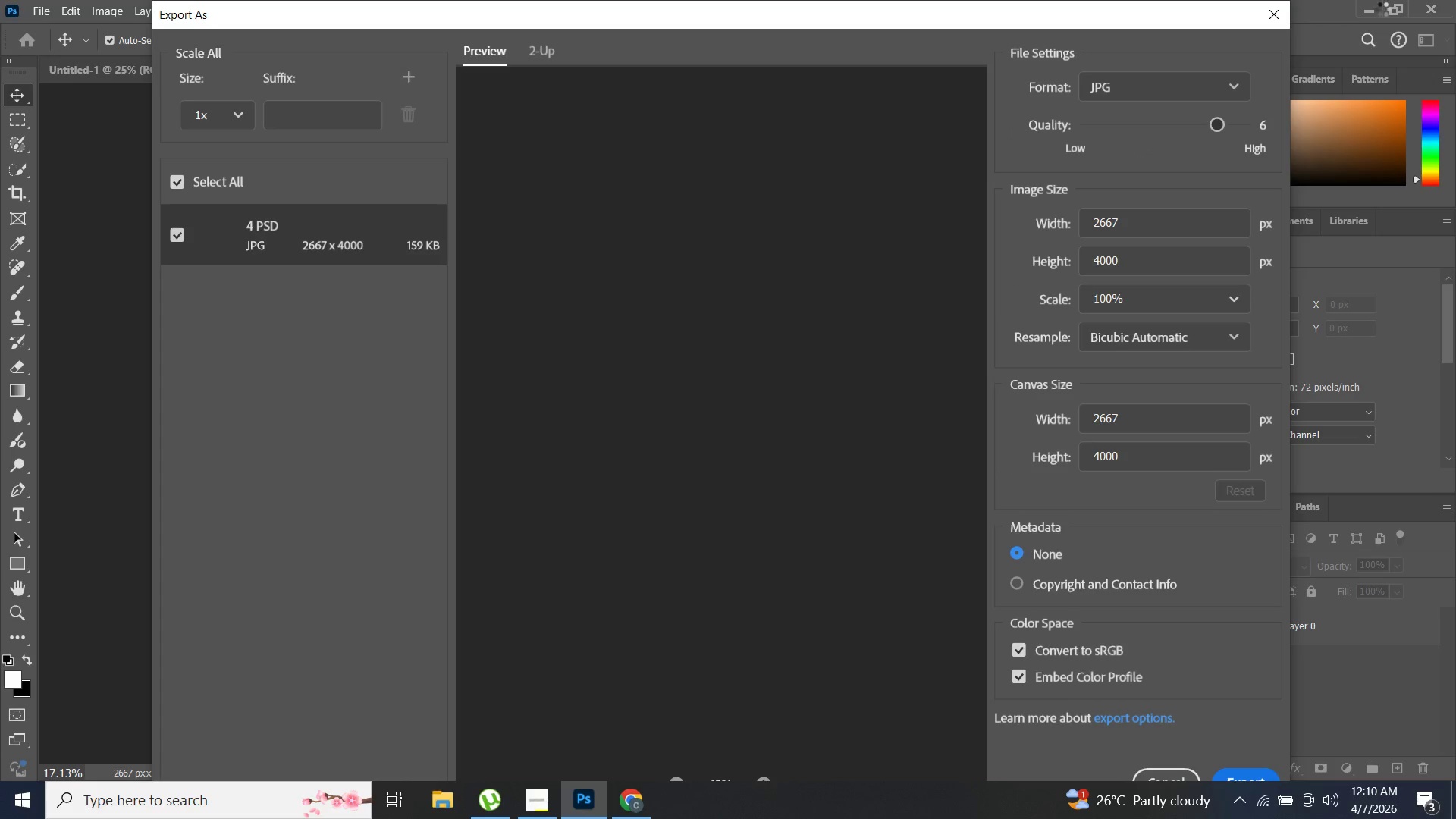 
wait(14.81)
 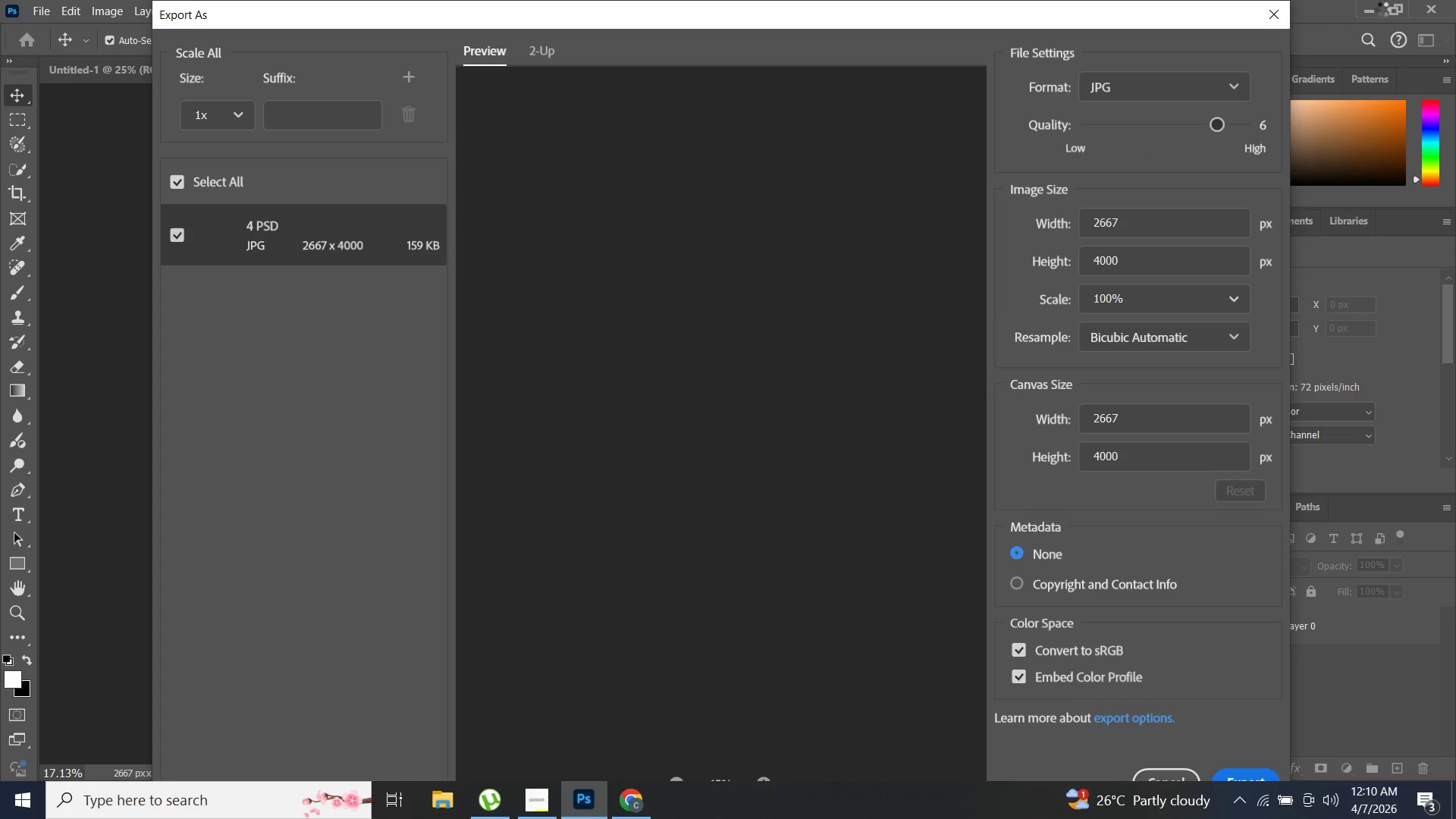 
left_click([1235, 84])
 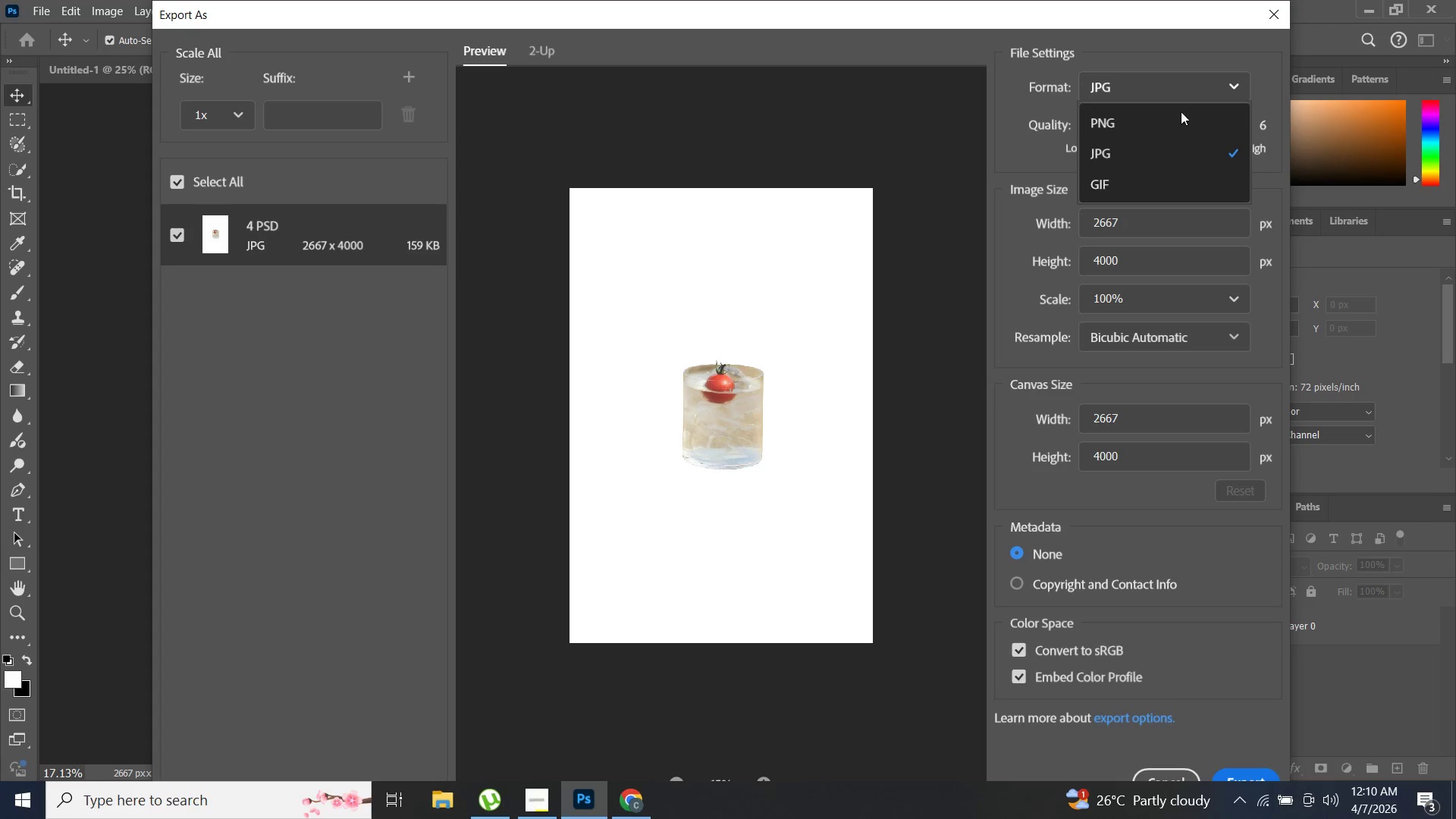 
left_click([1162, 118])
 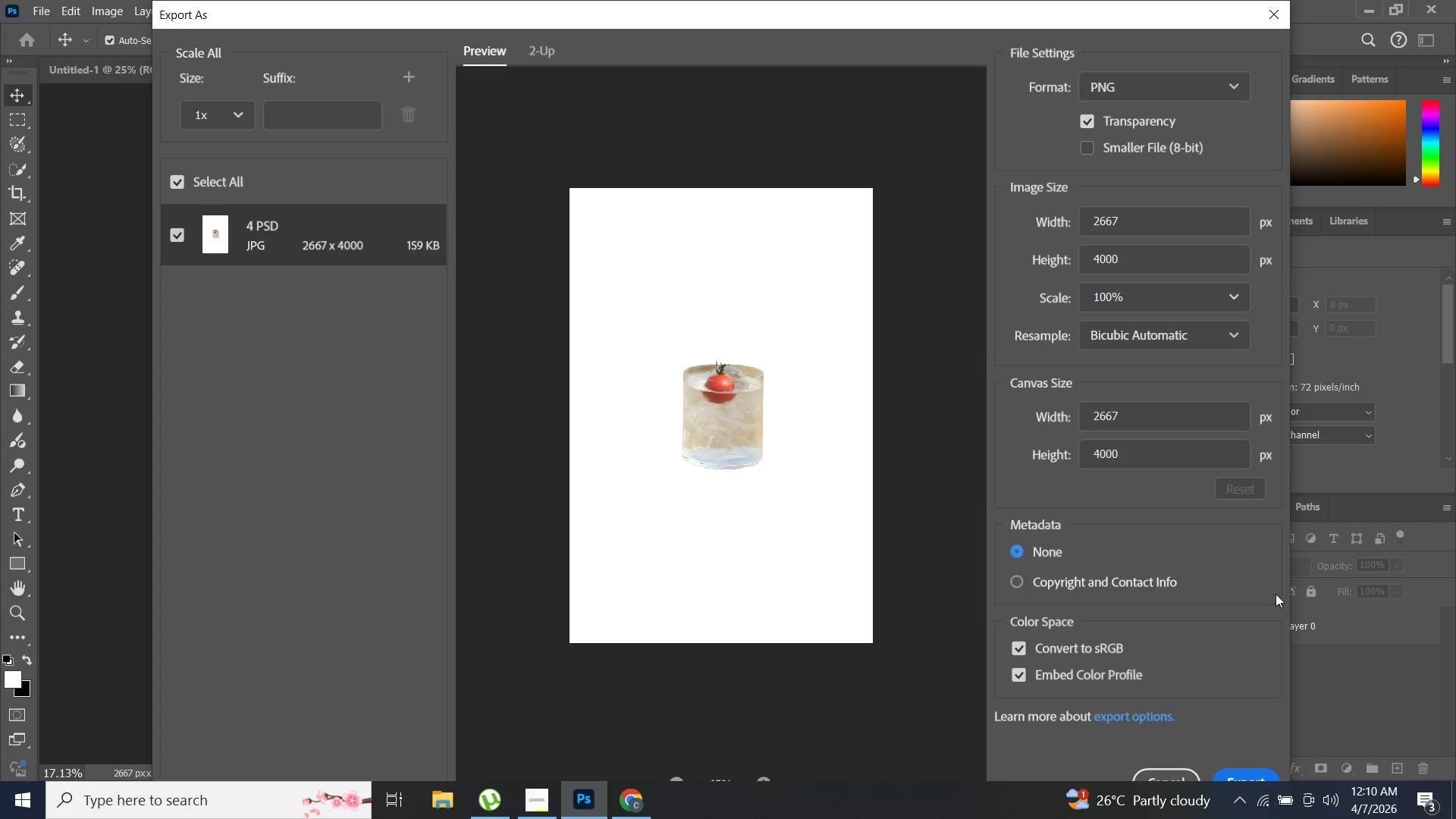 
mouse_move([1262, 753])
 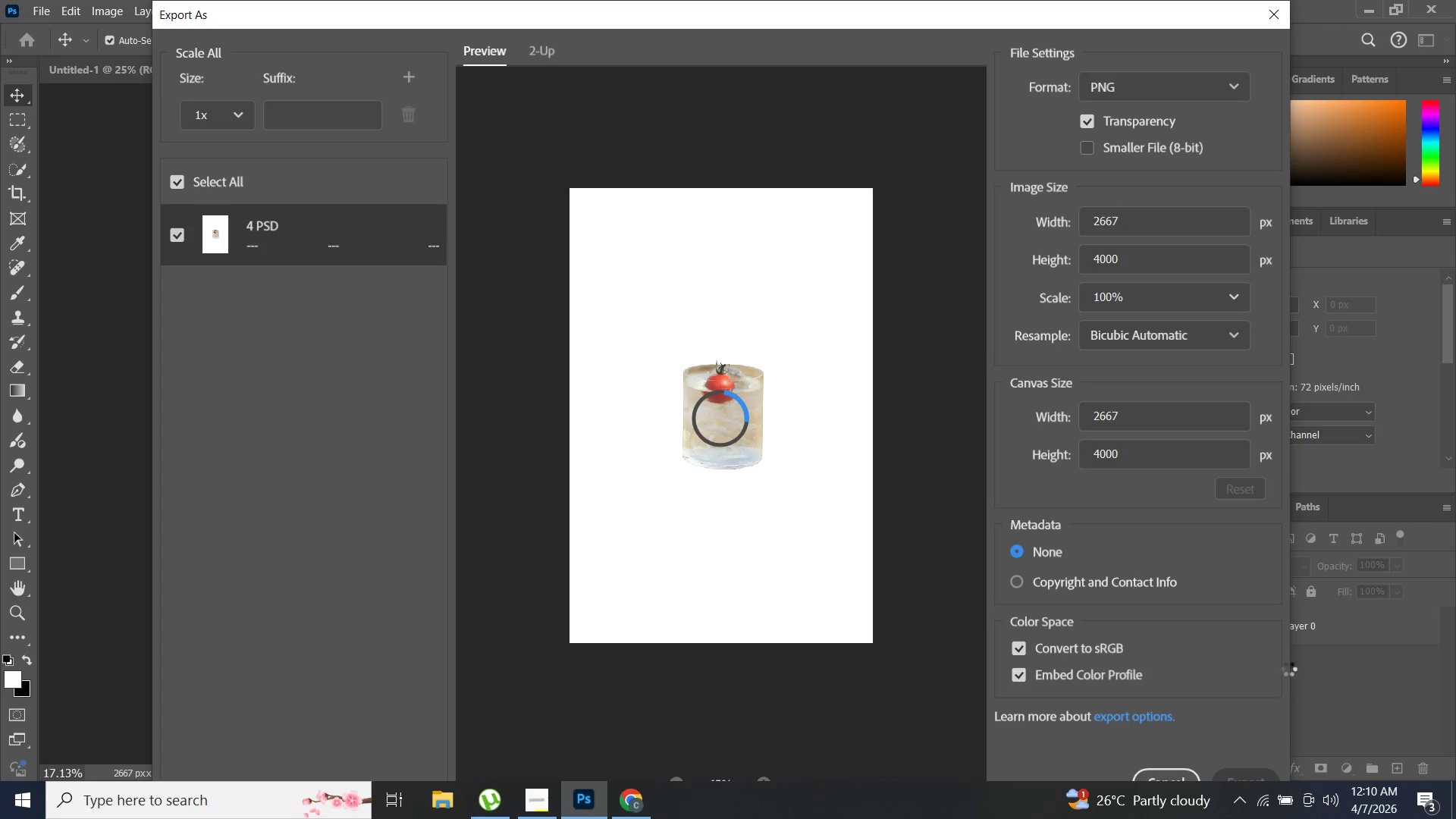 
scroll: coordinate [1283, 668], scroll_direction: down, amount: 2.0
 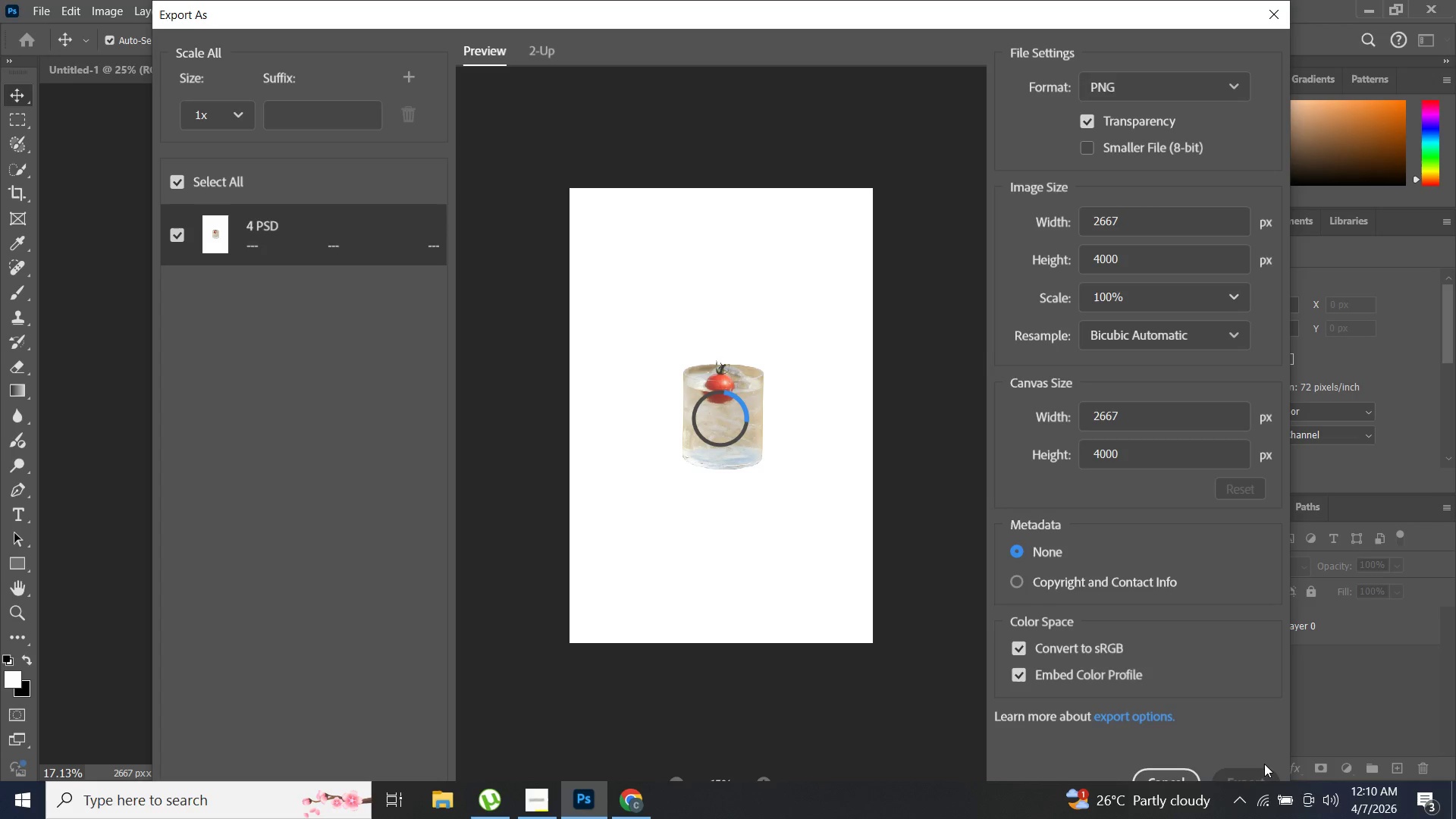 
left_click([1257, 773])
 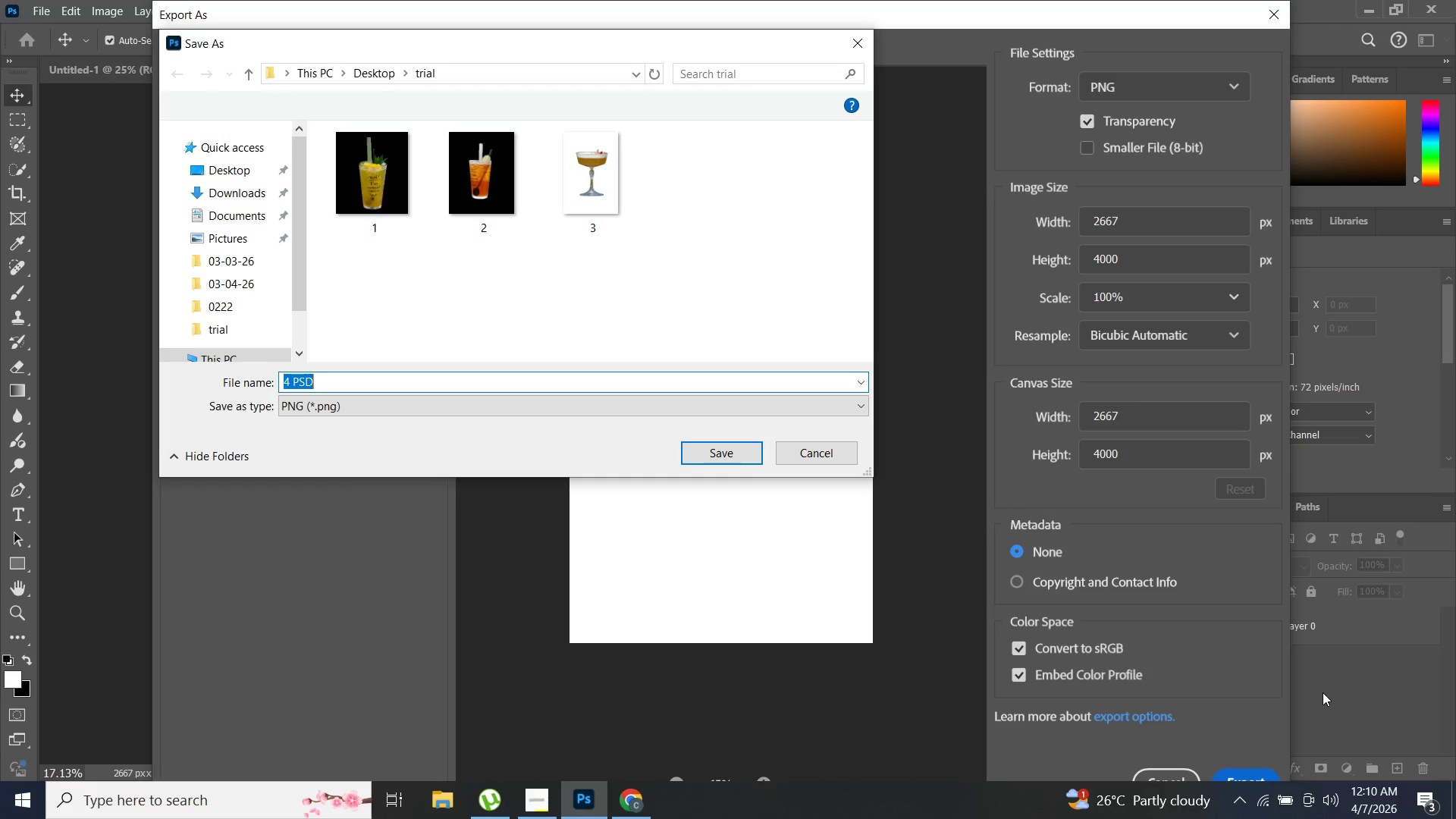 
wait(5.45)
 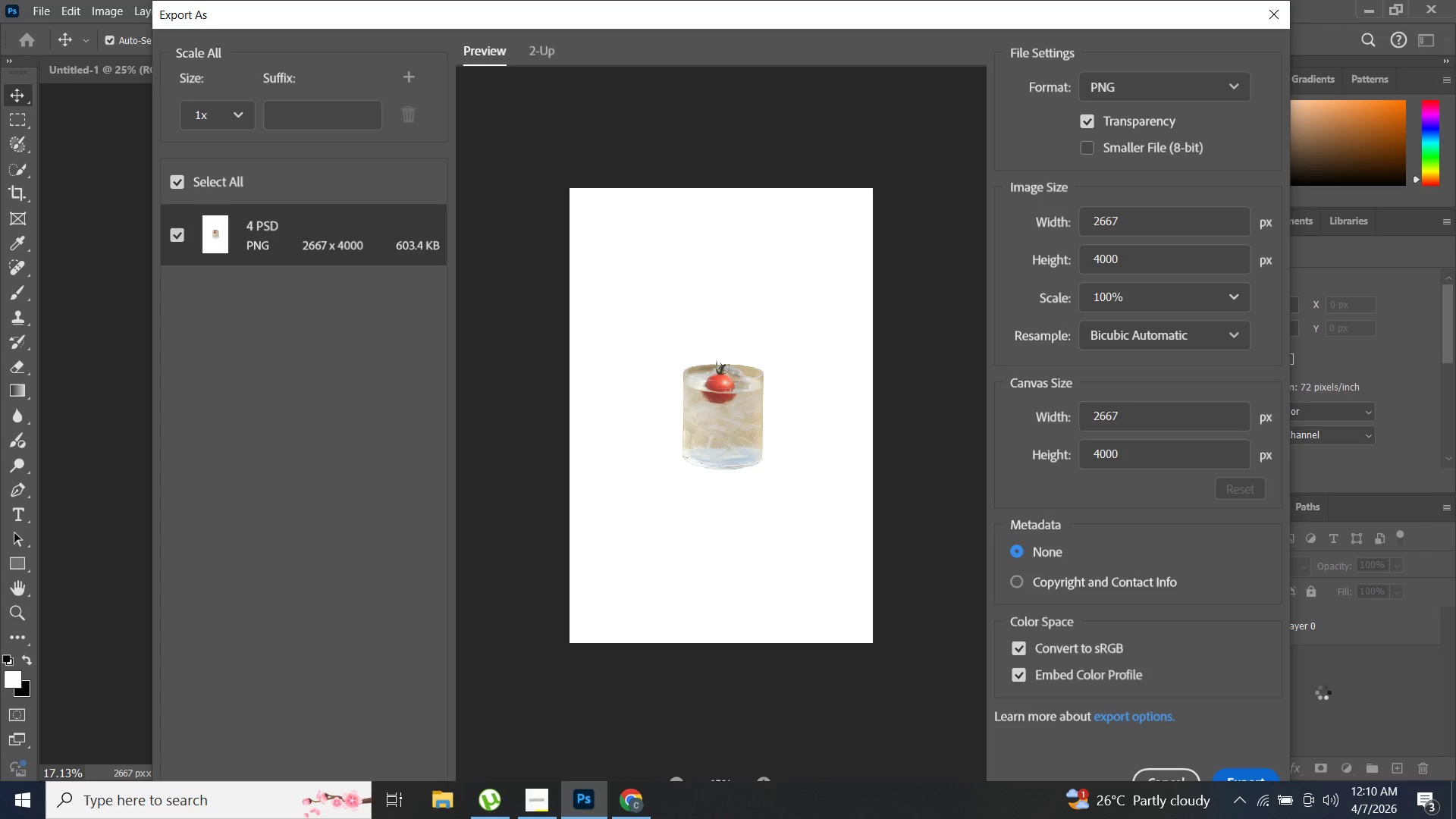 
key(4)
 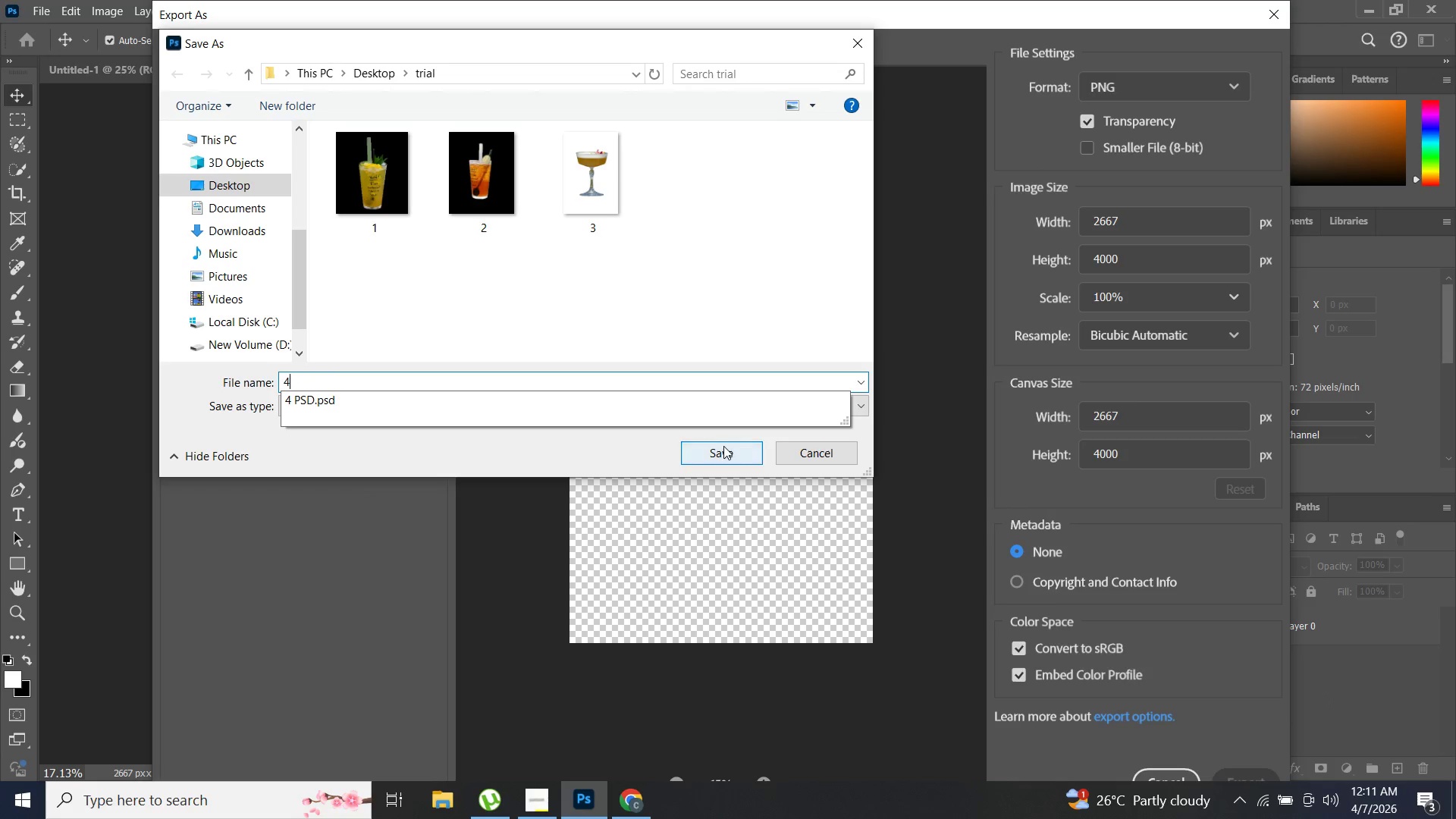 
left_click([723, 447])
 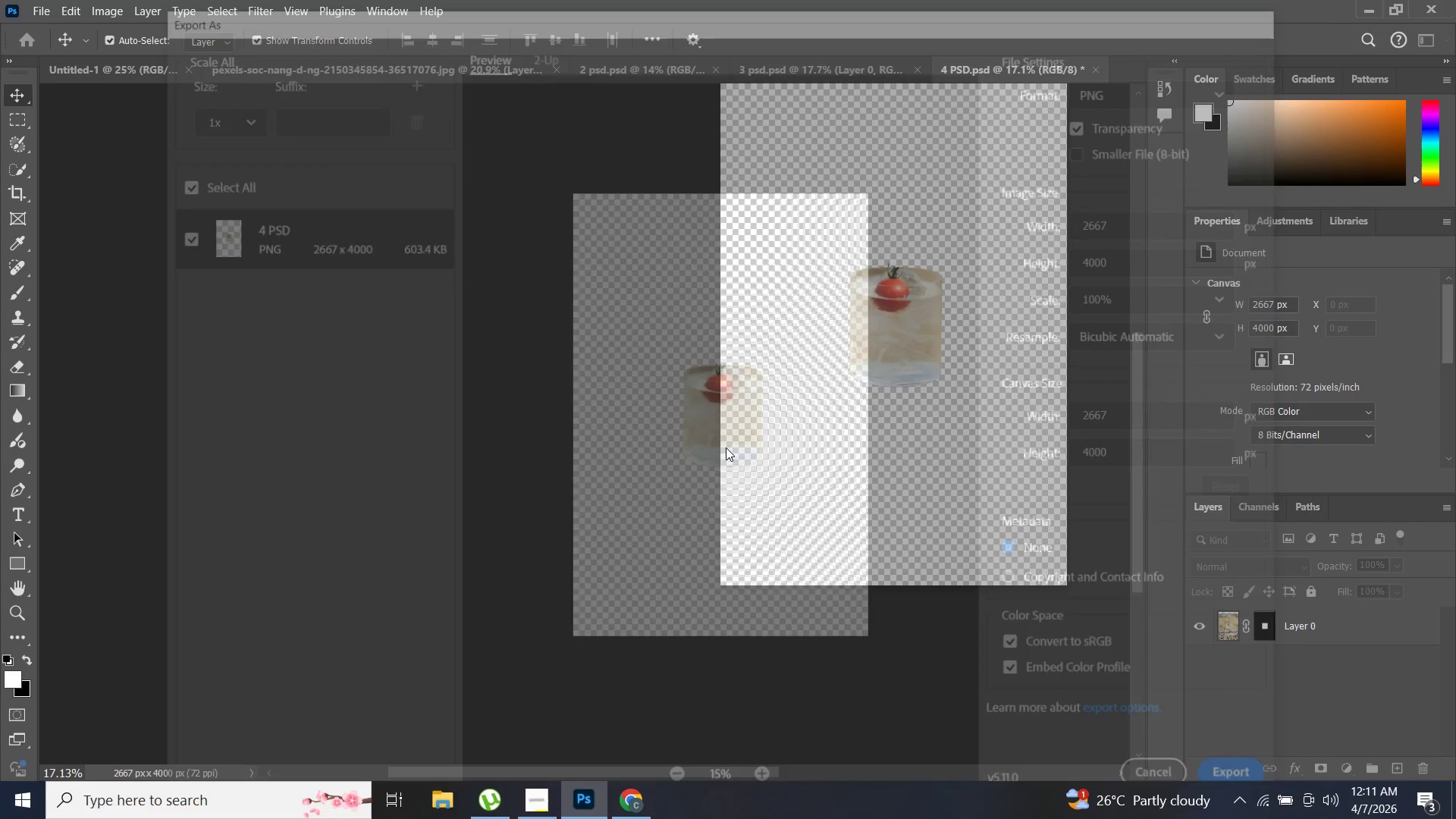 
wait(10.01)
 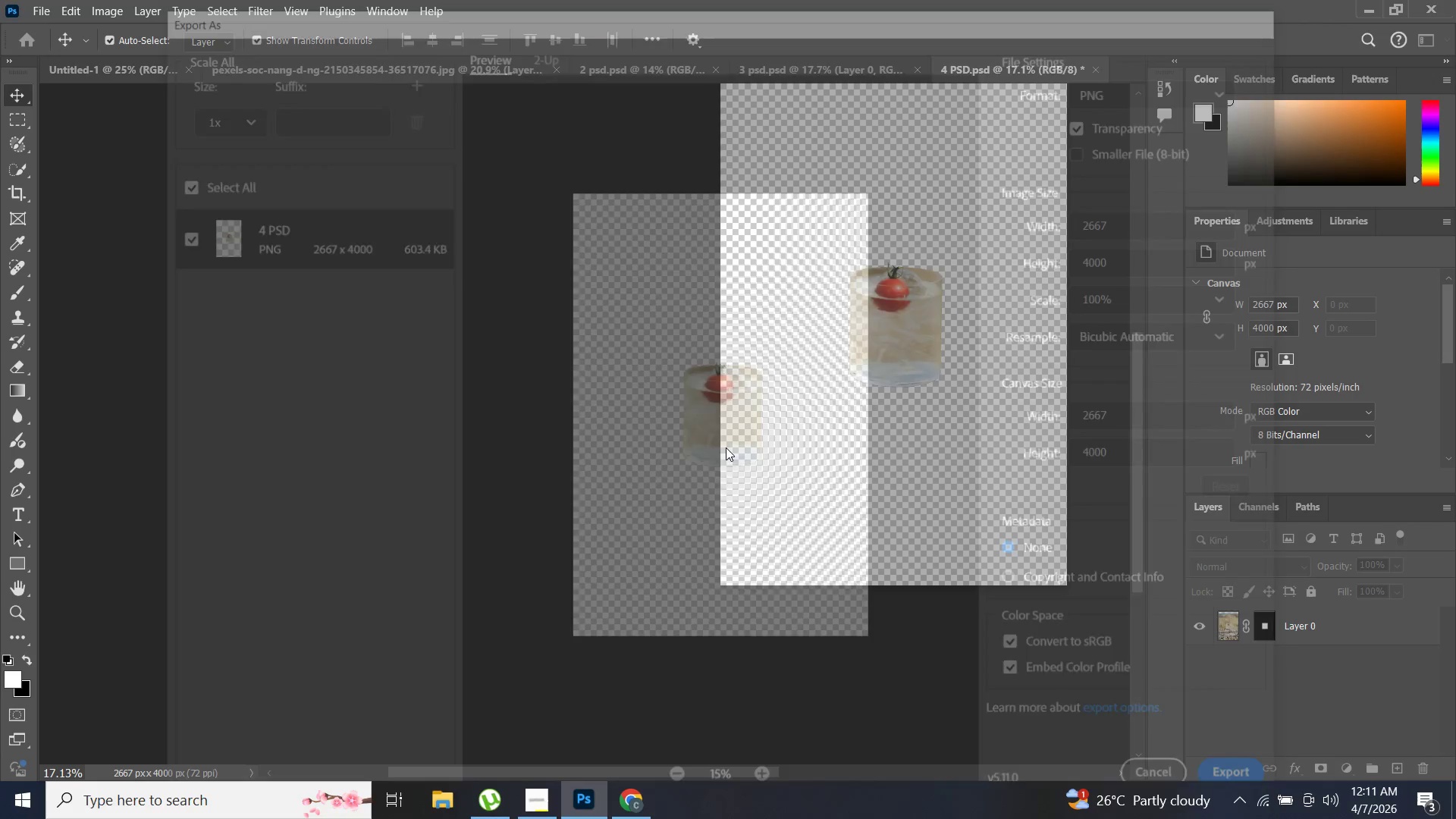 
scroll: coordinate [987, 682], scroll_direction: up, amount: 7.0
 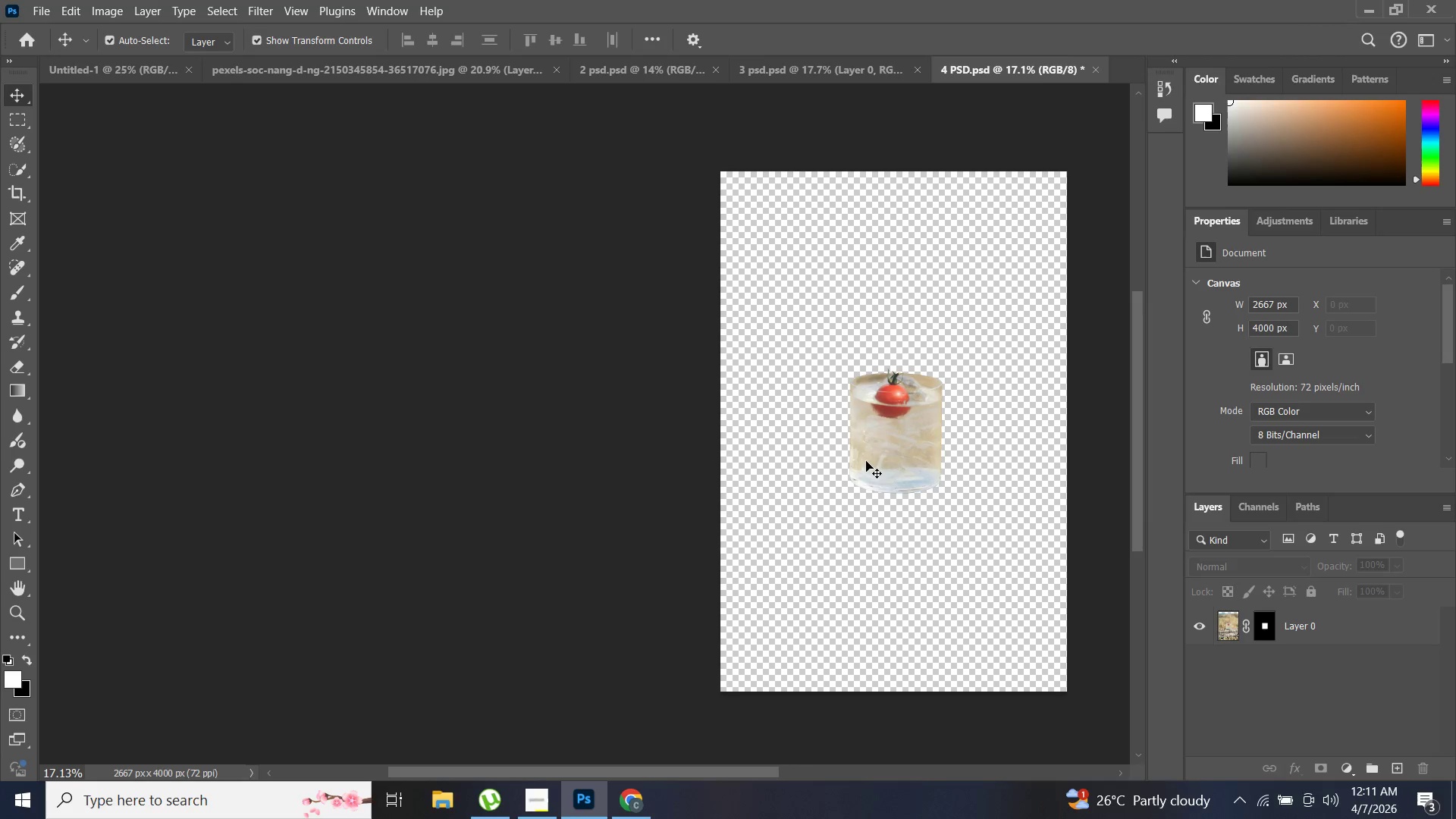 
left_click([877, 459])
 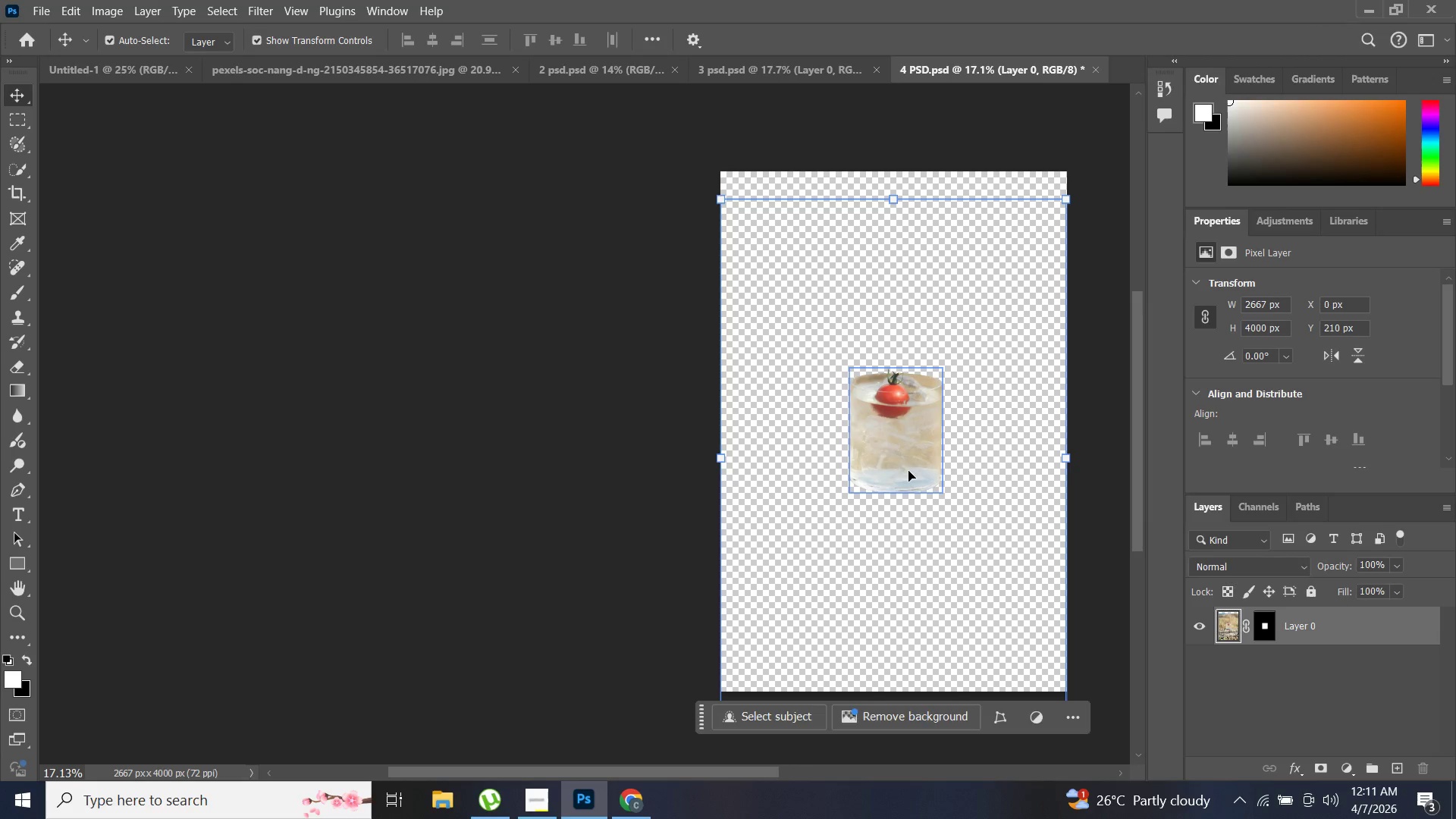 
left_click_drag(start_coordinate=[908, 471], to_coordinate=[824, 479])
 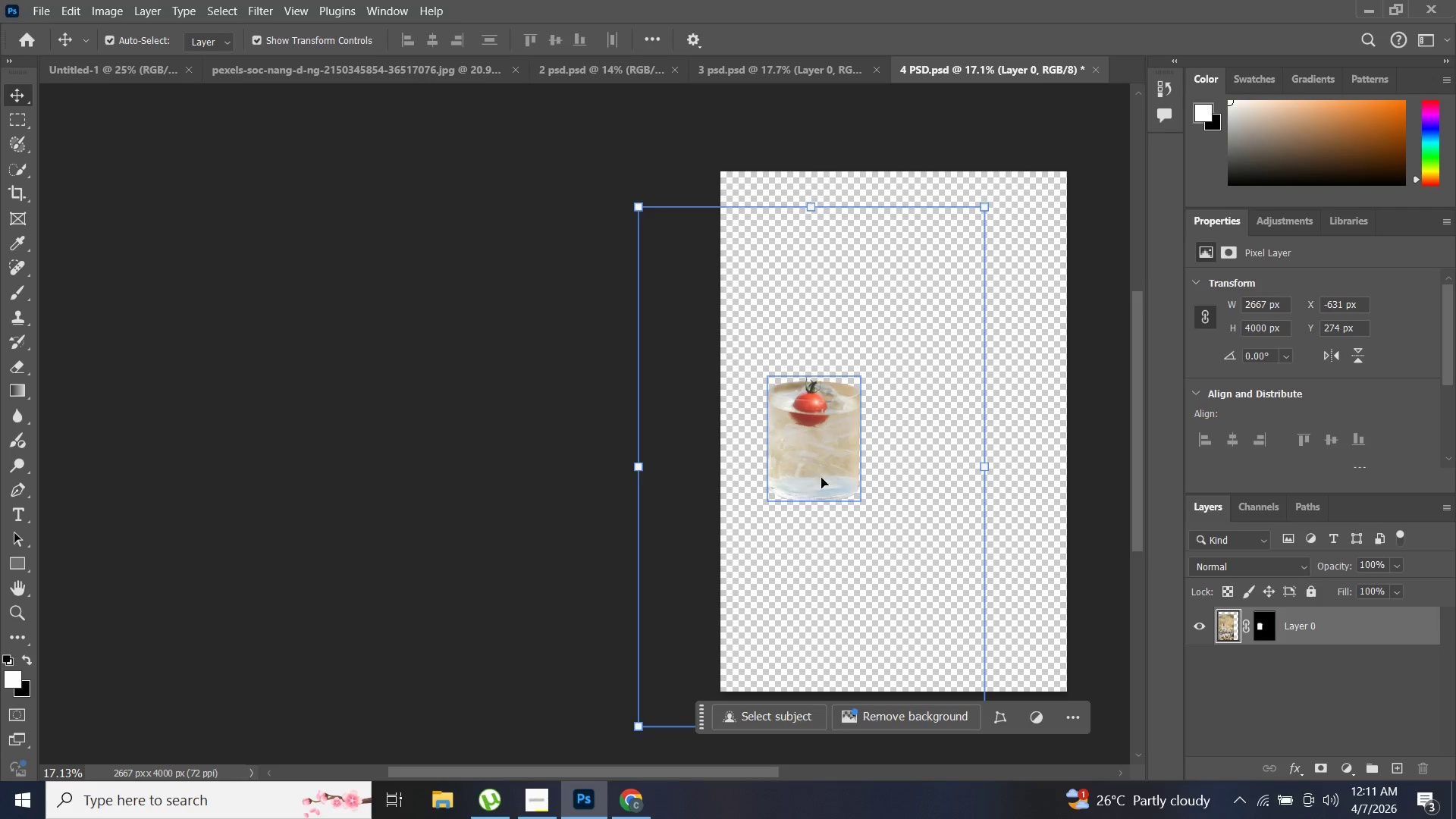 
left_click_drag(start_coordinate=[821, 478], to_coordinate=[914, 478])
 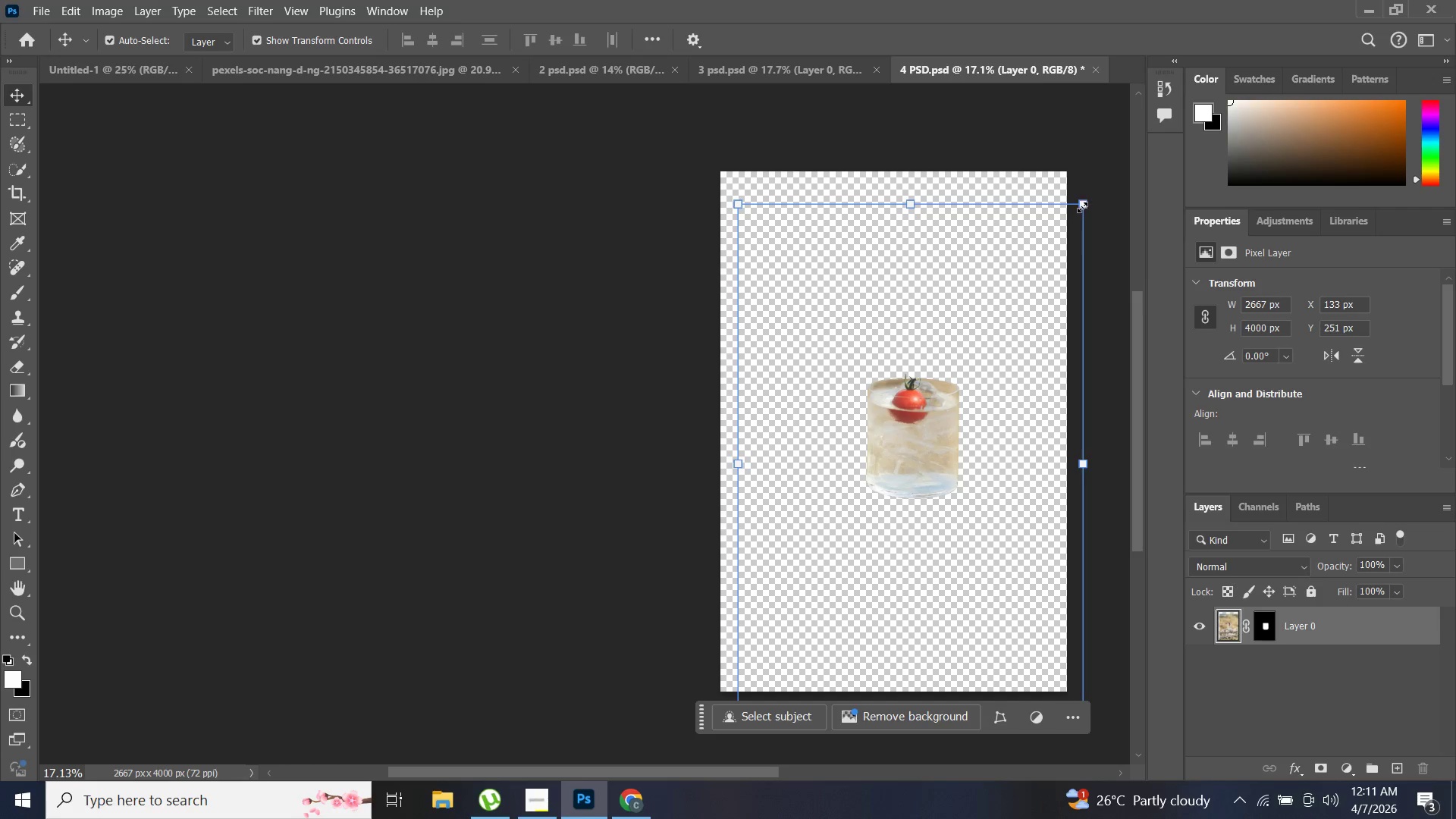 
left_click_drag(start_coordinate=[1083, 206], to_coordinate=[880, 418])
 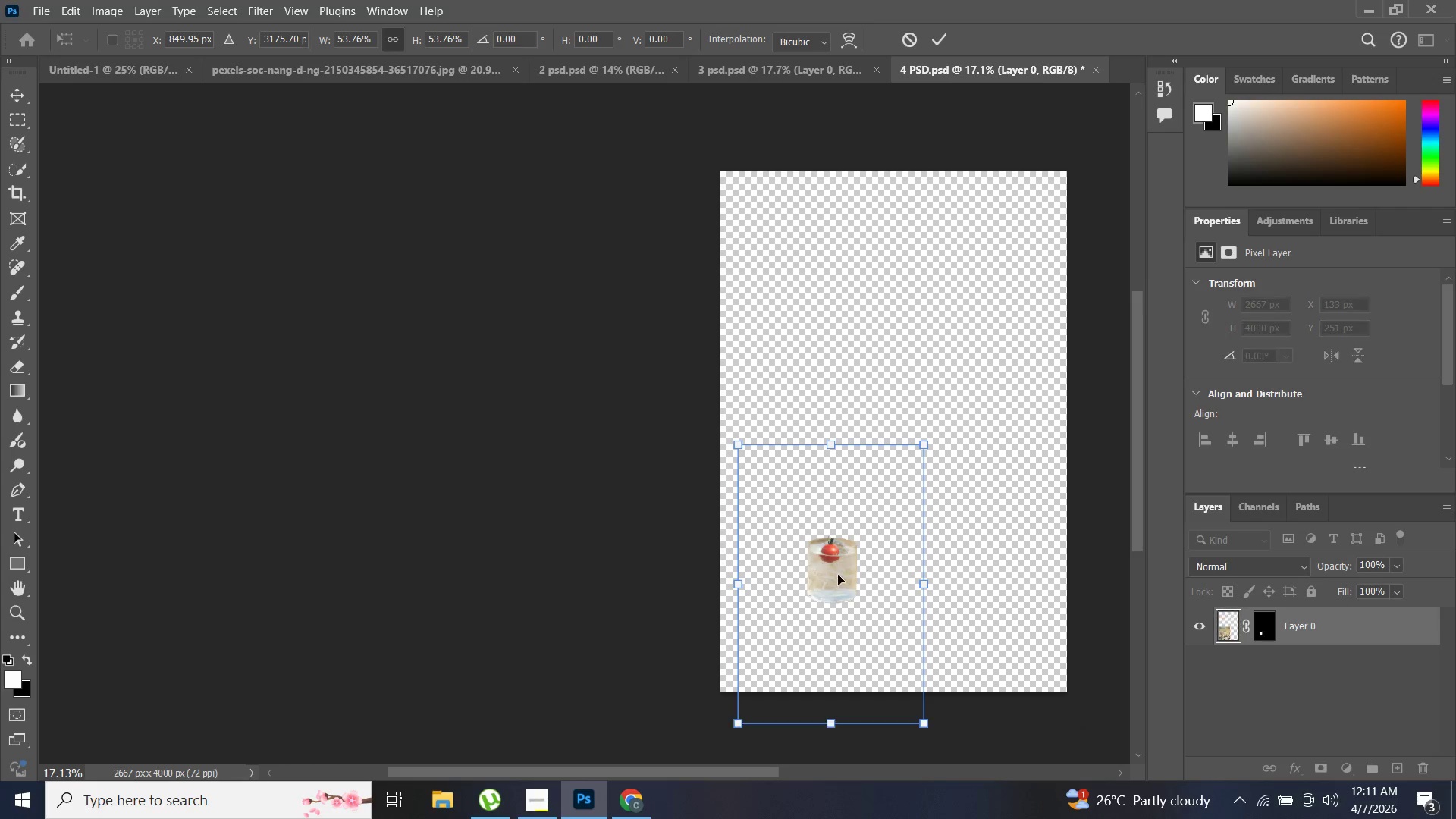 
left_click_drag(start_coordinate=[838, 576], to_coordinate=[982, 422])
 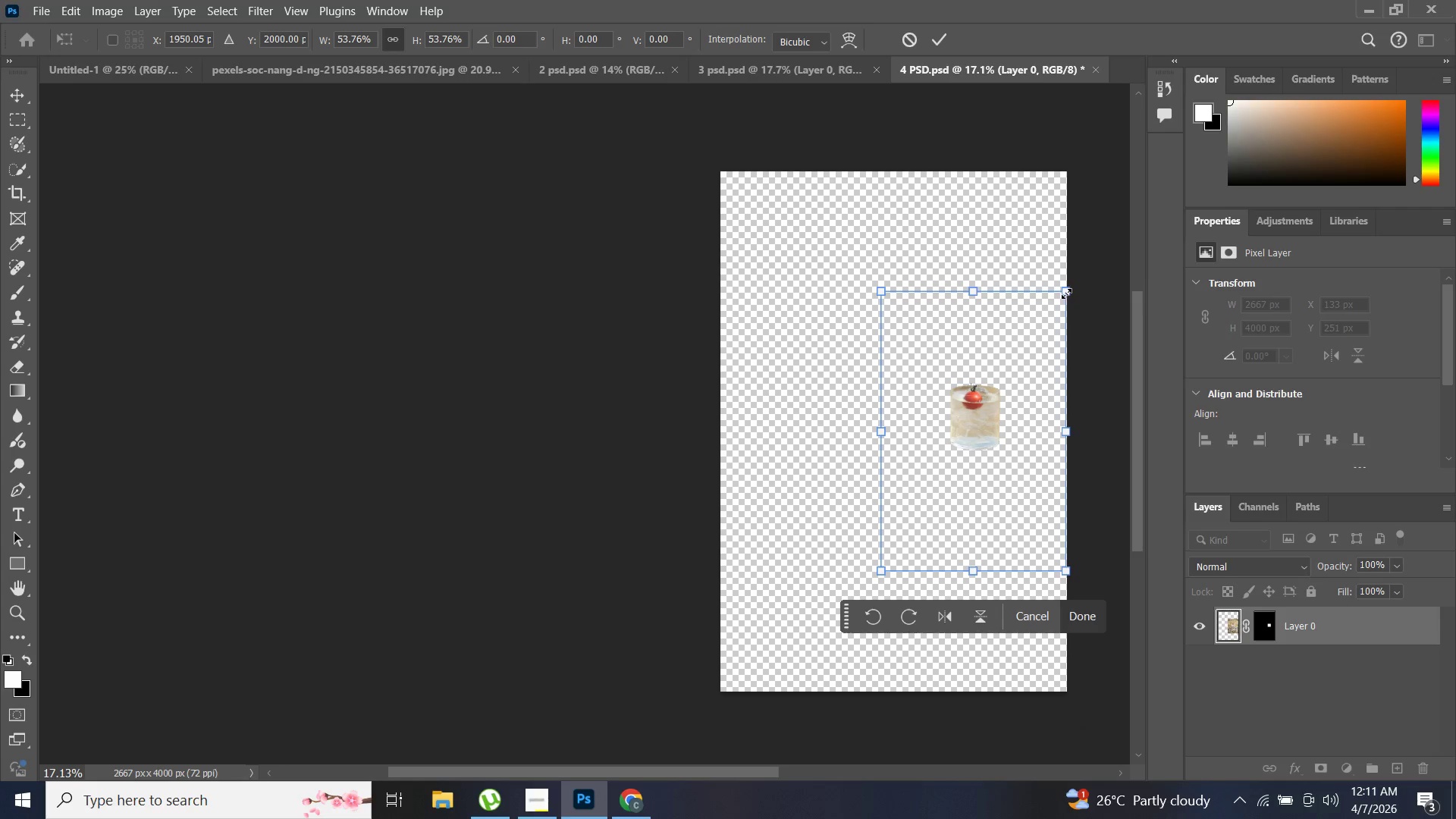 
left_click_drag(start_coordinate=[1066, 293], to_coordinate=[1027, 343])
 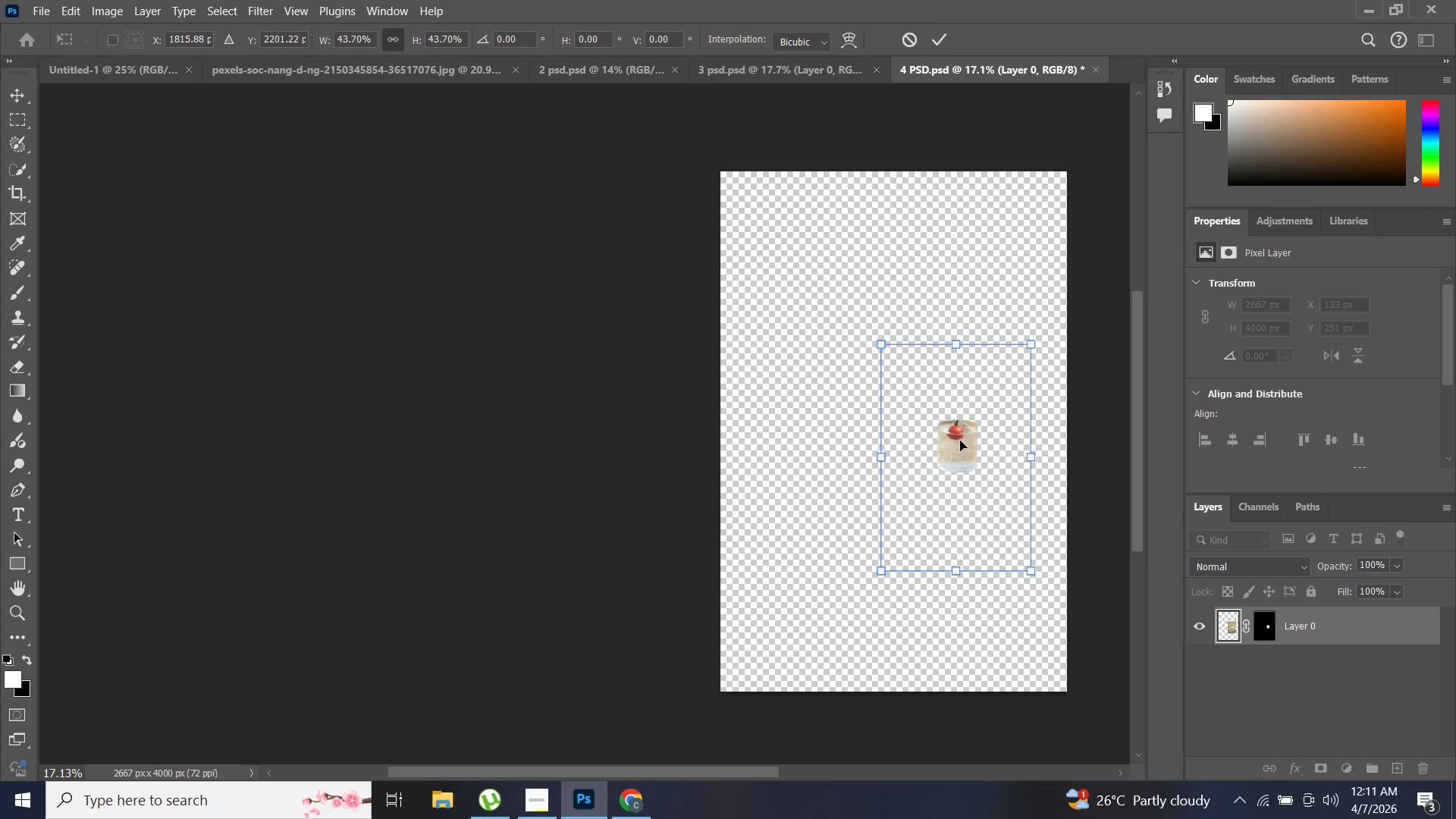 
left_click_drag(start_coordinate=[959, 441], to_coordinate=[990, 408])
 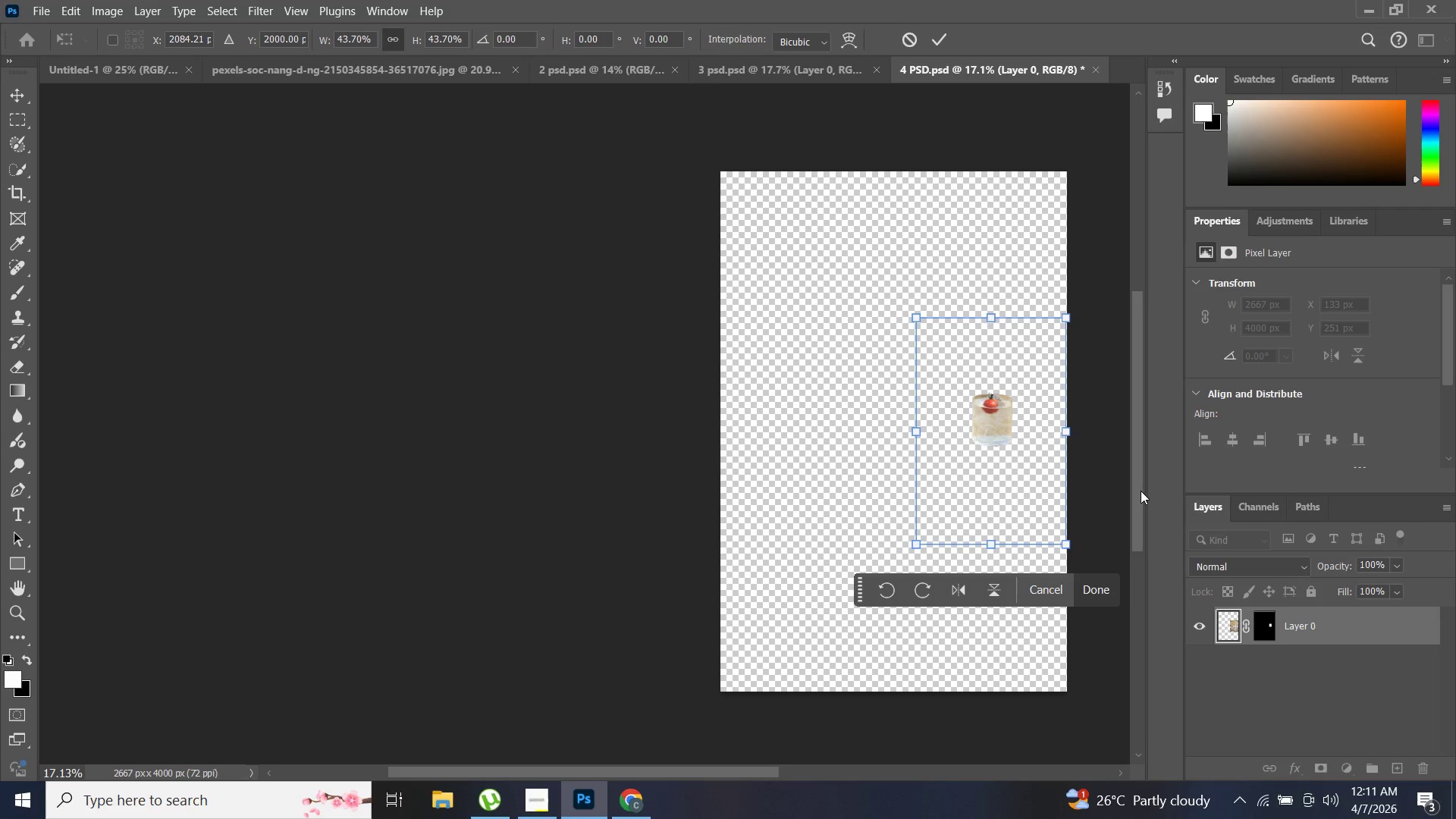 
key(Control+C)
 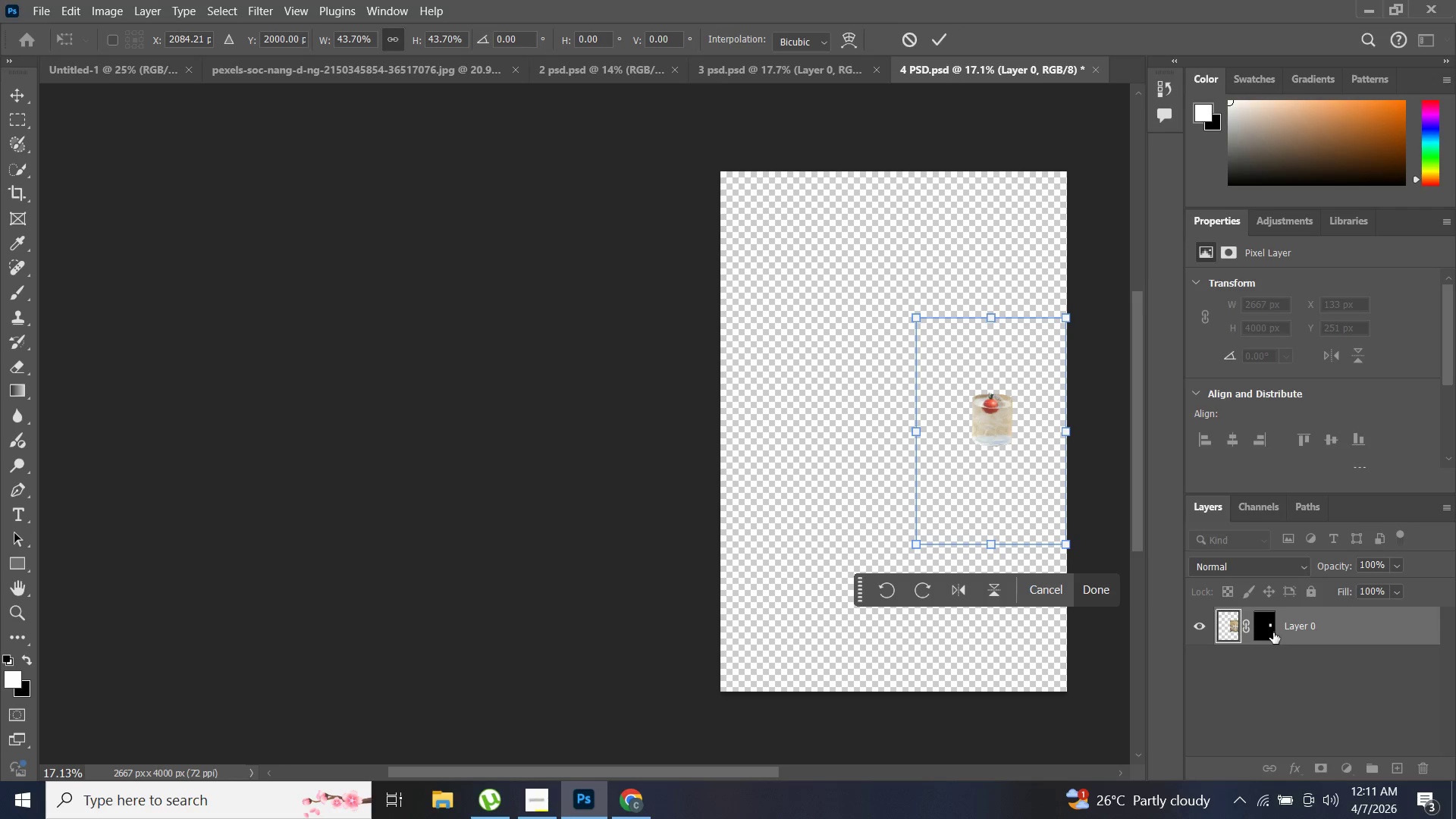 
key(Control+V)
 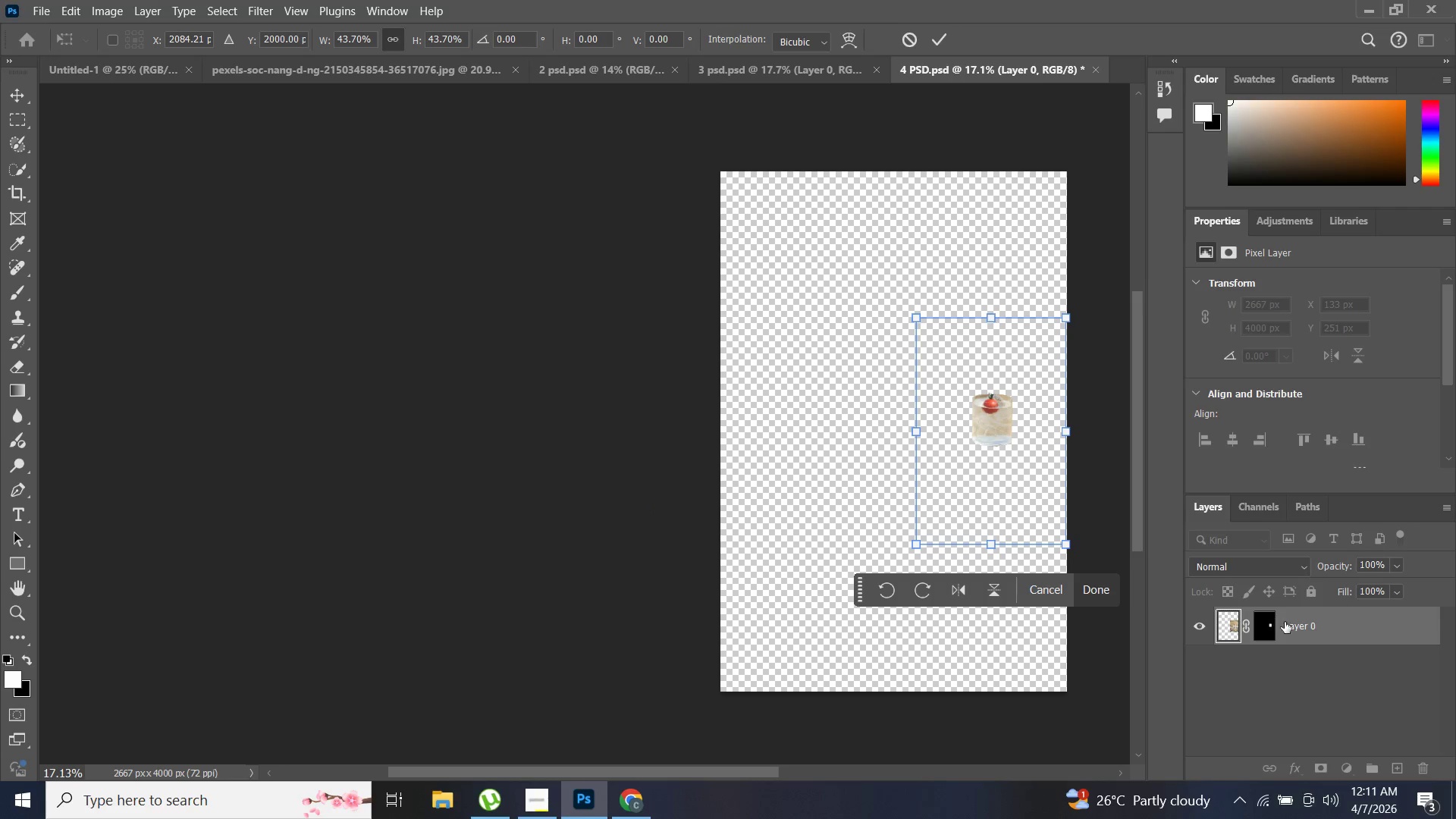 
left_click([1318, 635])
 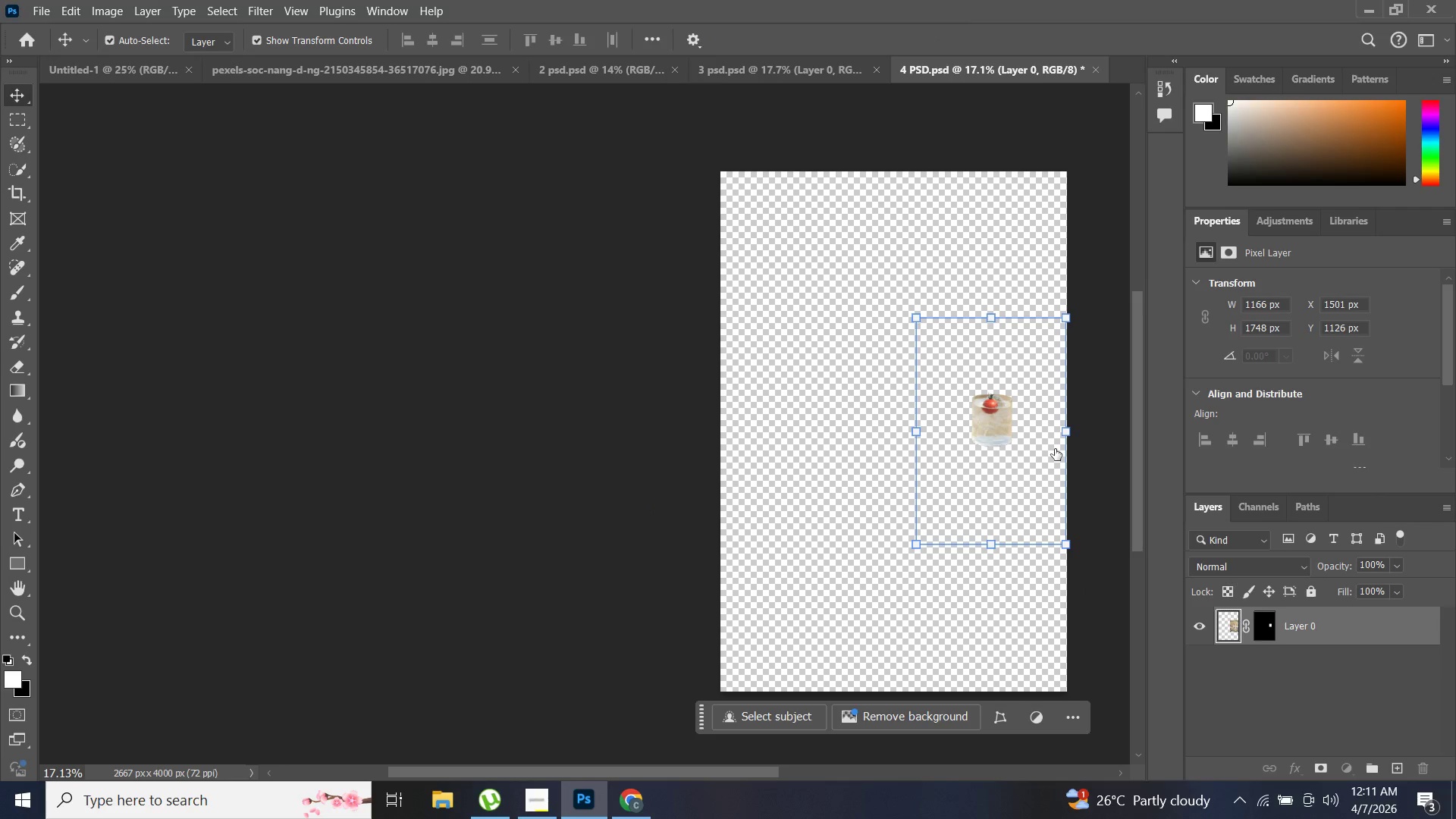 
wait(6.75)
 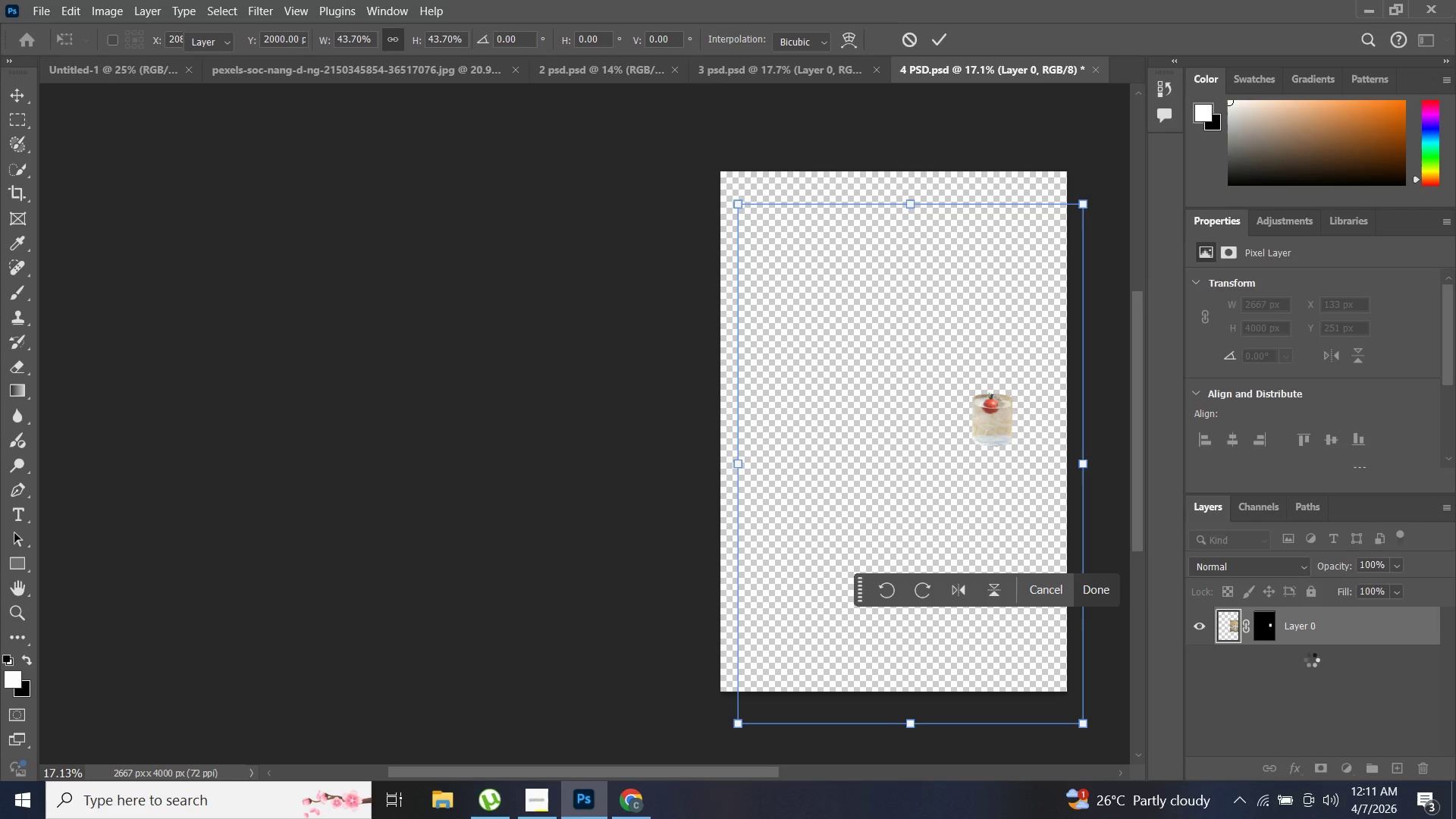 
left_click([733, 309])
 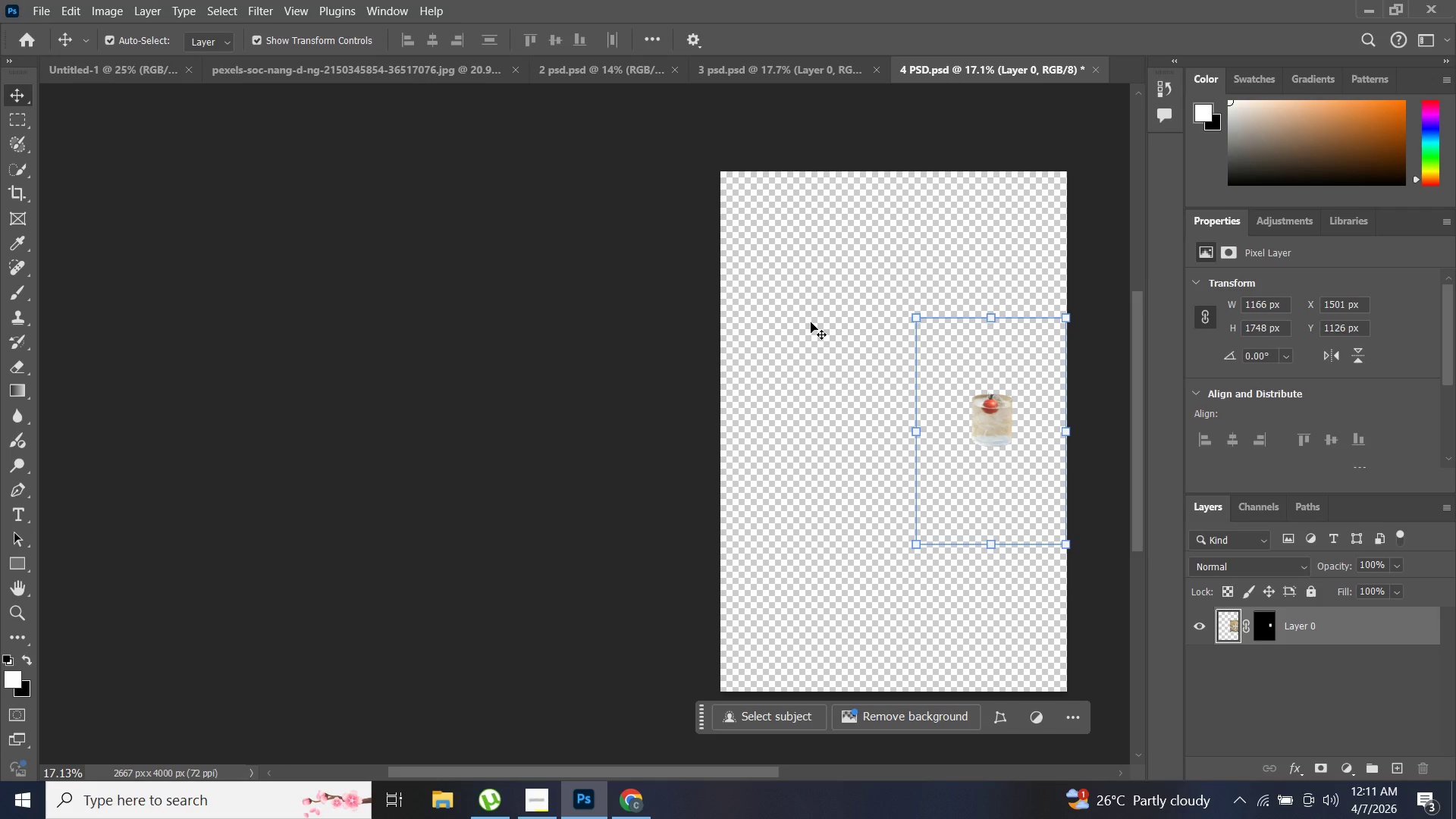 
key(Control+C)
 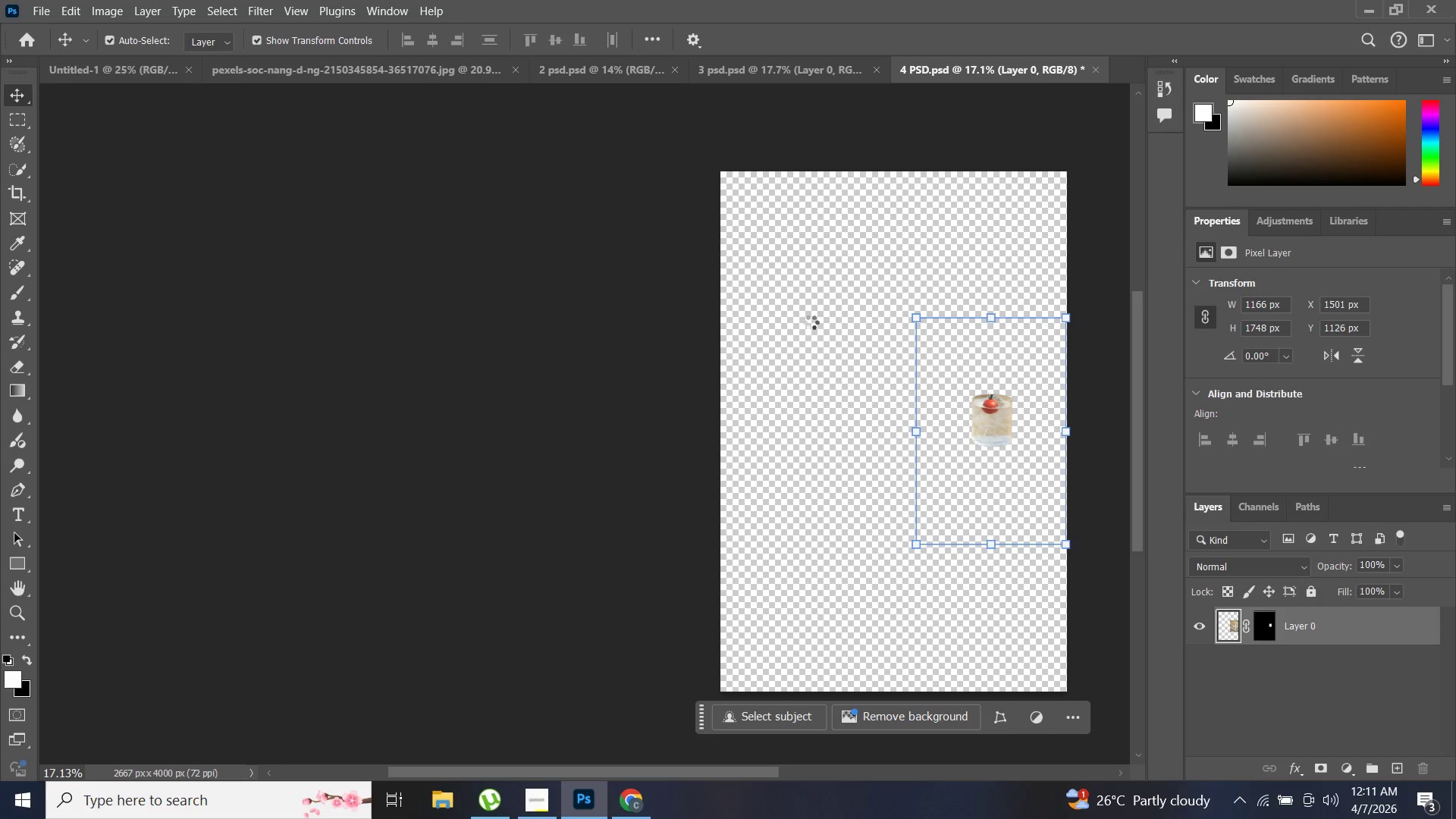 
key(Control+C)
 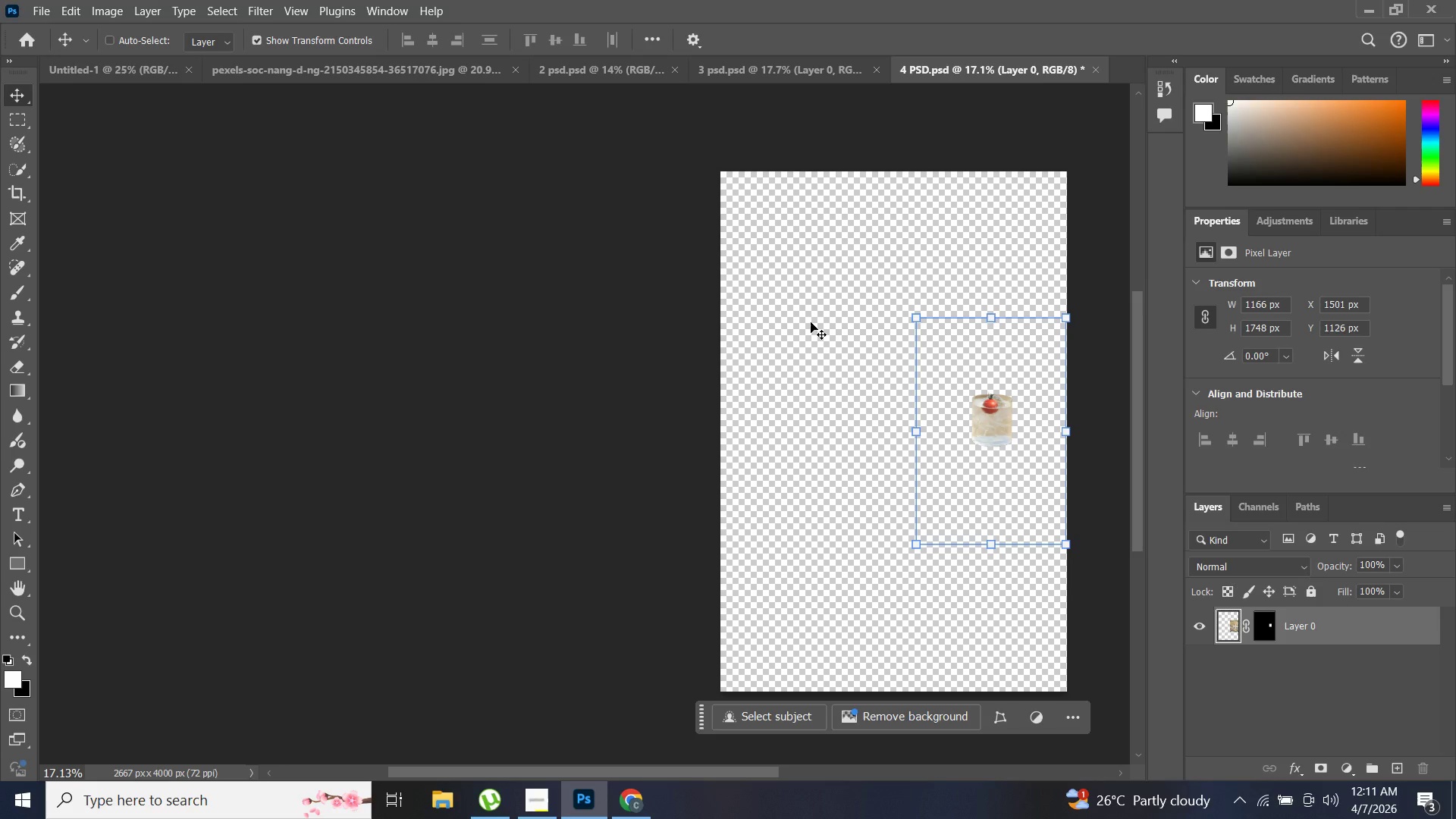 
key(Control+V)
 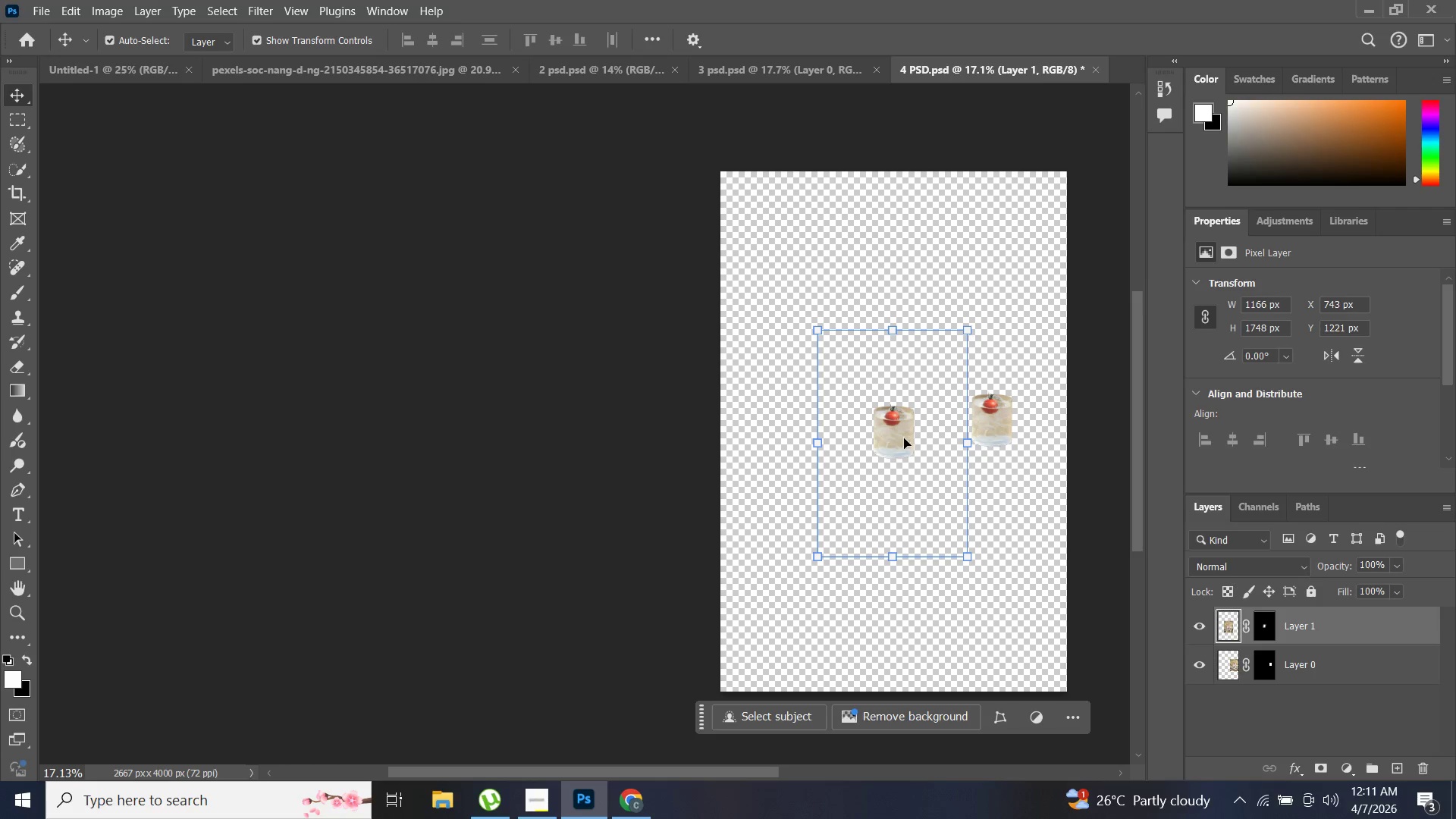 
left_click_drag(start_coordinate=[898, 440], to_coordinate=[818, 433])
 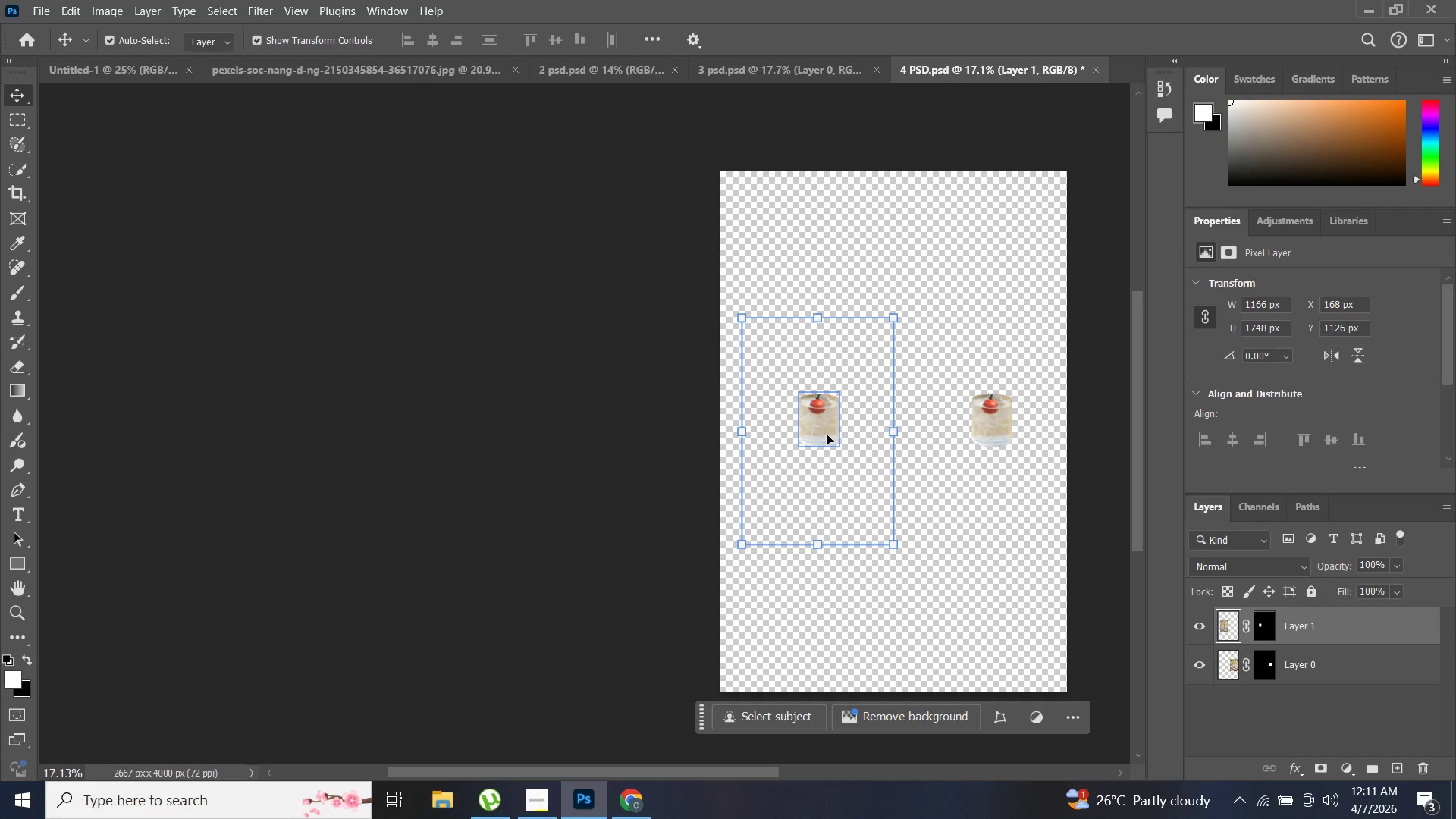 
left_click_drag(start_coordinate=[827, 435], to_coordinate=[849, 429])
 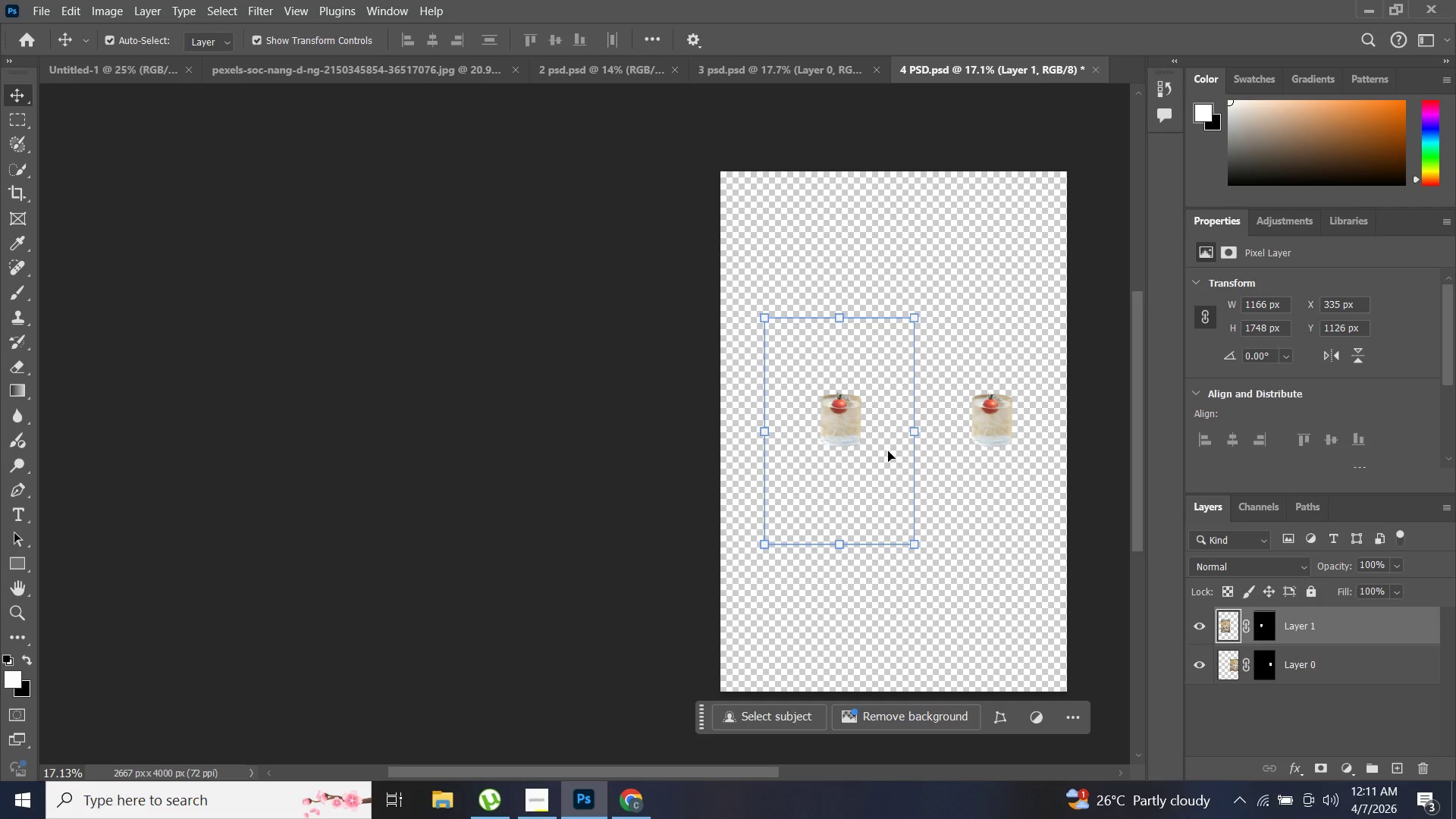 
left_click_drag(start_coordinate=[865, 446], to_coordinate=[837, 446])
 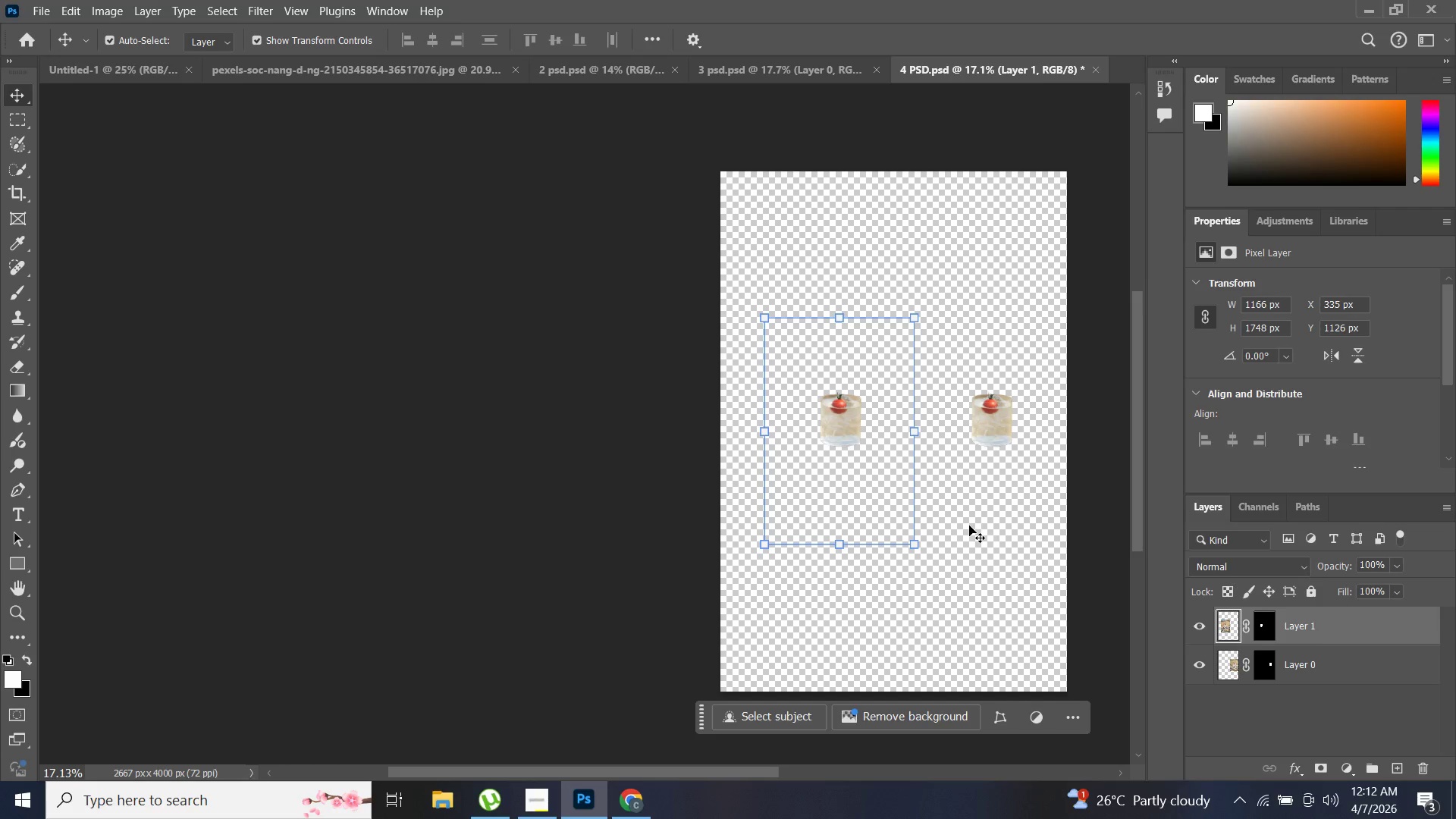 
right_click([1316, 640])
 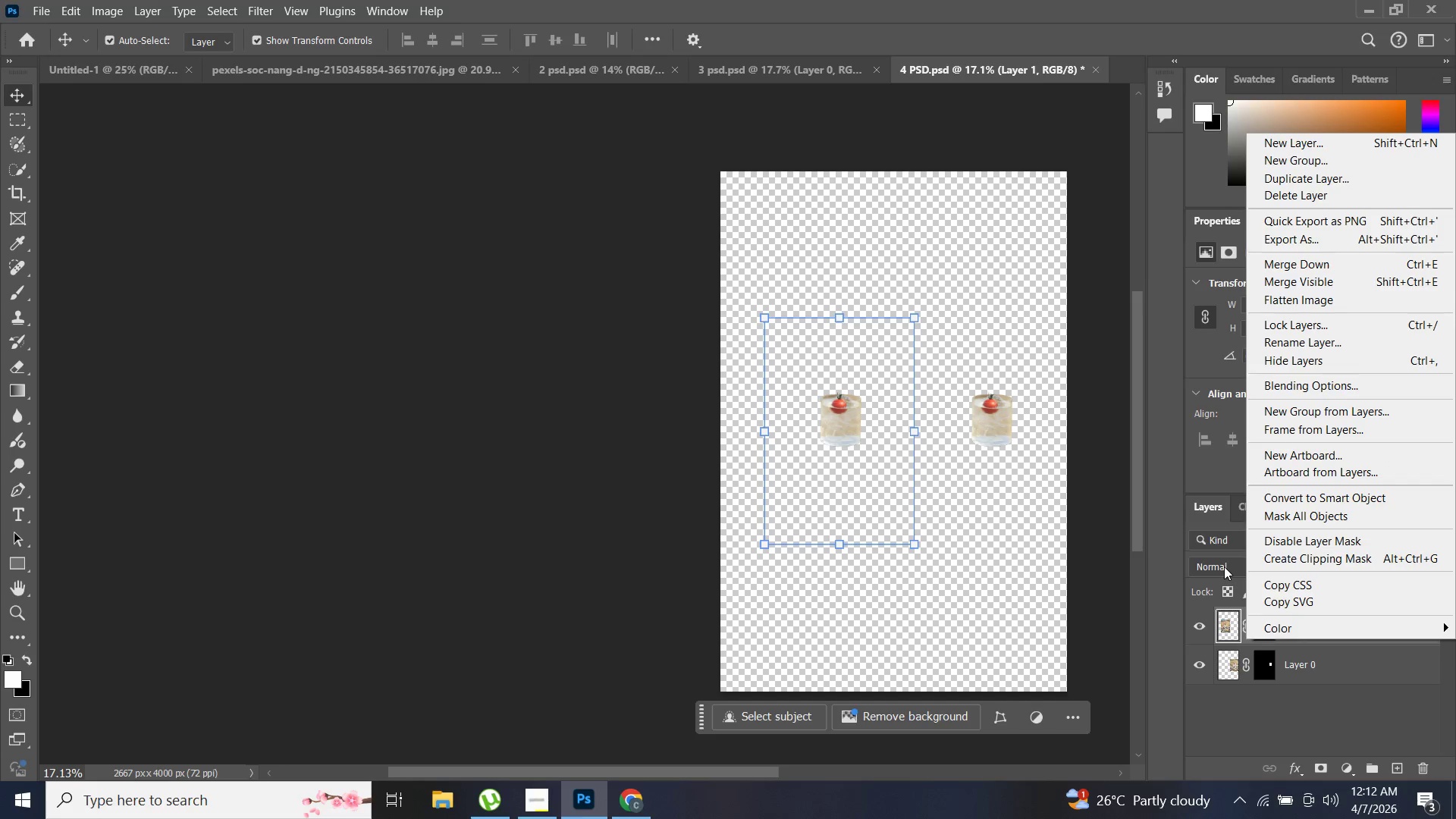 
double_click([1274, 620])
 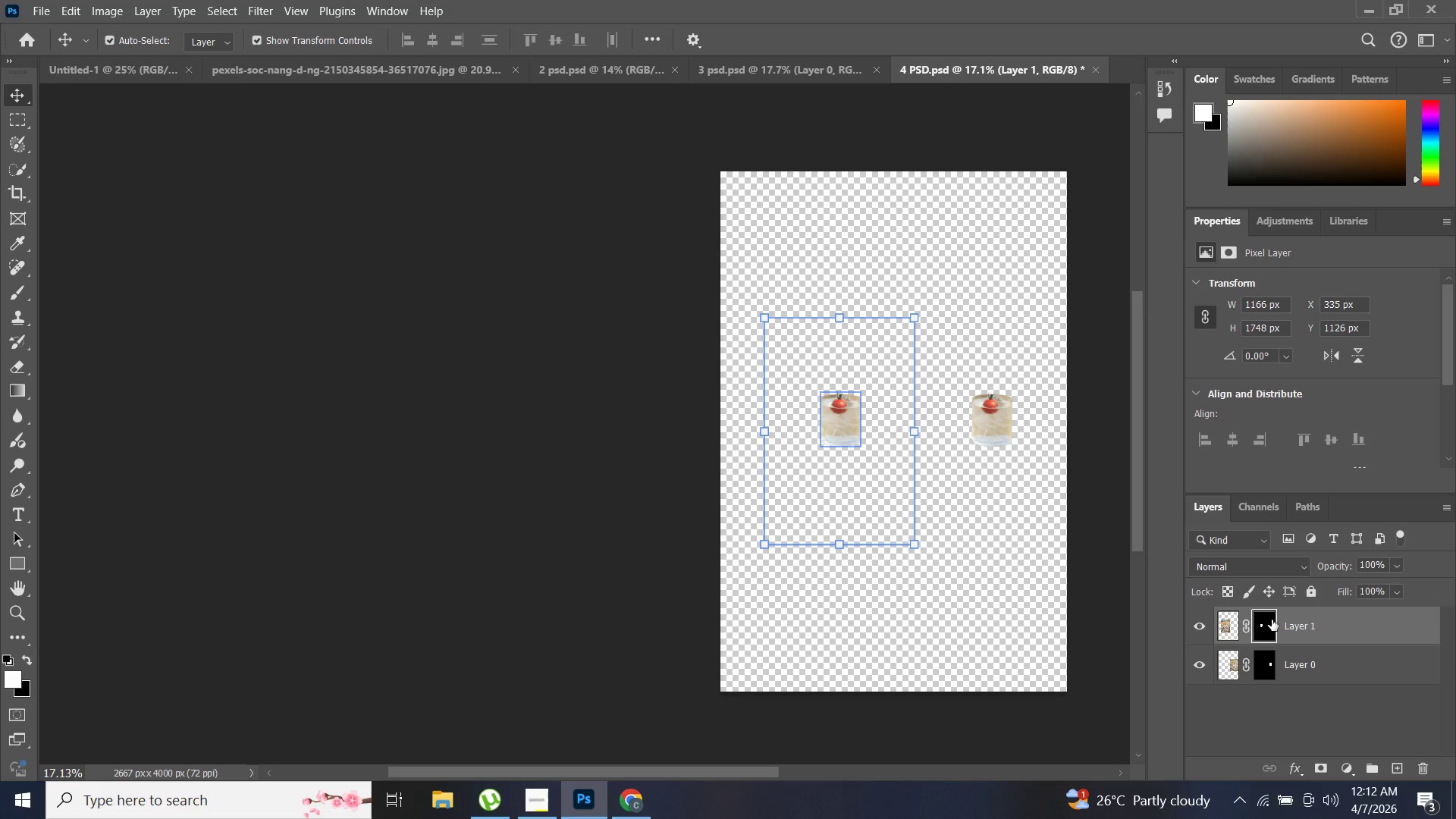 
right_click([1272, 620])
 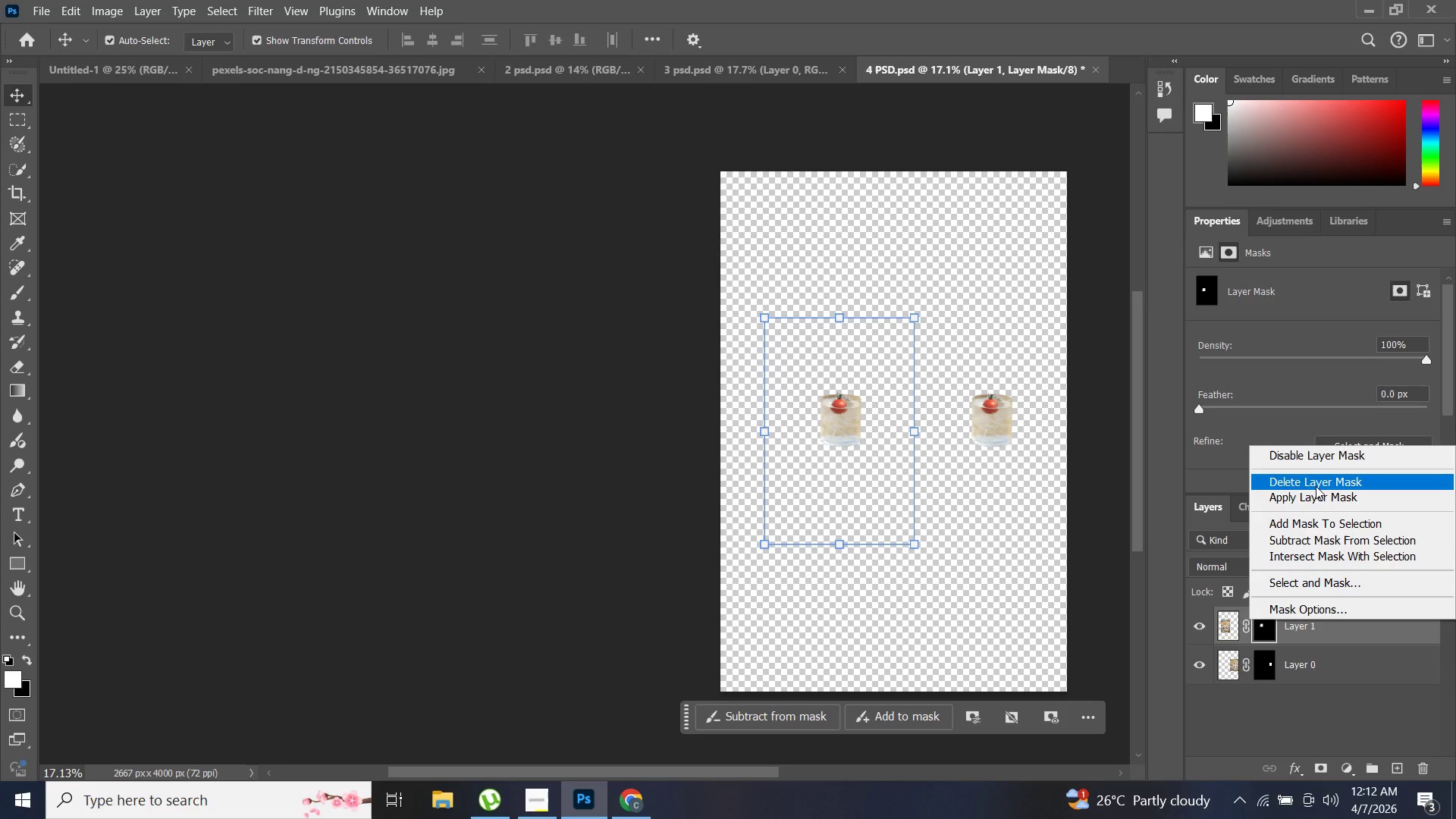 
left_click([1316, 486])
 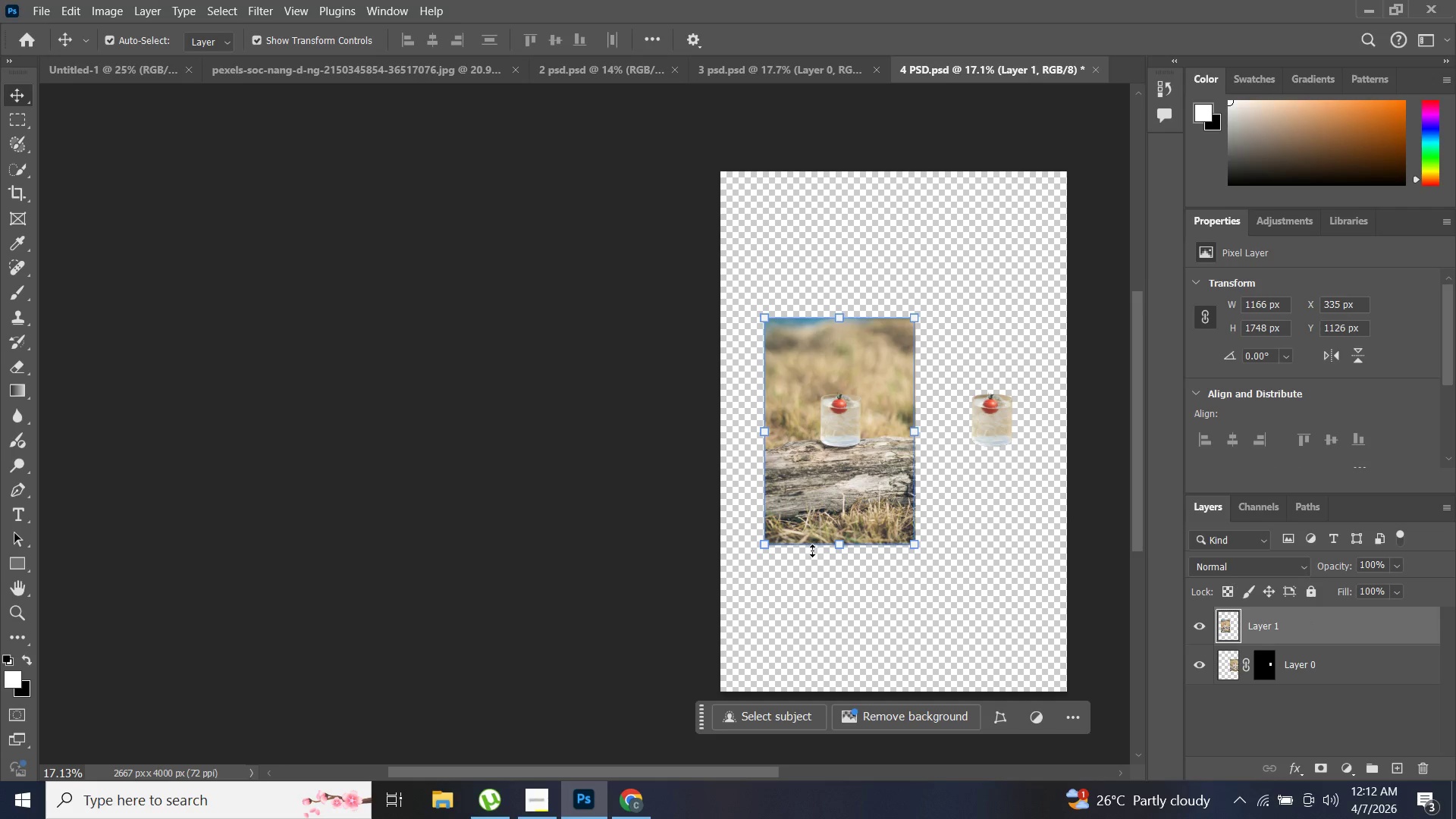 
key(Enter)
 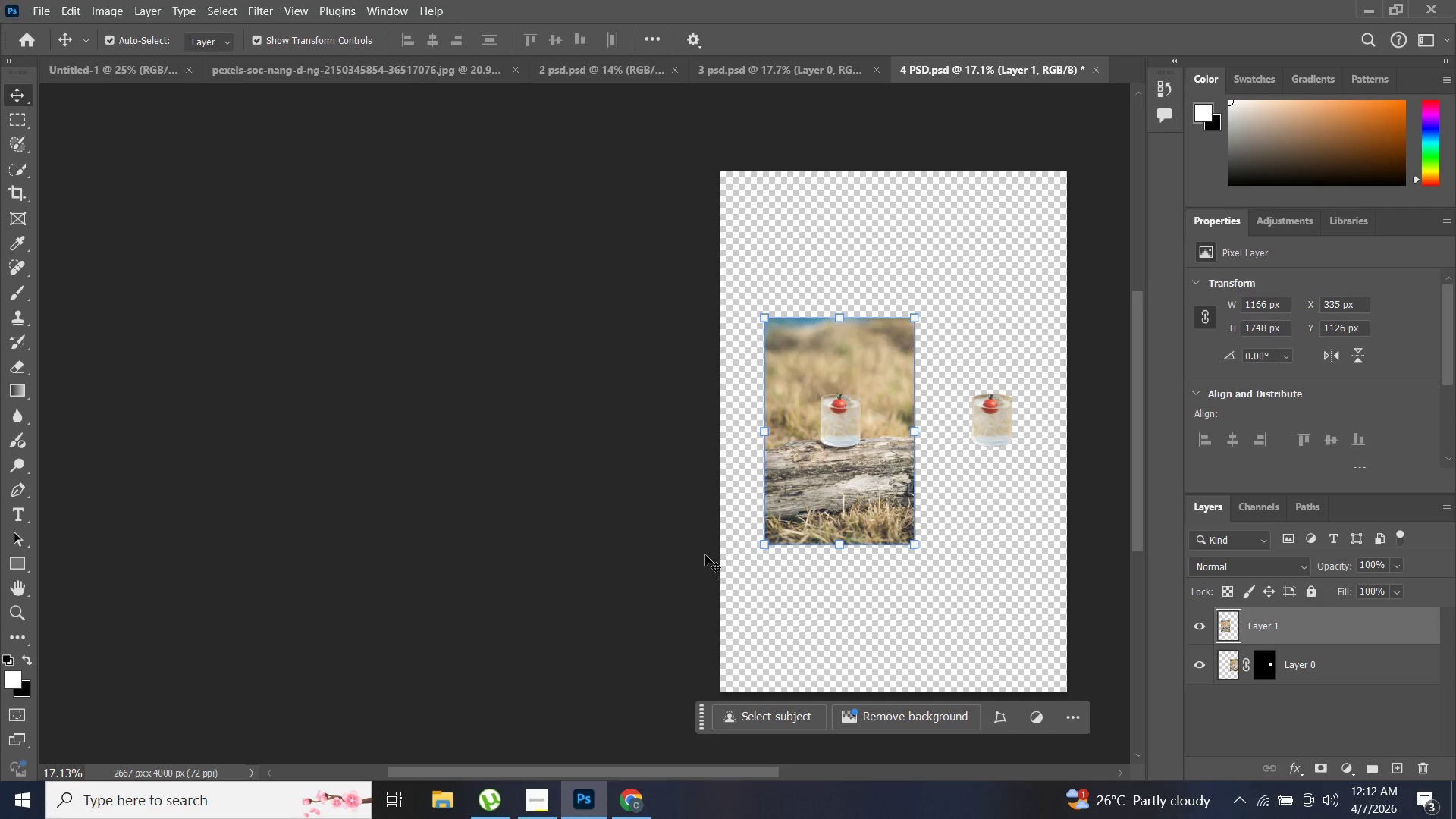 
left_click([703, 551])
 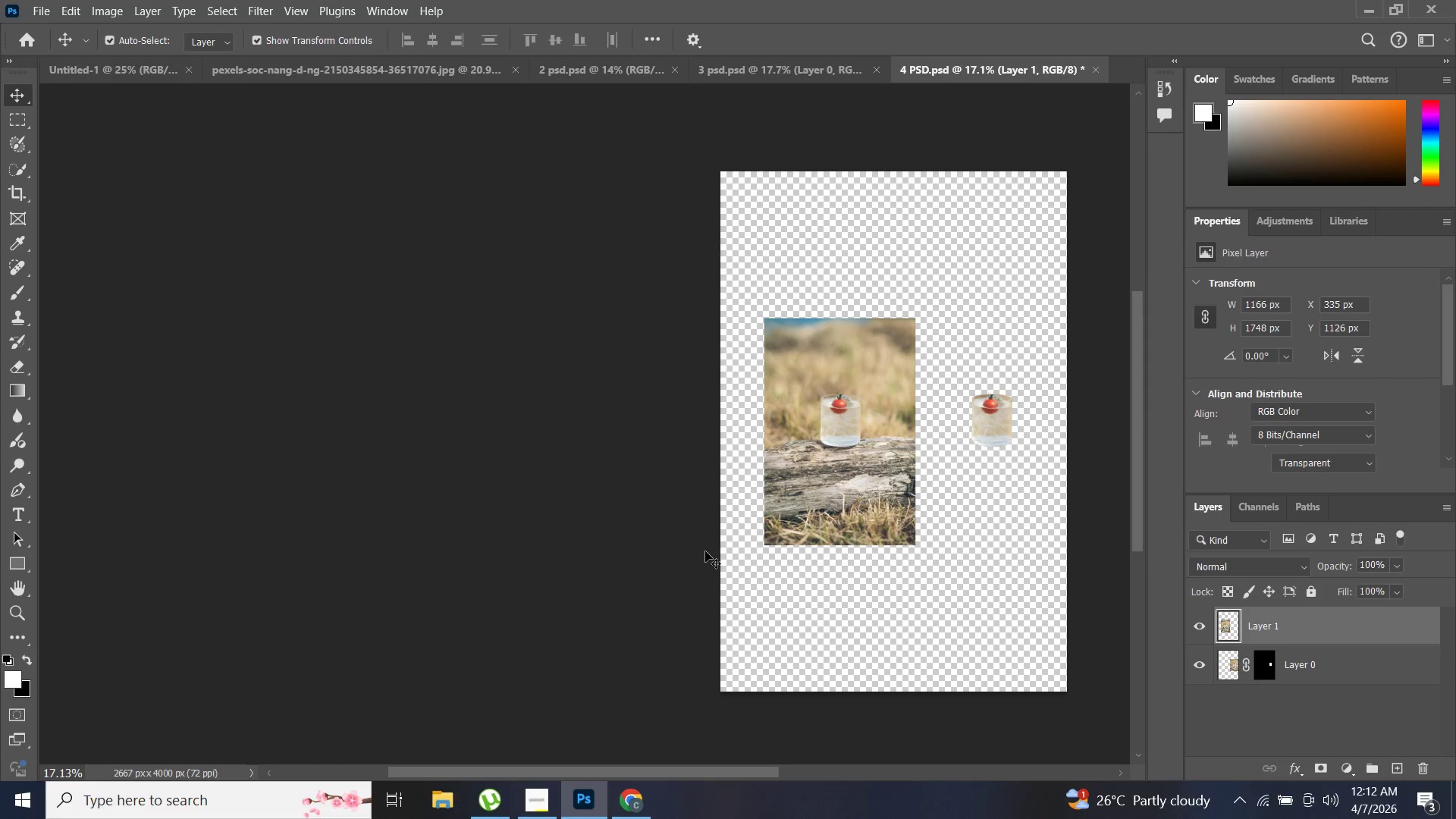 
key(C)
 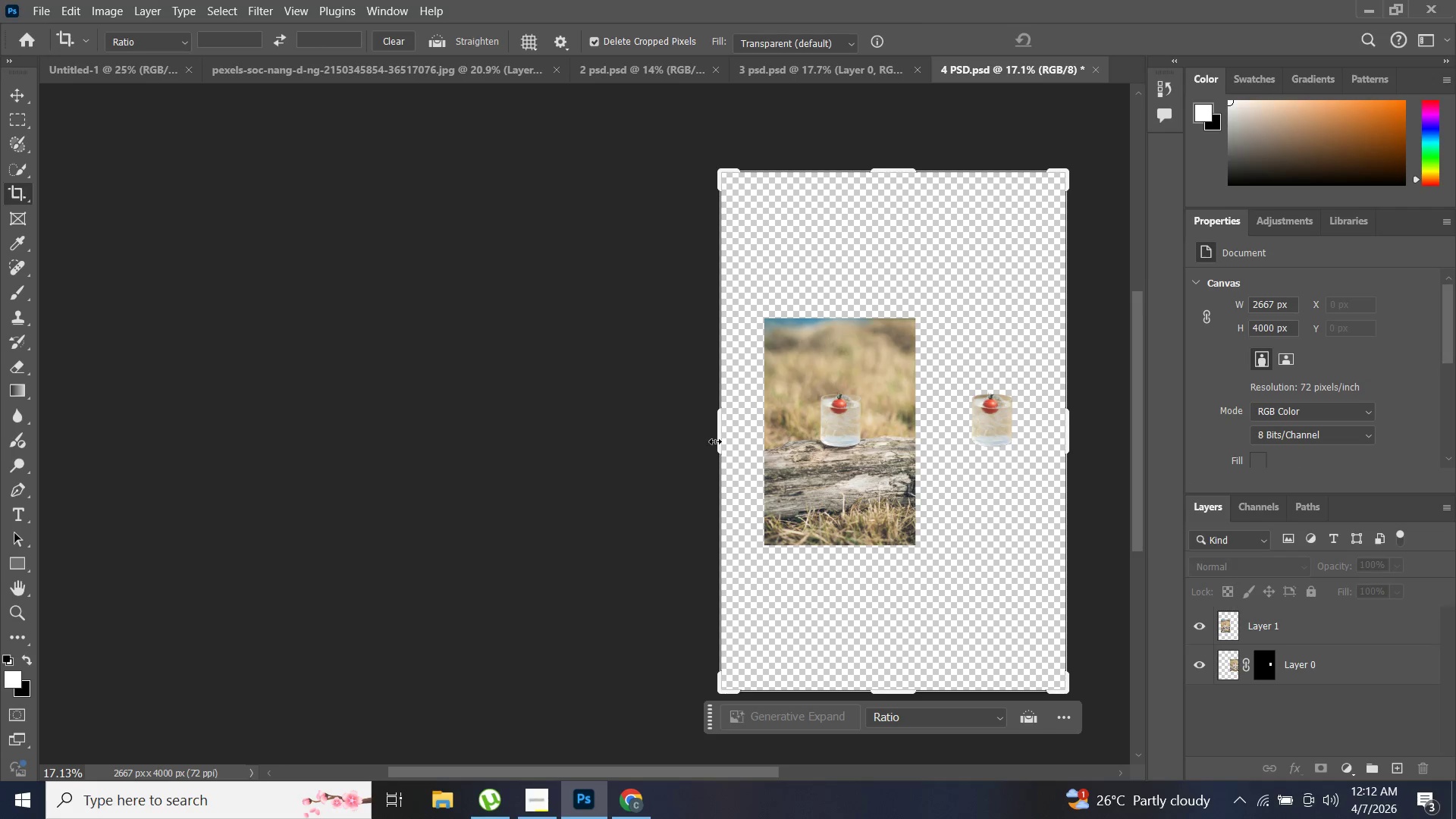 
left_click_drag(start_coordinate=[717, 441], to_coordinate=[739, 431])
 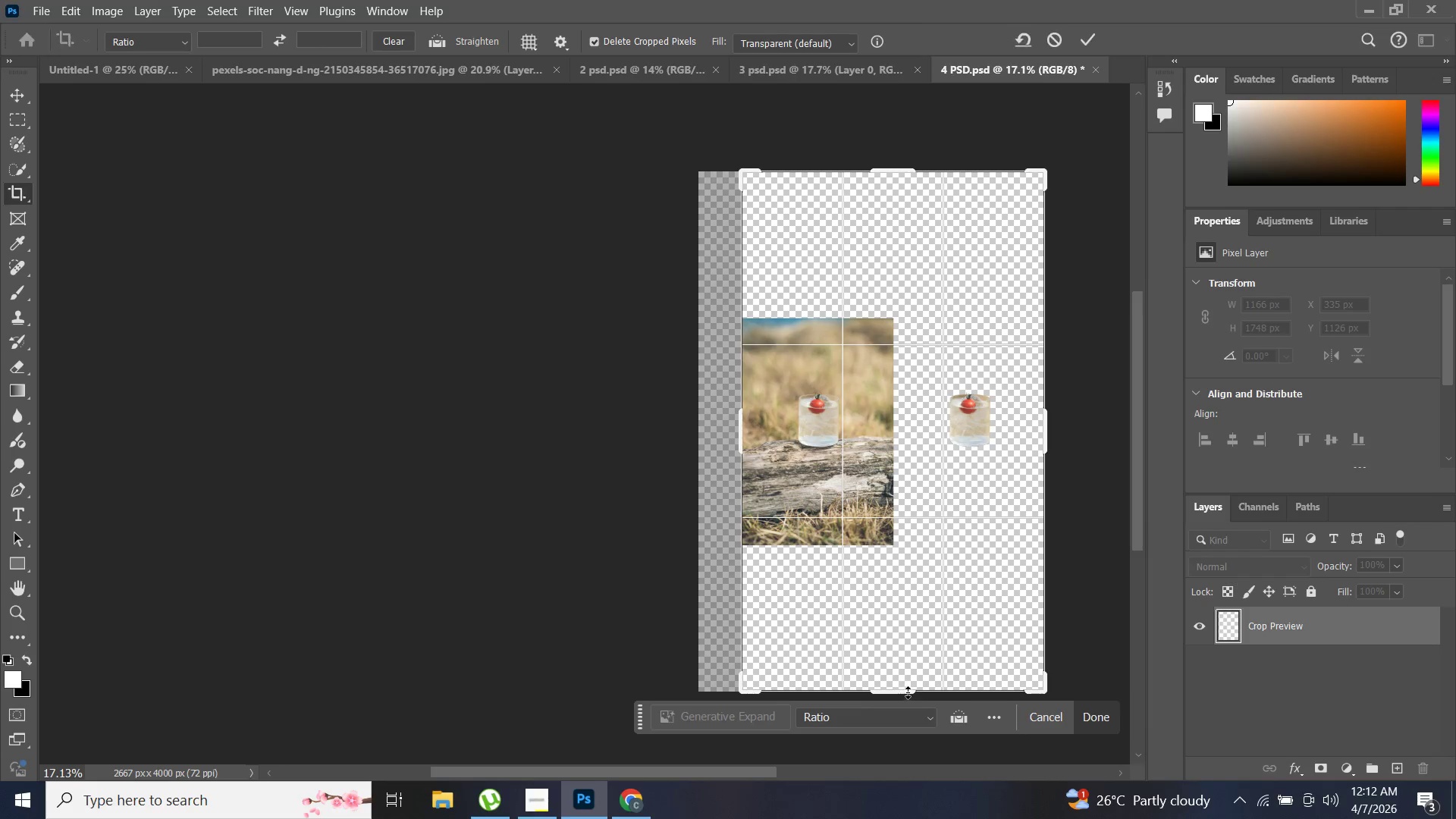 
left_click_drag(start_coordinate=[908, 692], to_coordinate=[909, 639])
 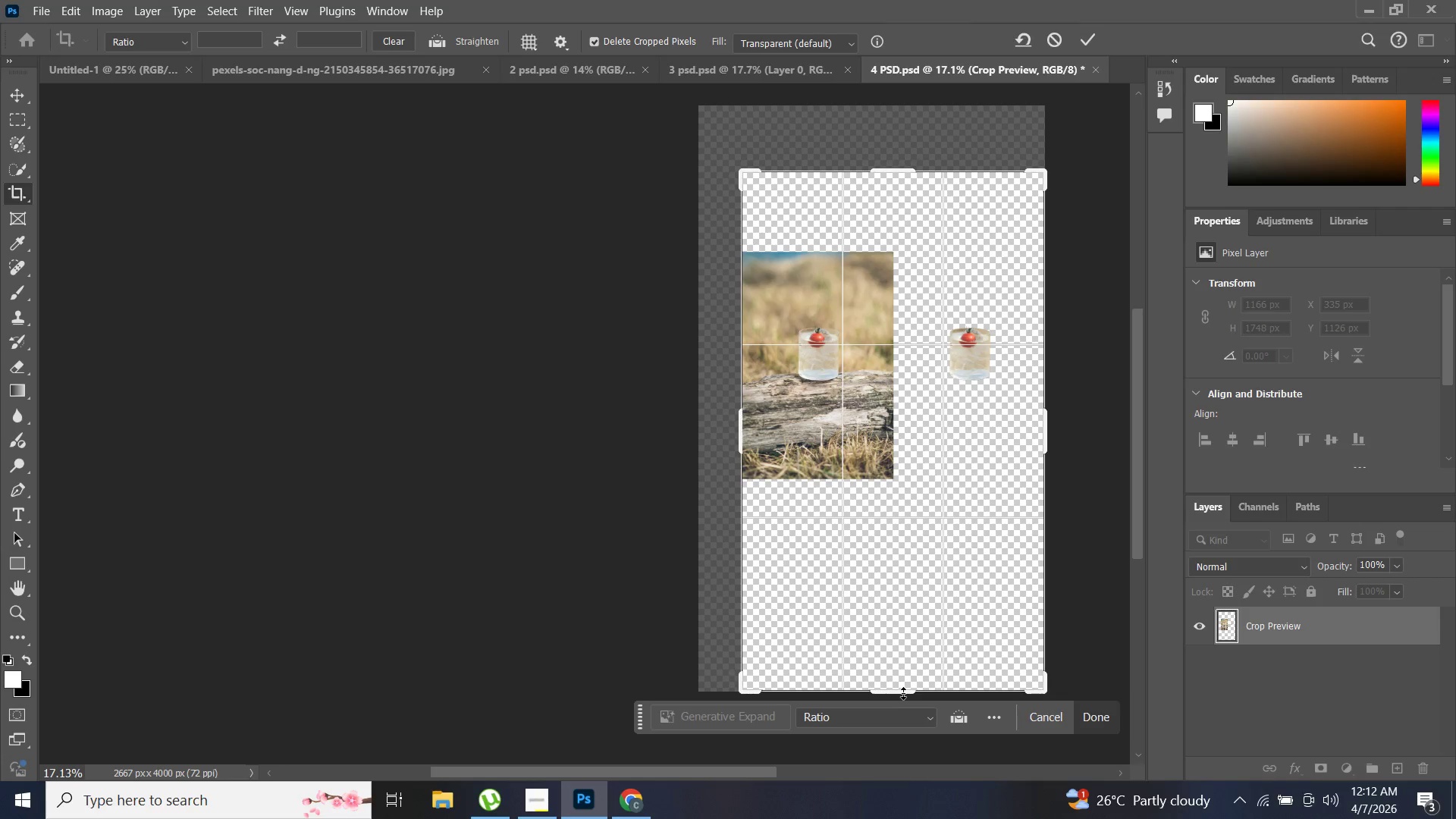 
left_click_drag(start_coordinate=[903, 692], to_coordinate=[916, 587])
 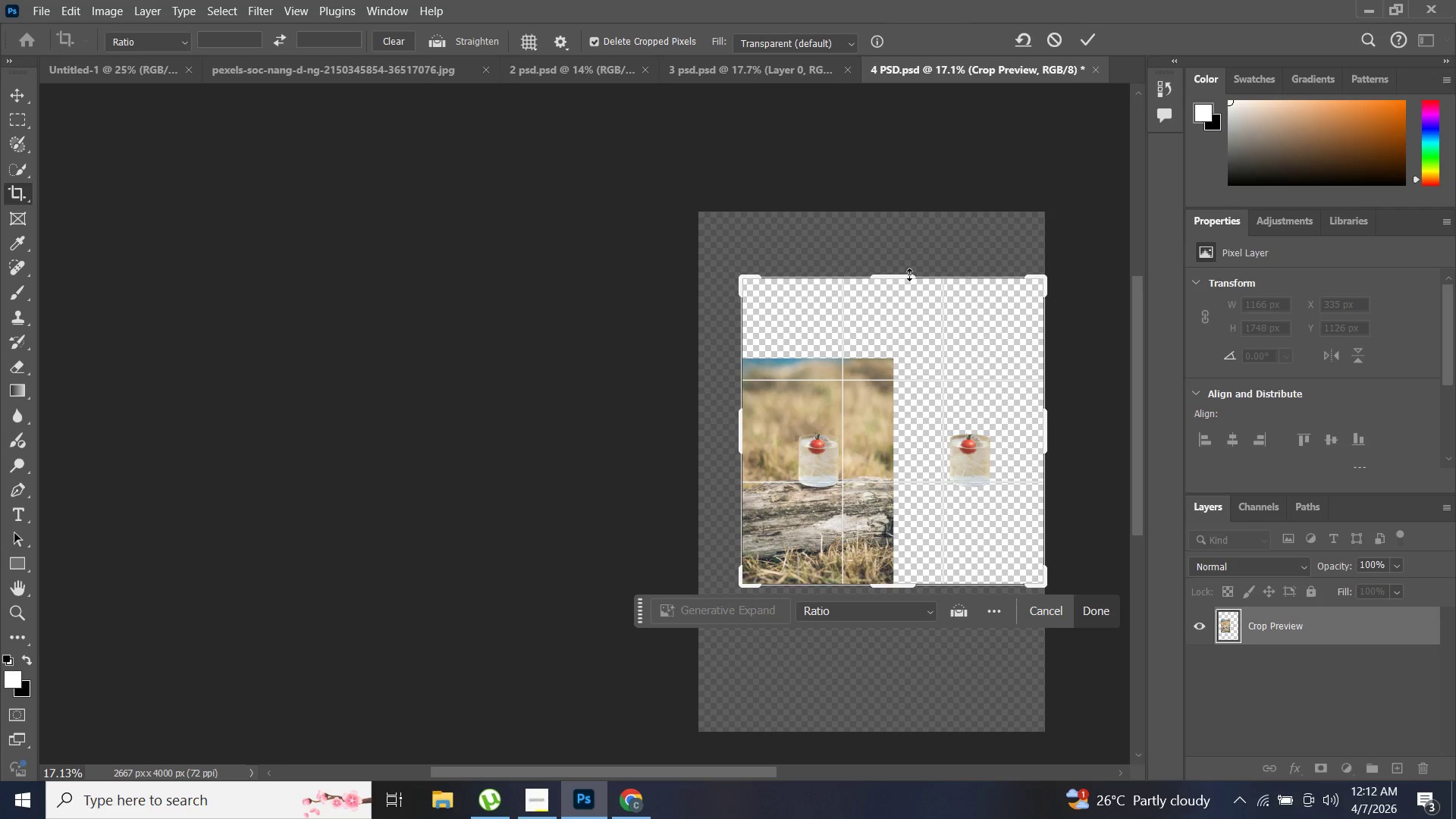 
left_click_drag(start_coordinate=[909, 273], to_coordinate=[904, 316])
 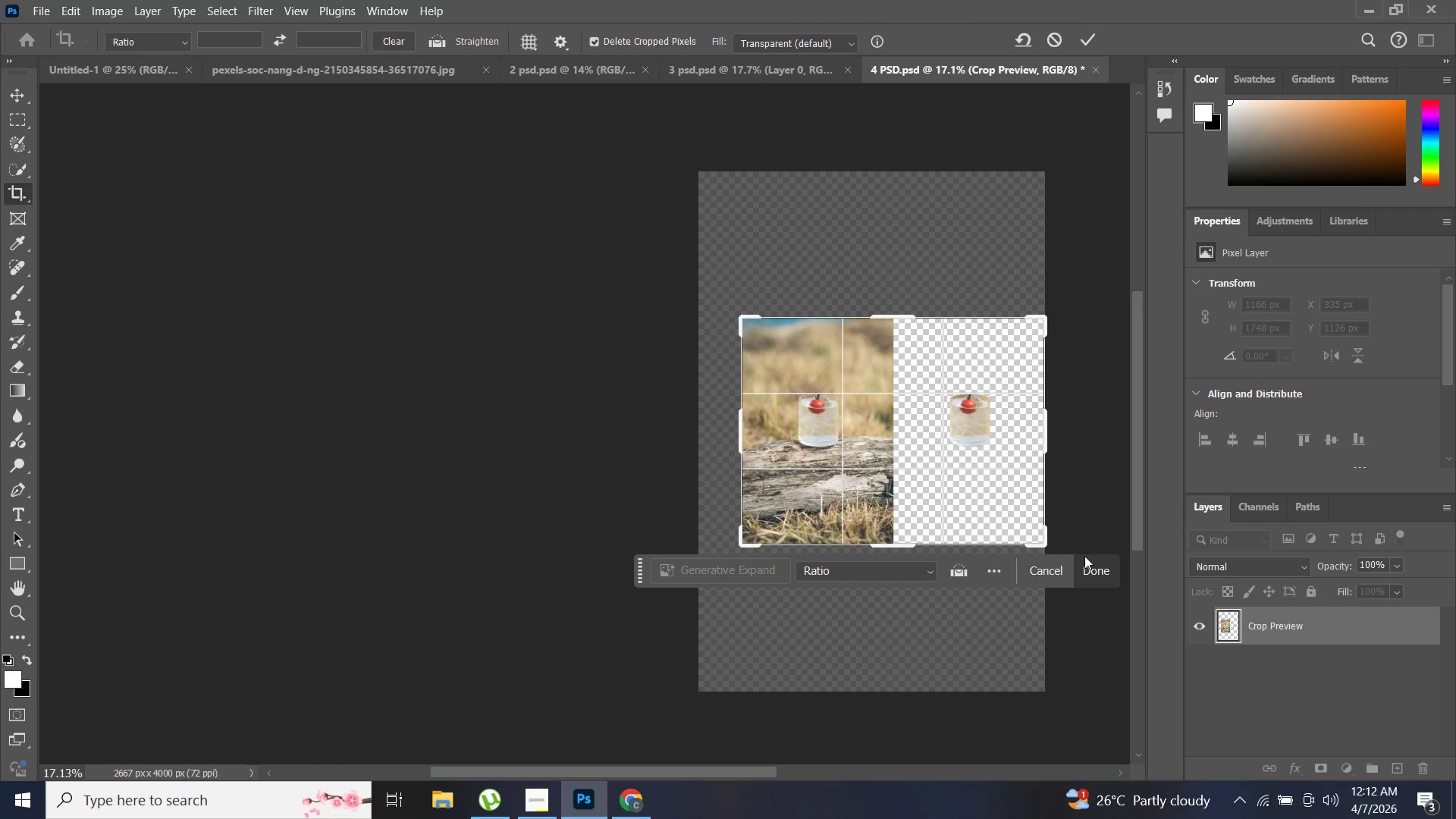 
left_click([1109, 576])
 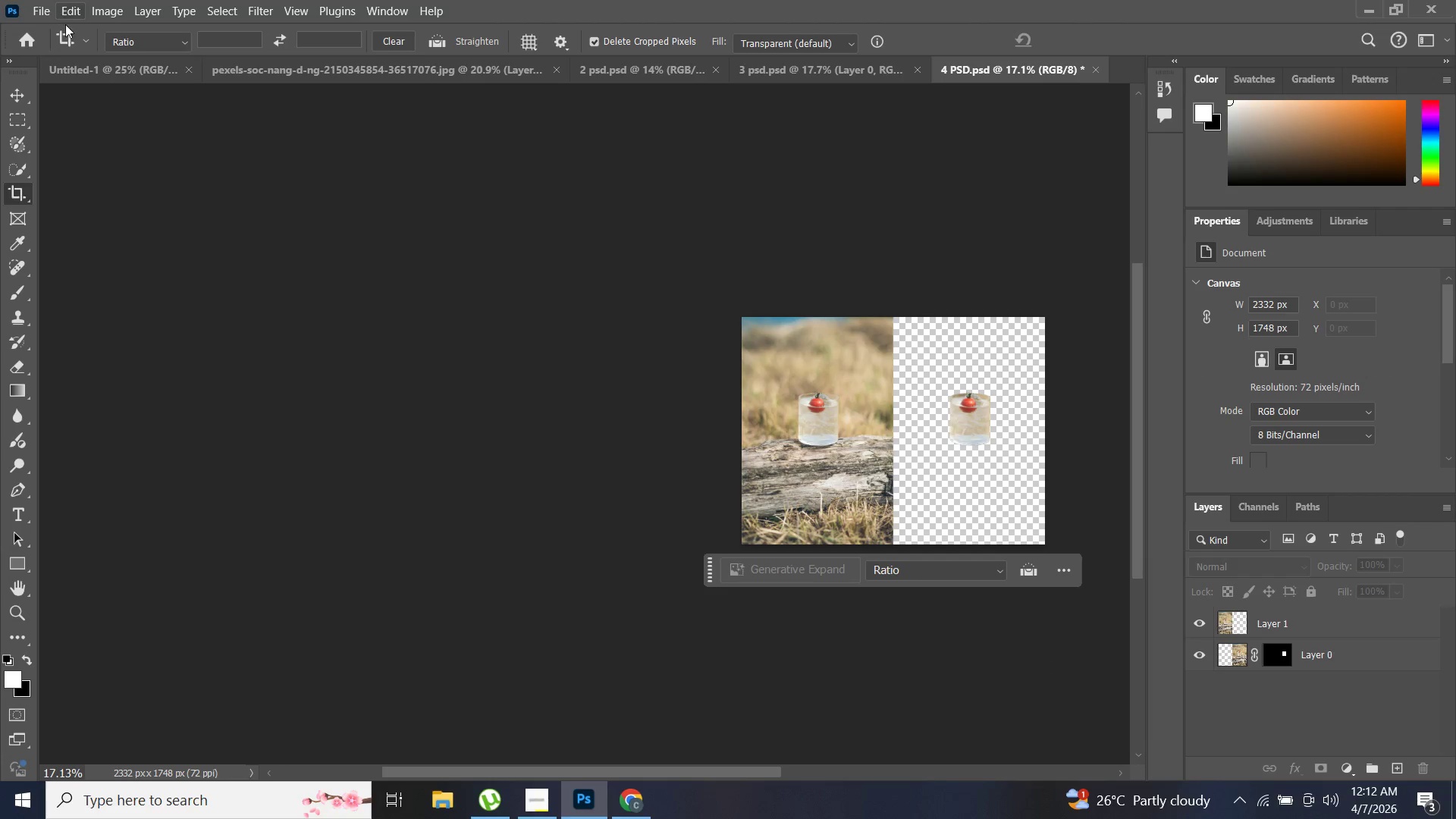 
key(T)
 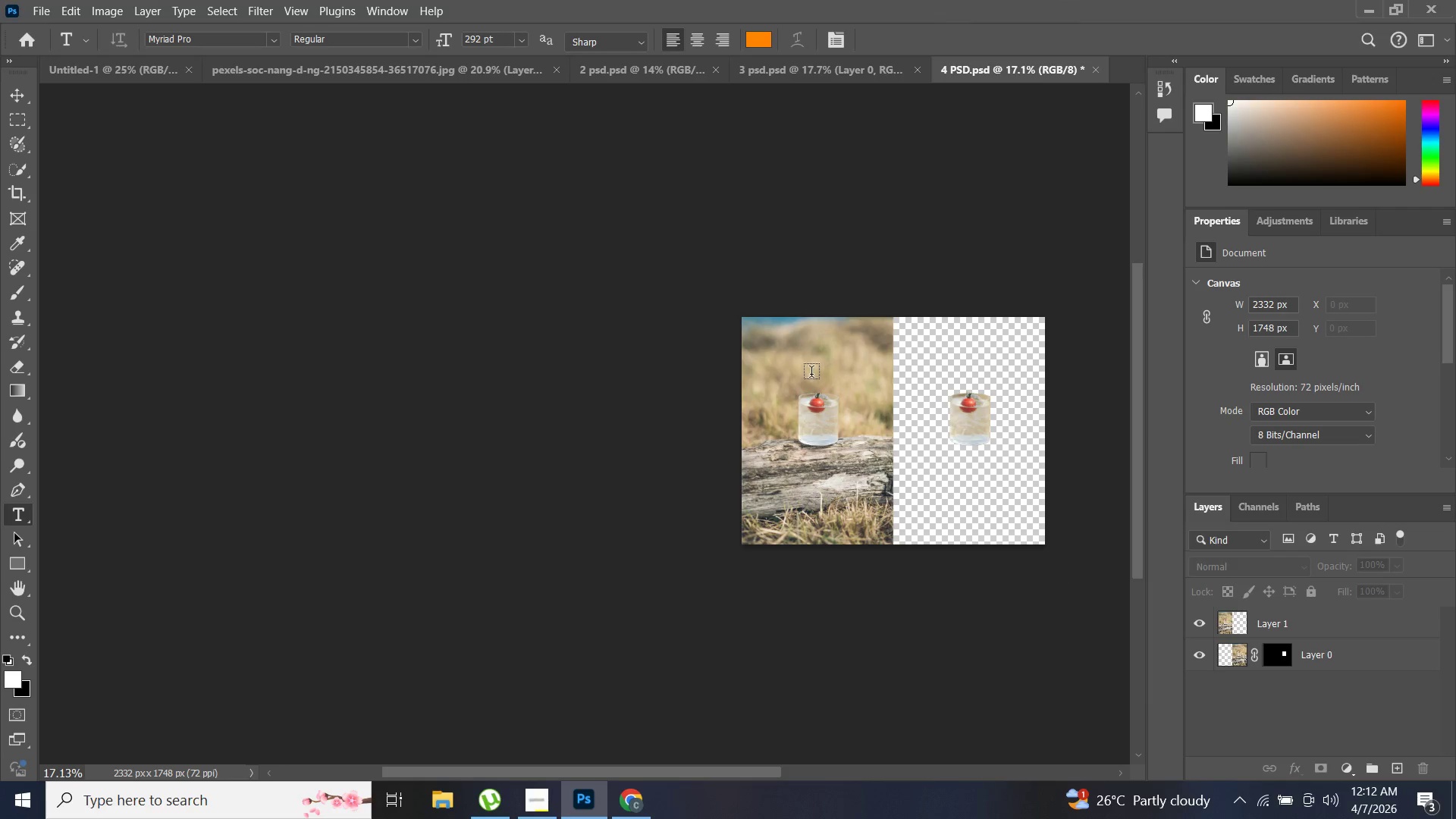 
left_click([790, 366])
 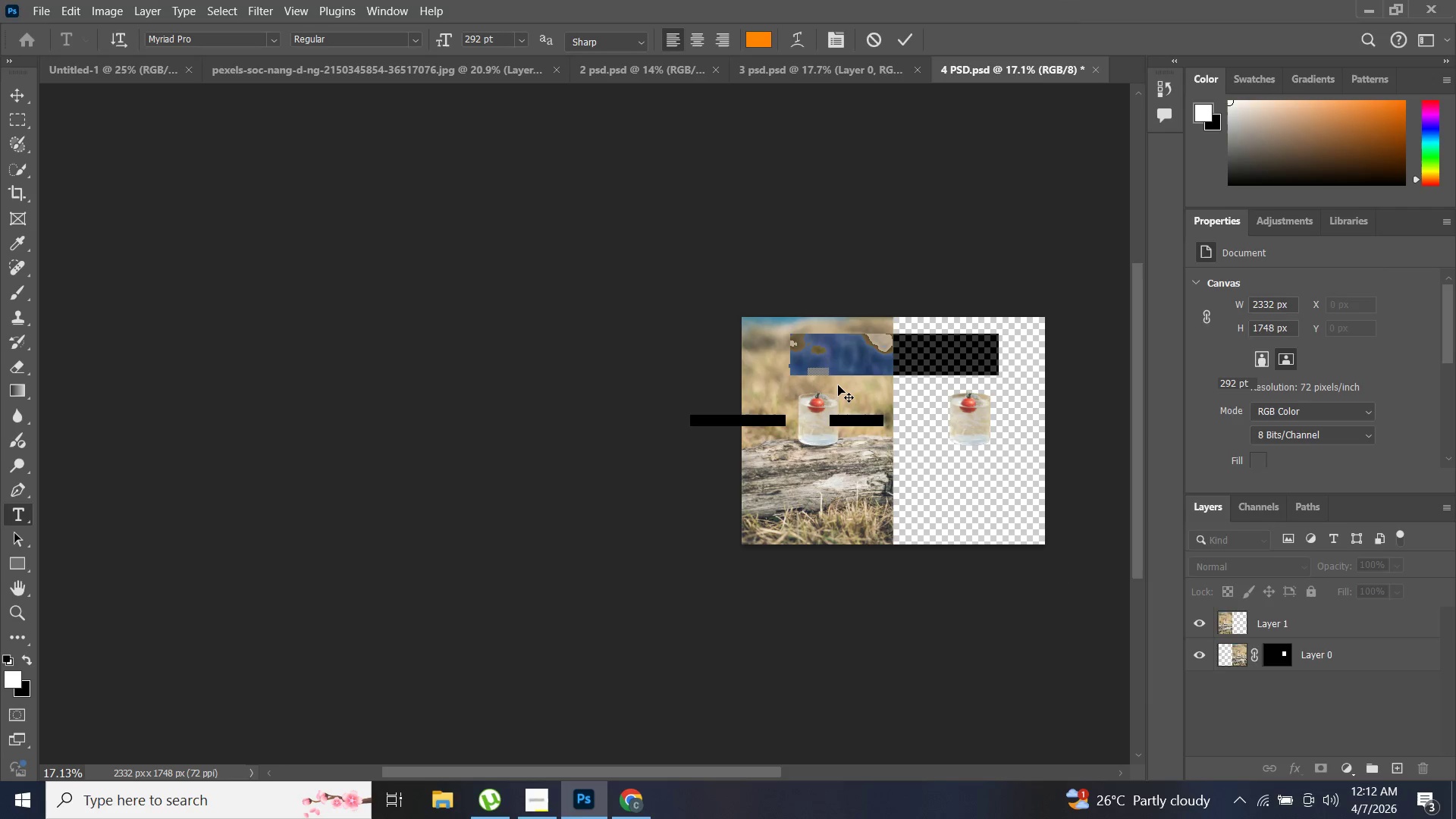 
type(before)
 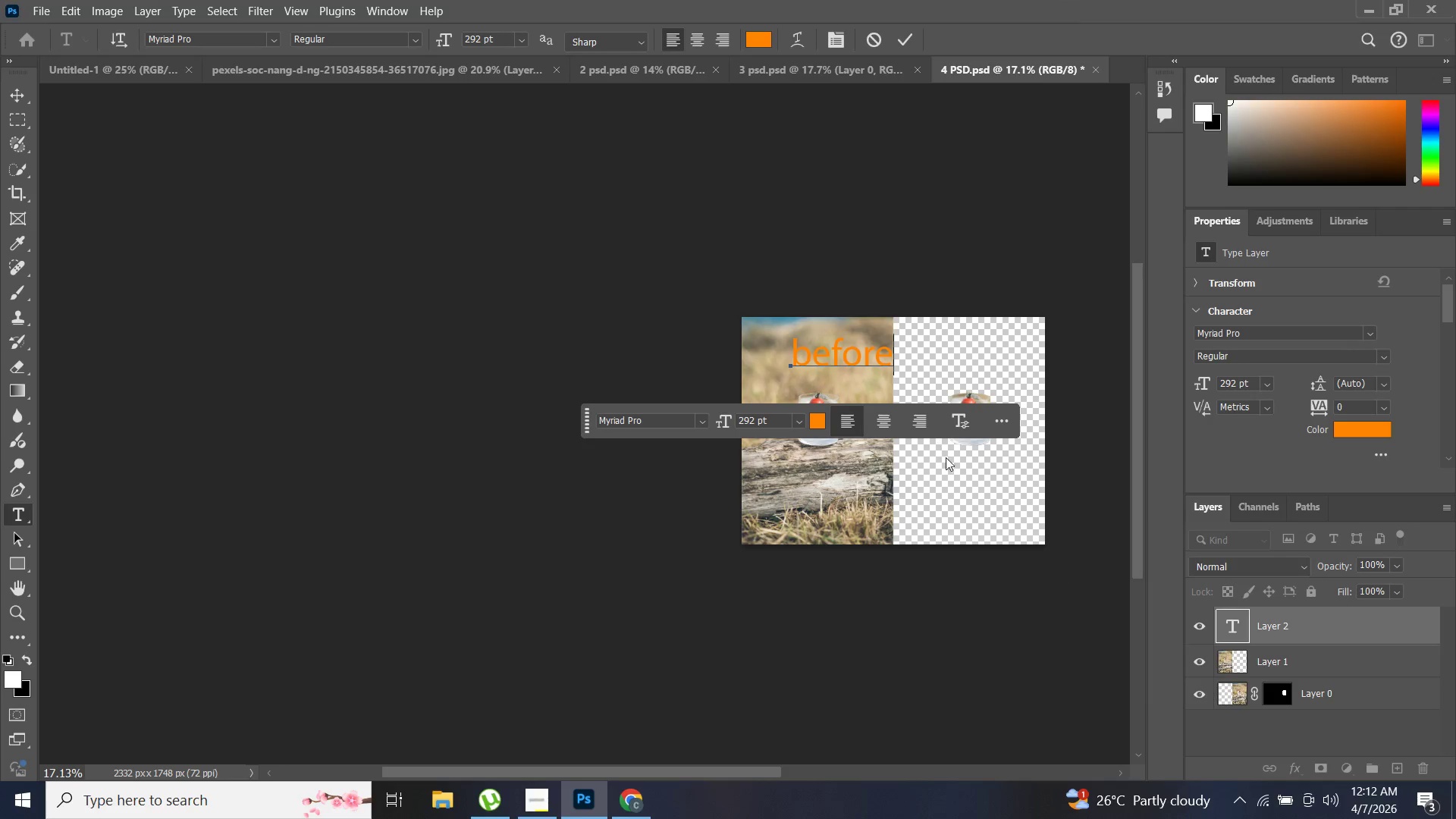 
key(Enter)
 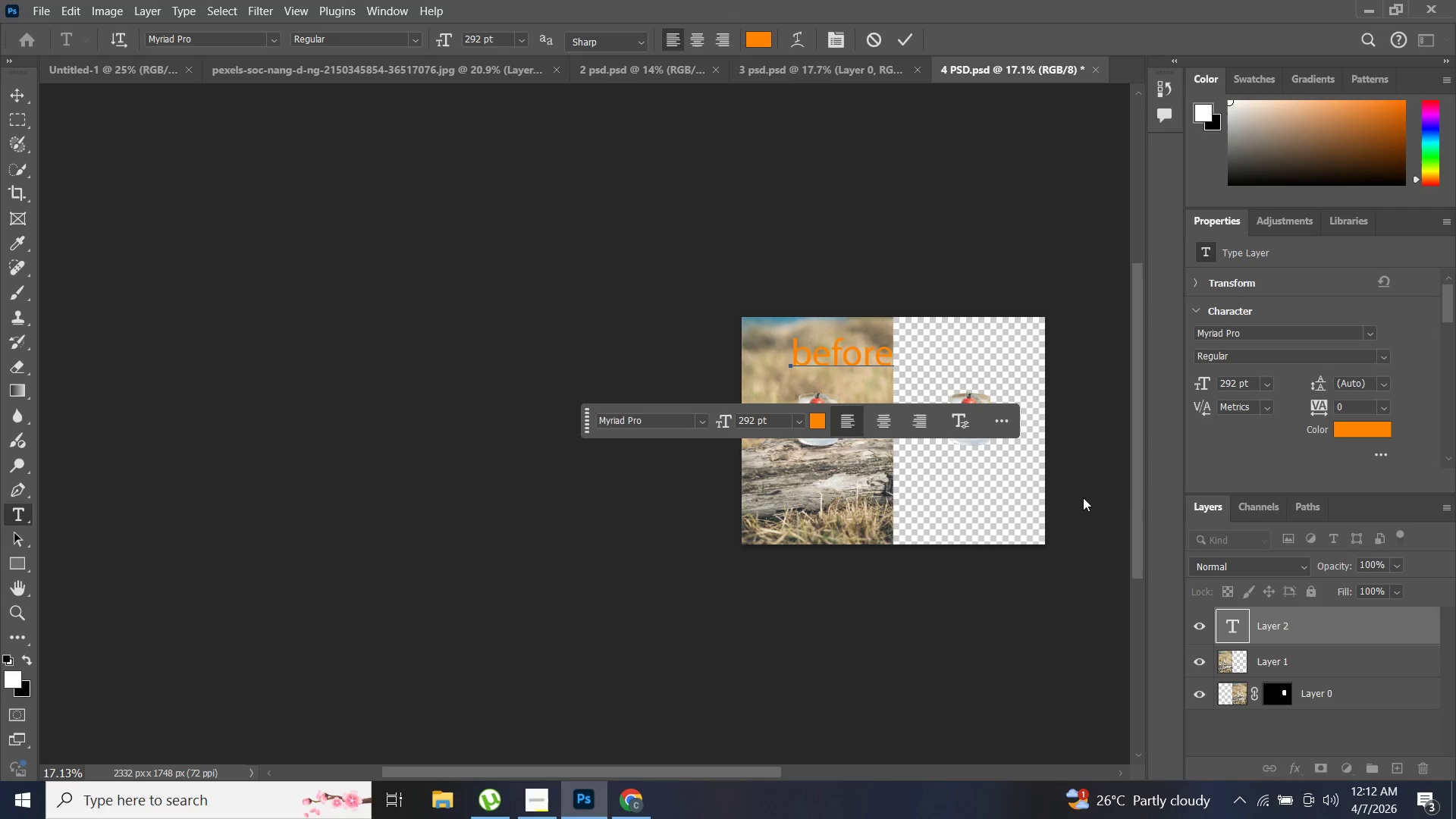 
left_click([1130, 503])
 